 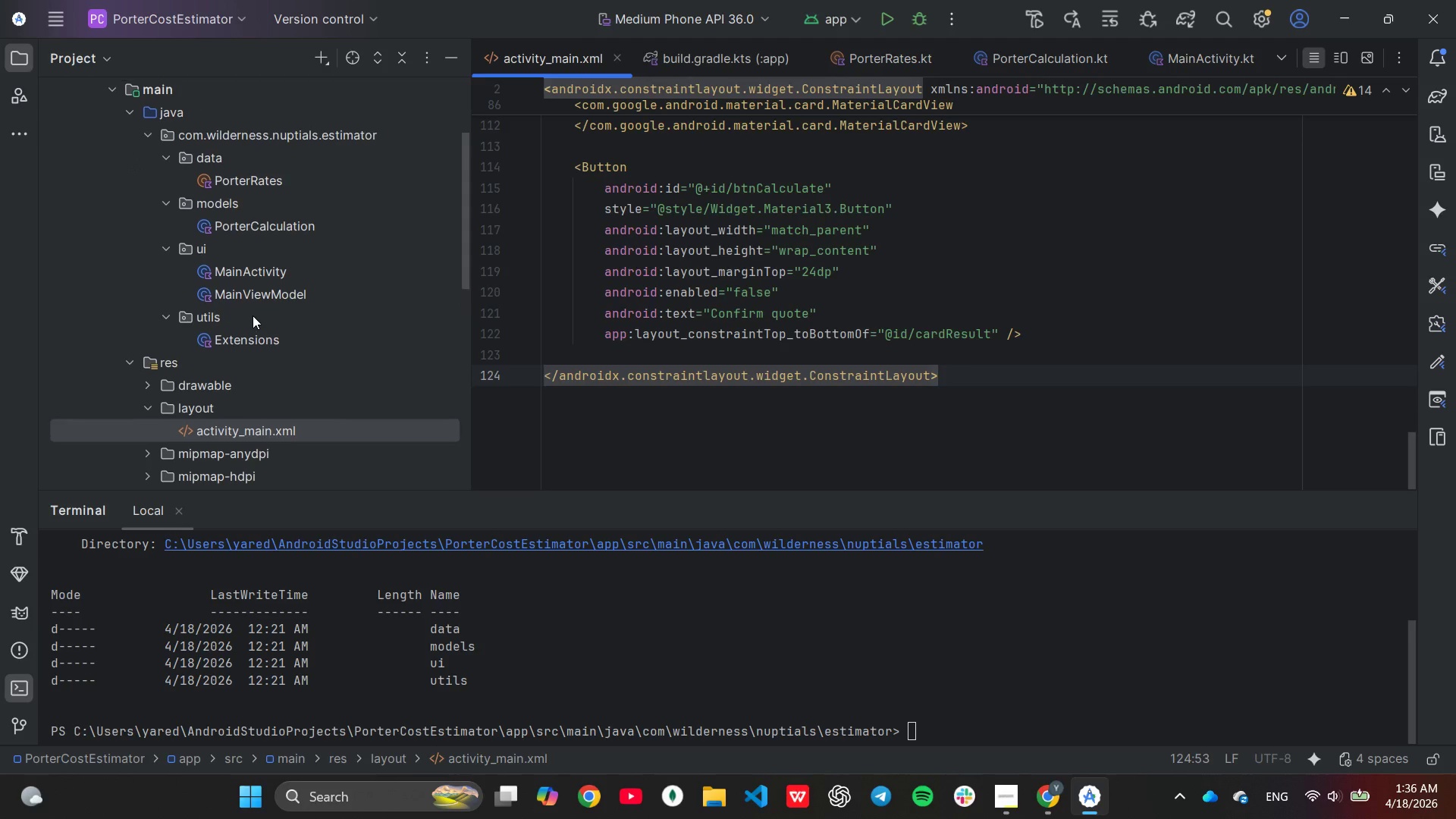 
left_click([257, 338])
 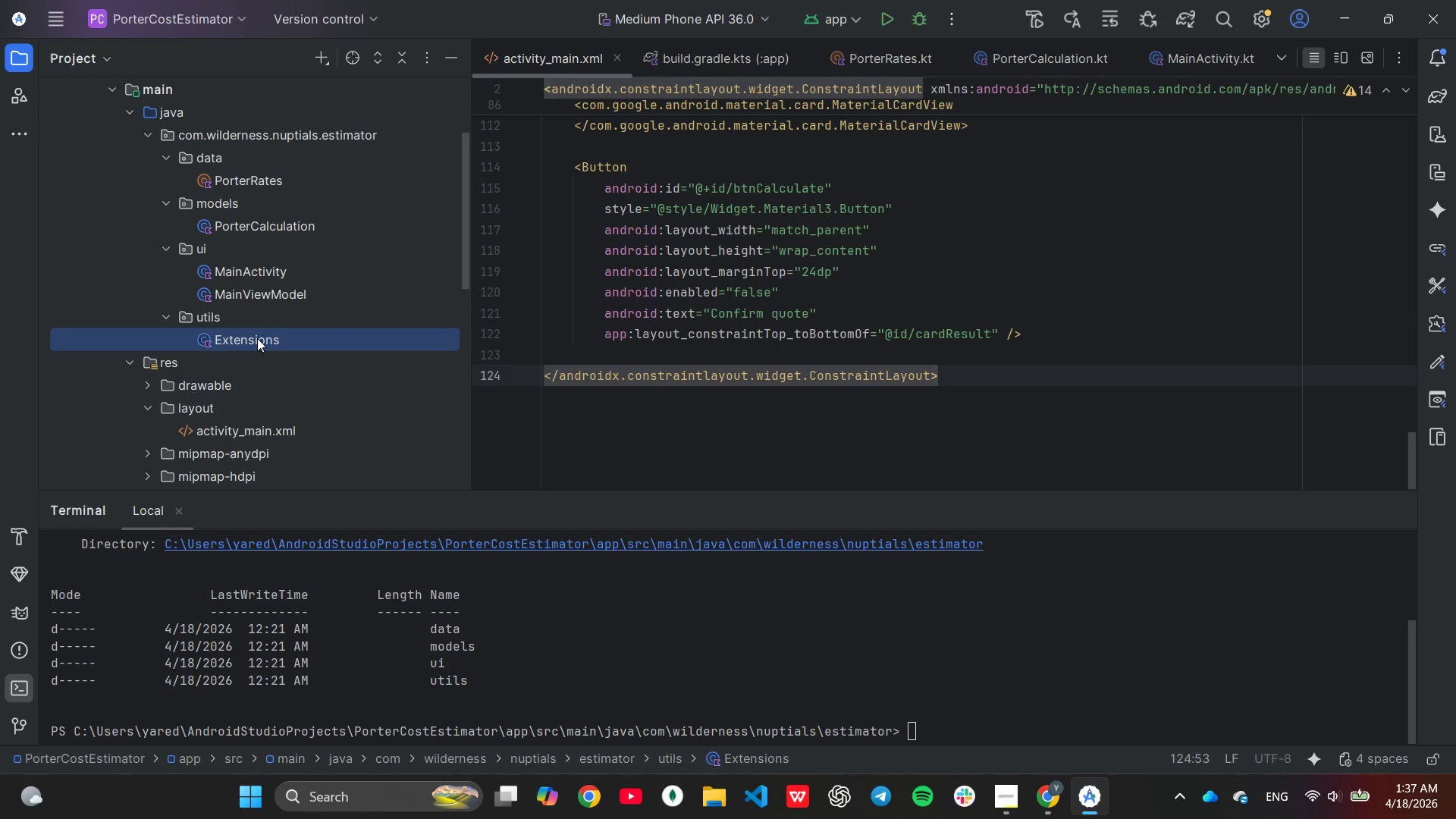 
left_click([257, 338])
 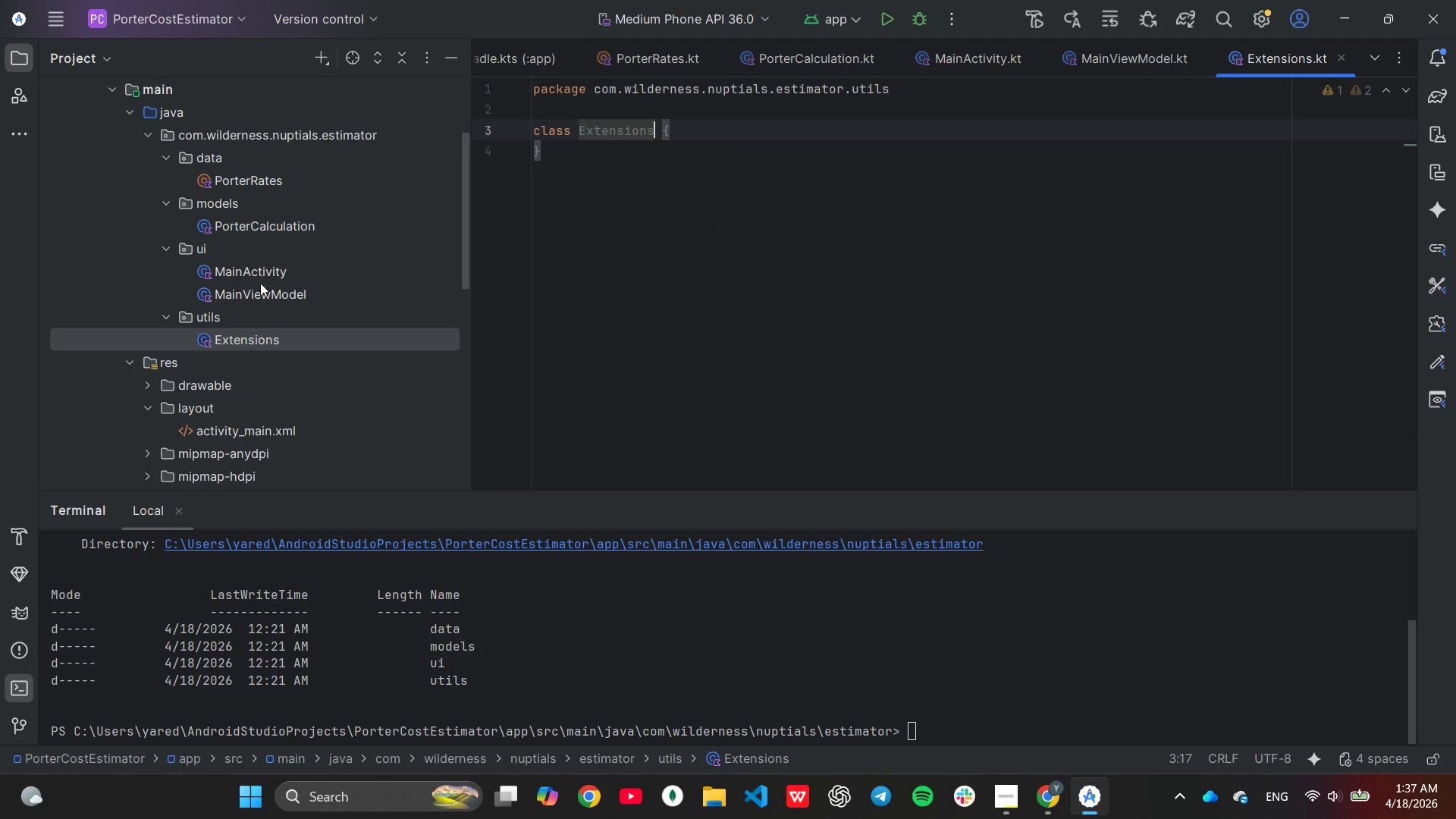 
scroll: coordinate [258, 271], scroll_direction: up, amount: 1.0
 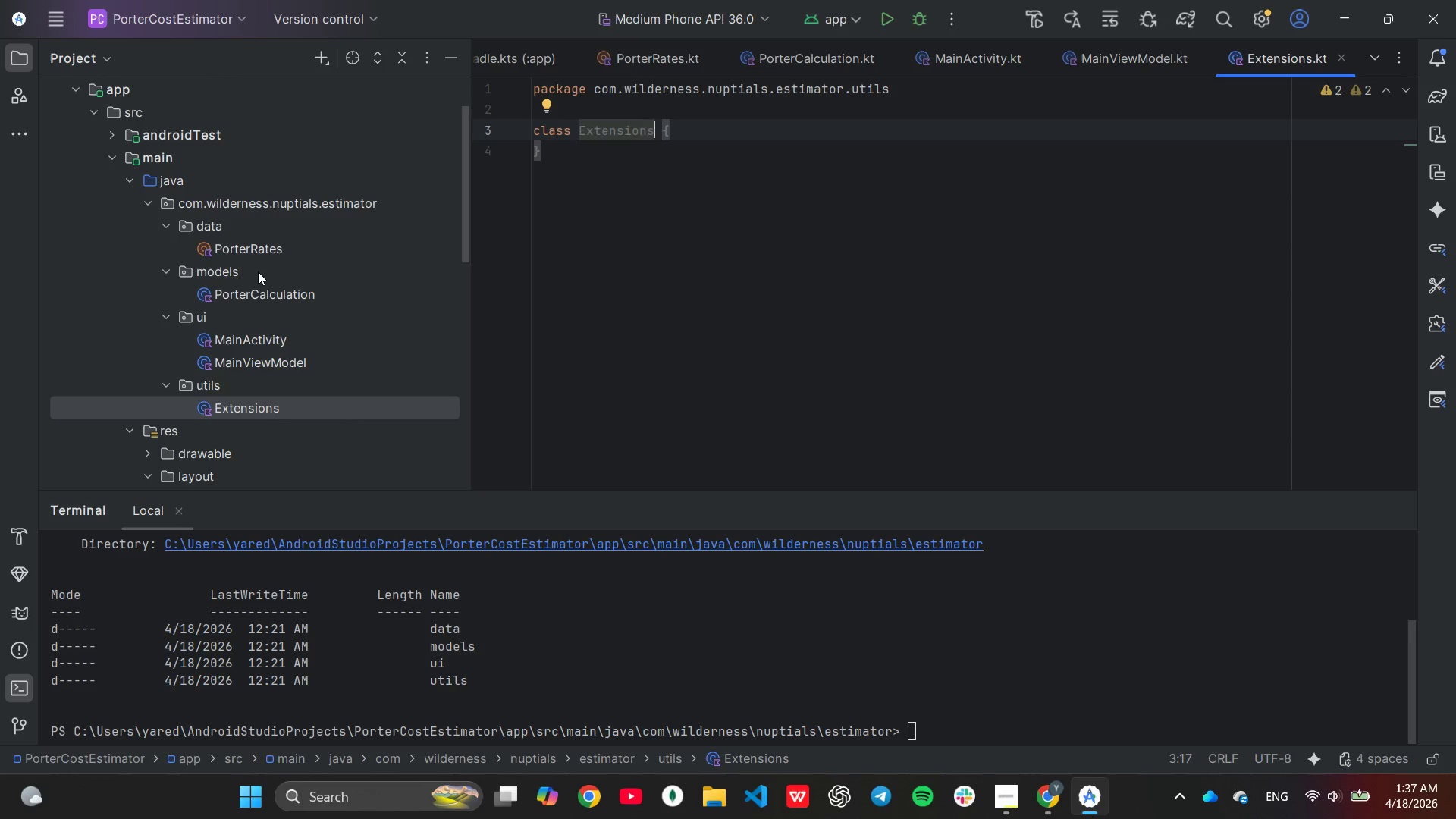 
scroll: coordinate [258, 271], scroll_direction: down, amount: 1.0
 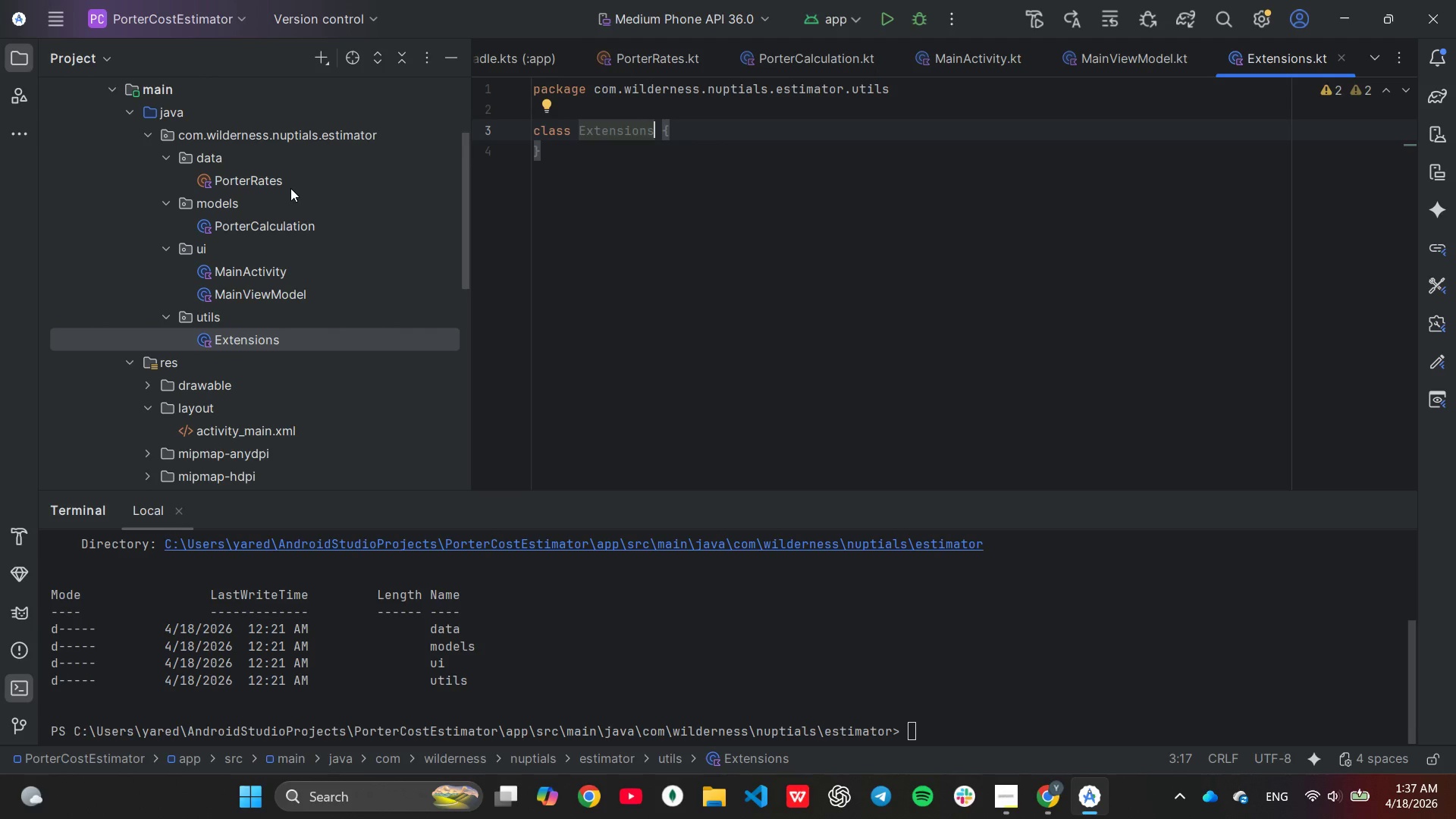 
double_click([288, 184])
 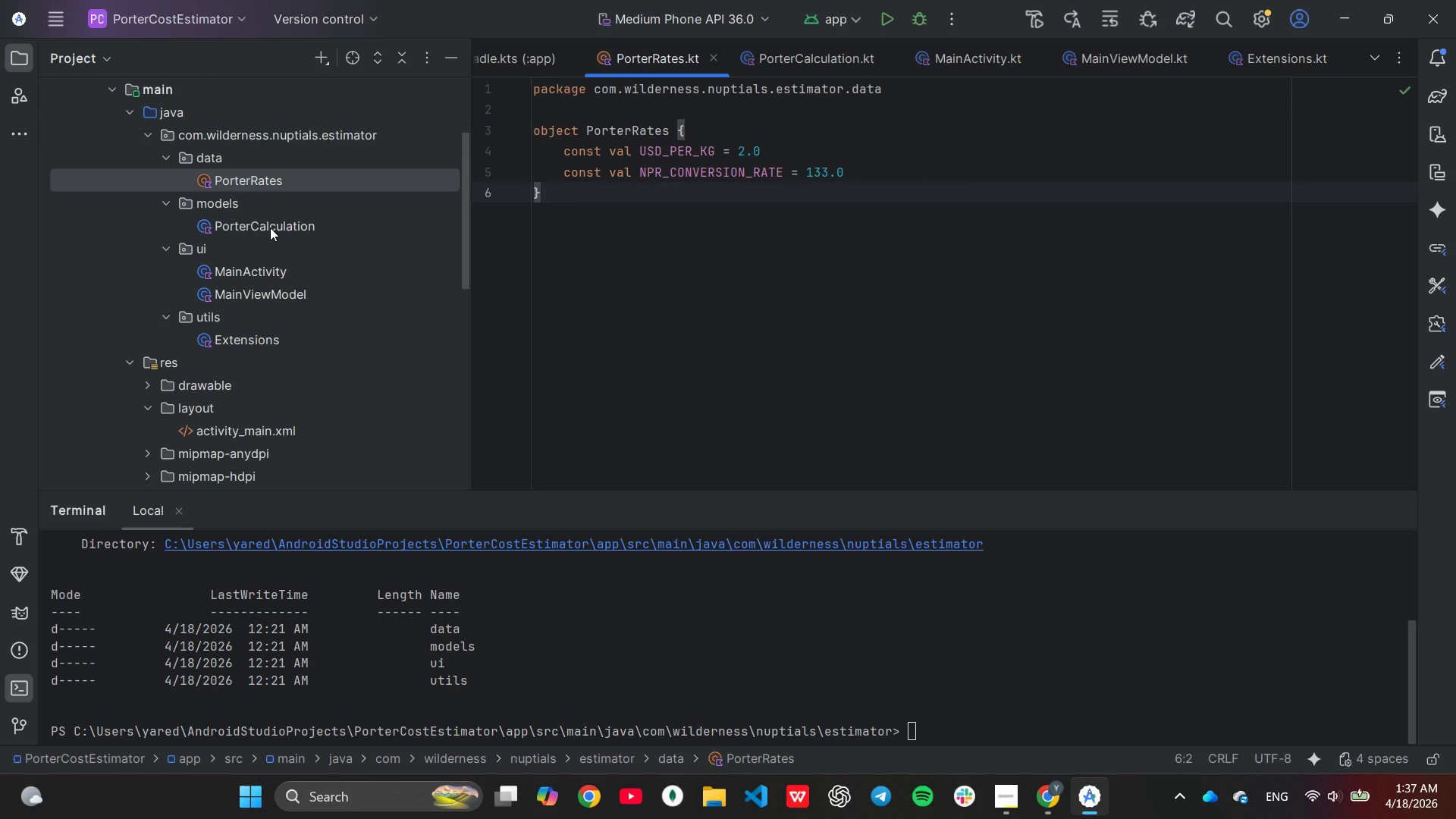 
double_click([269, 228])
 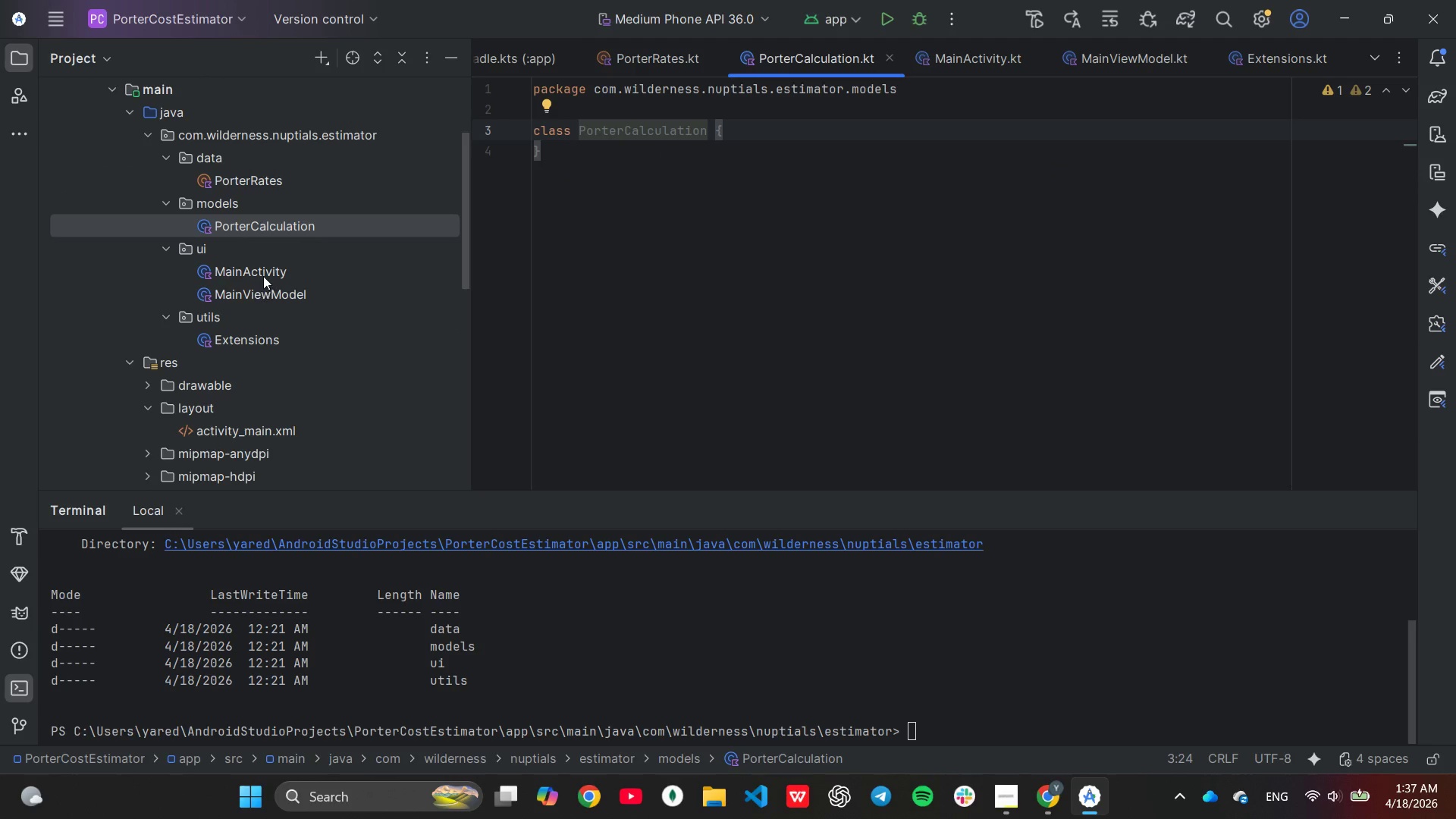 
double_click([259, 278])
 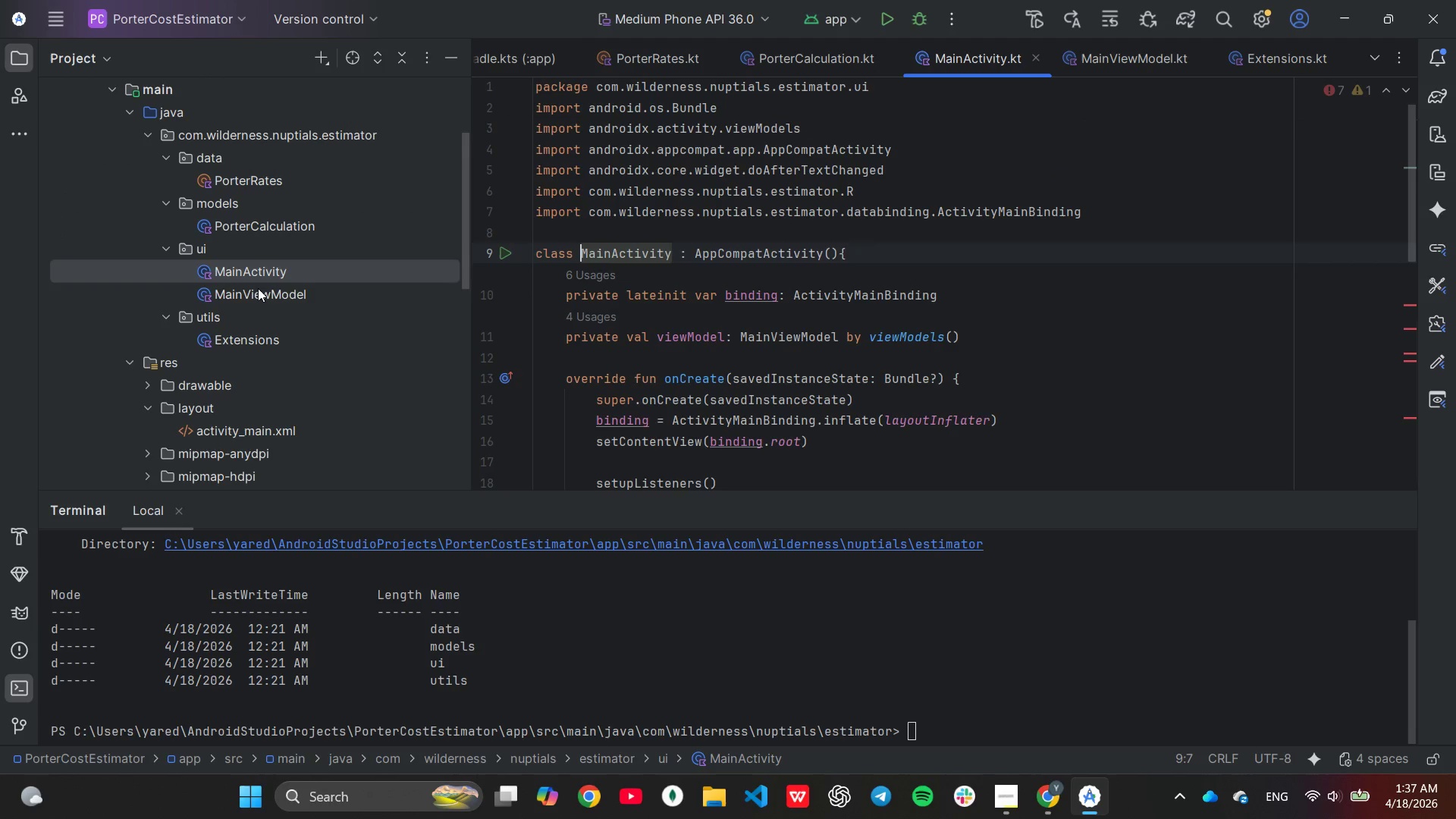 
left_click([258, 289])
 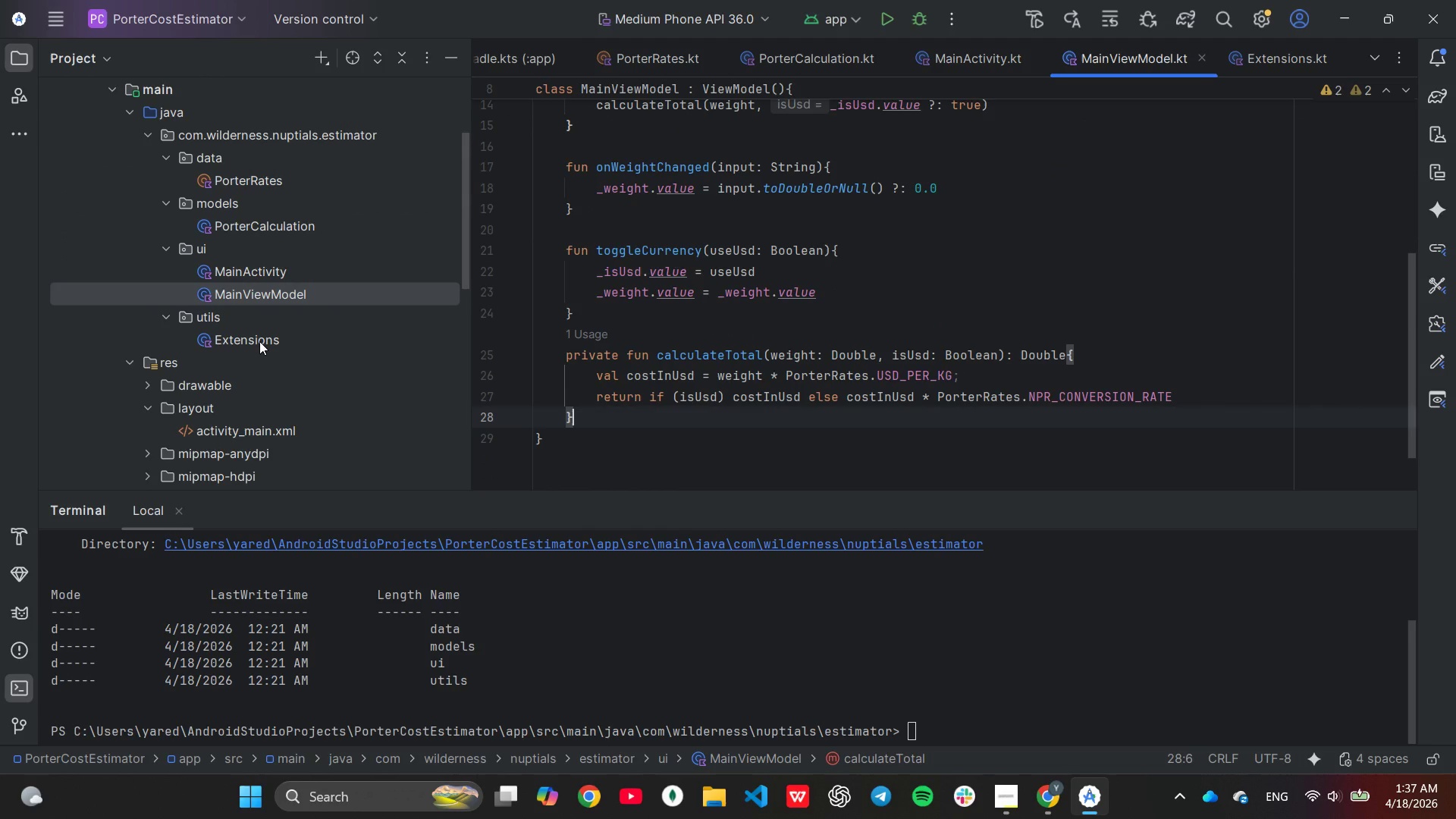 
double_click([260, 342])
 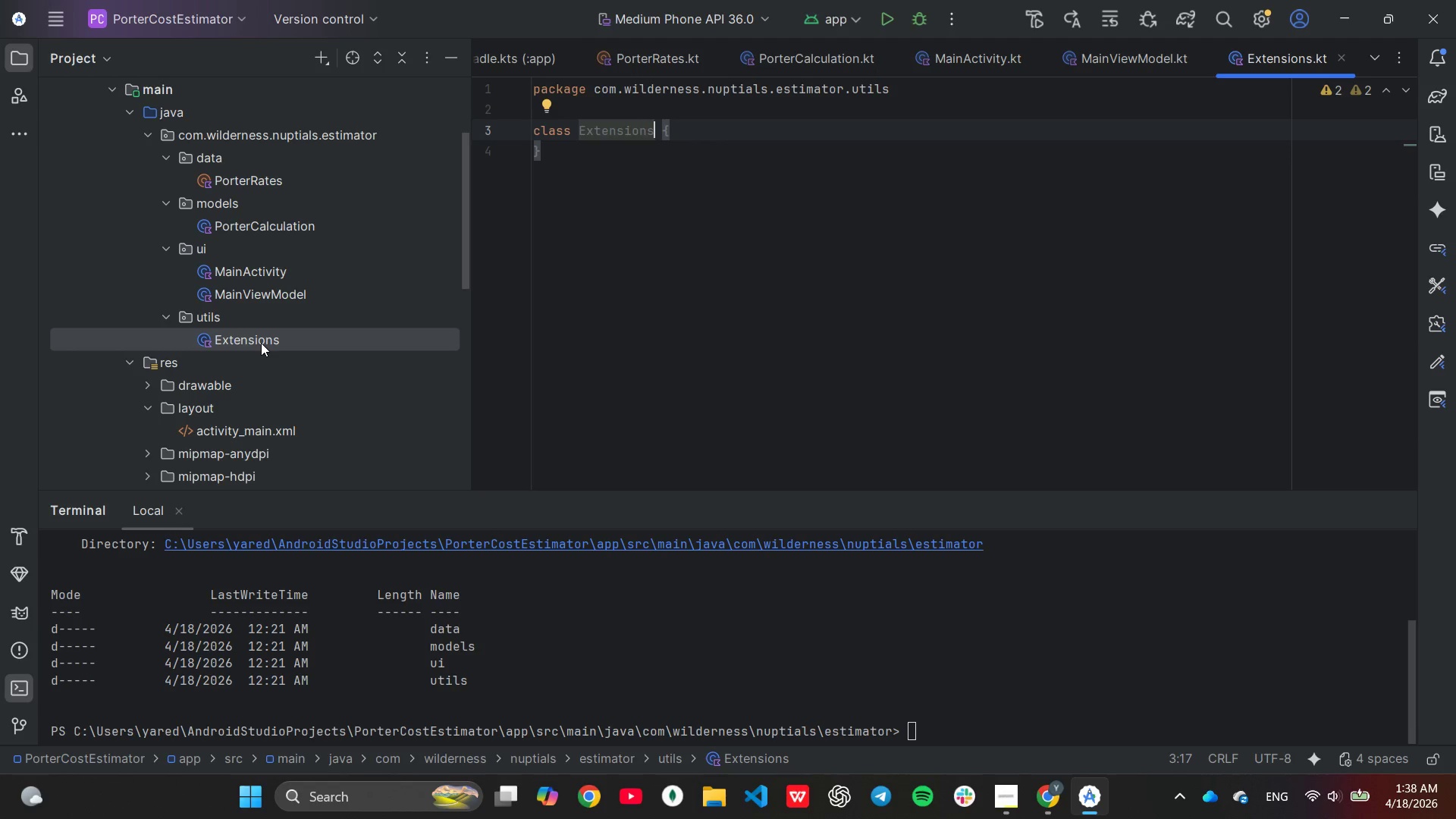 
wait(72.64)
 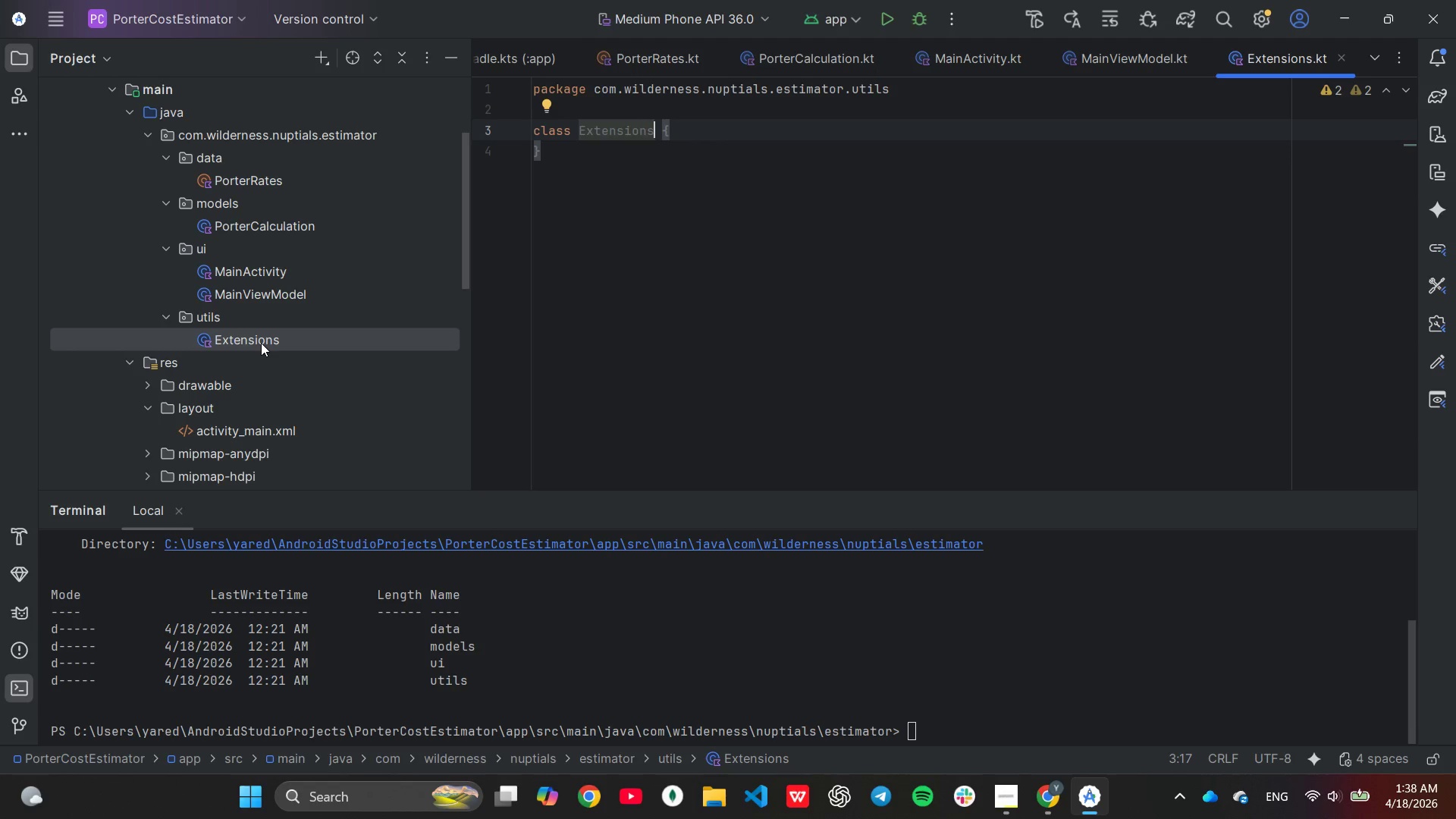 
double_click([264, 180])
 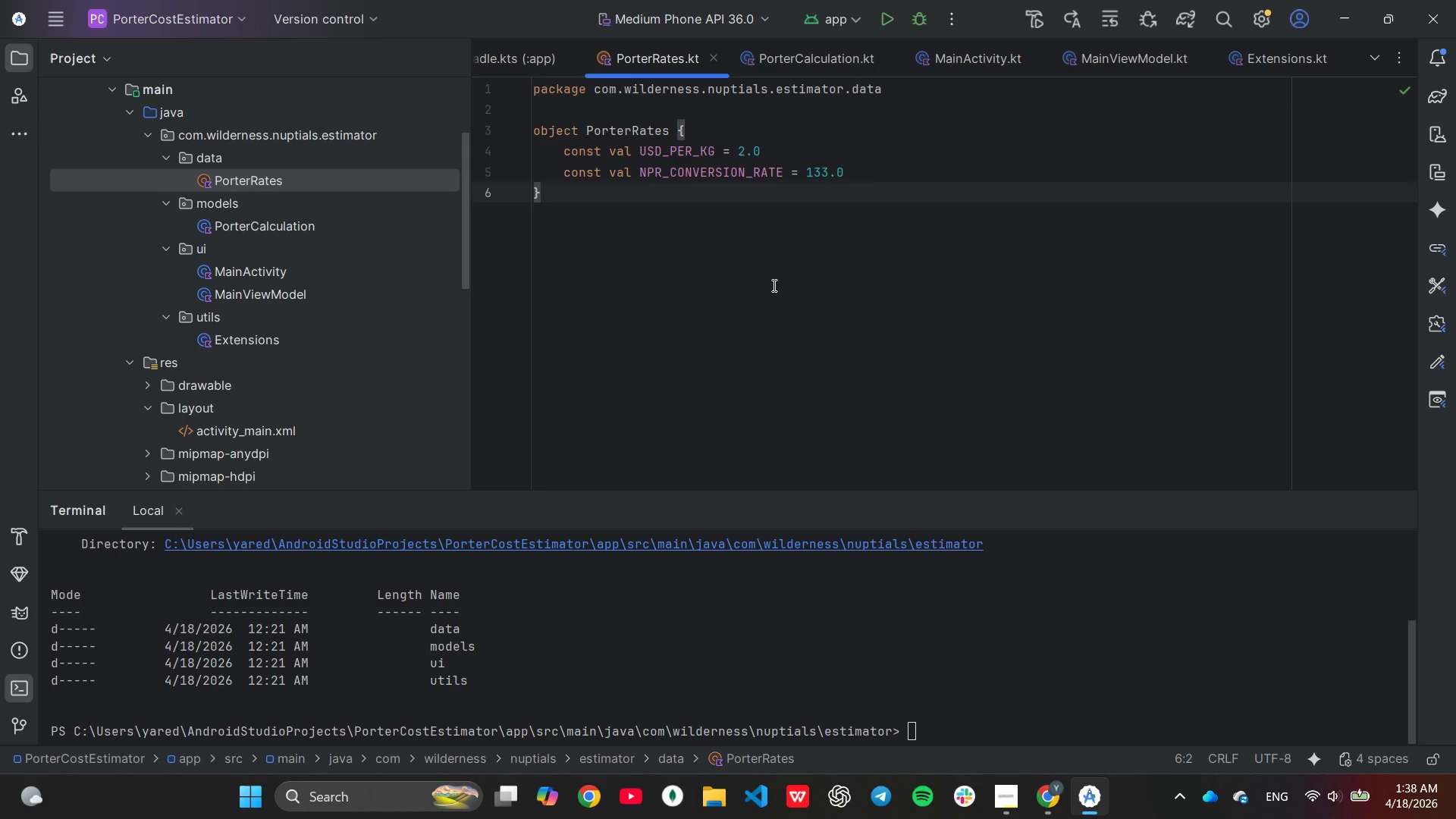 
wait(9.88)
 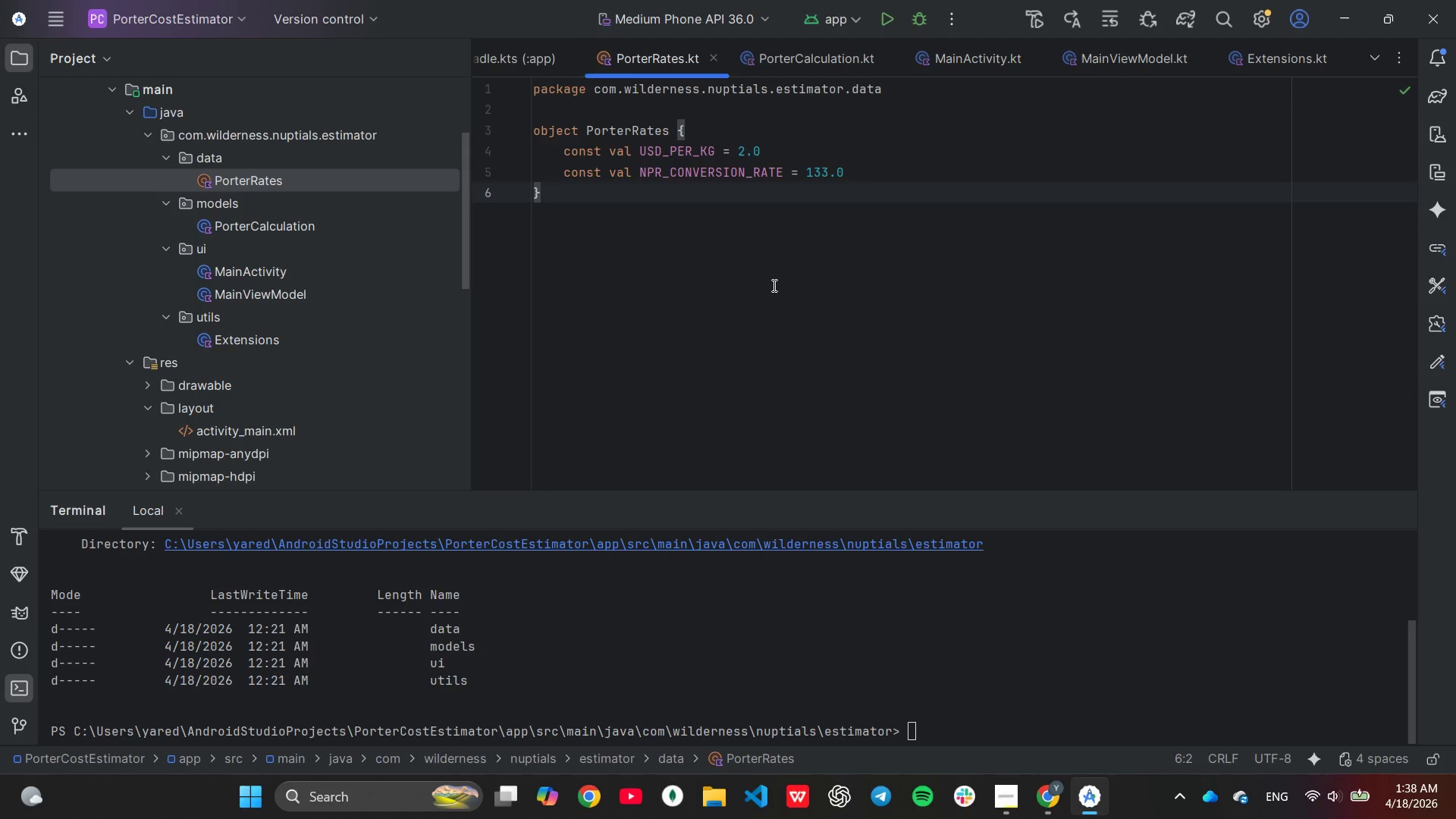 
double_click([256, 334])
 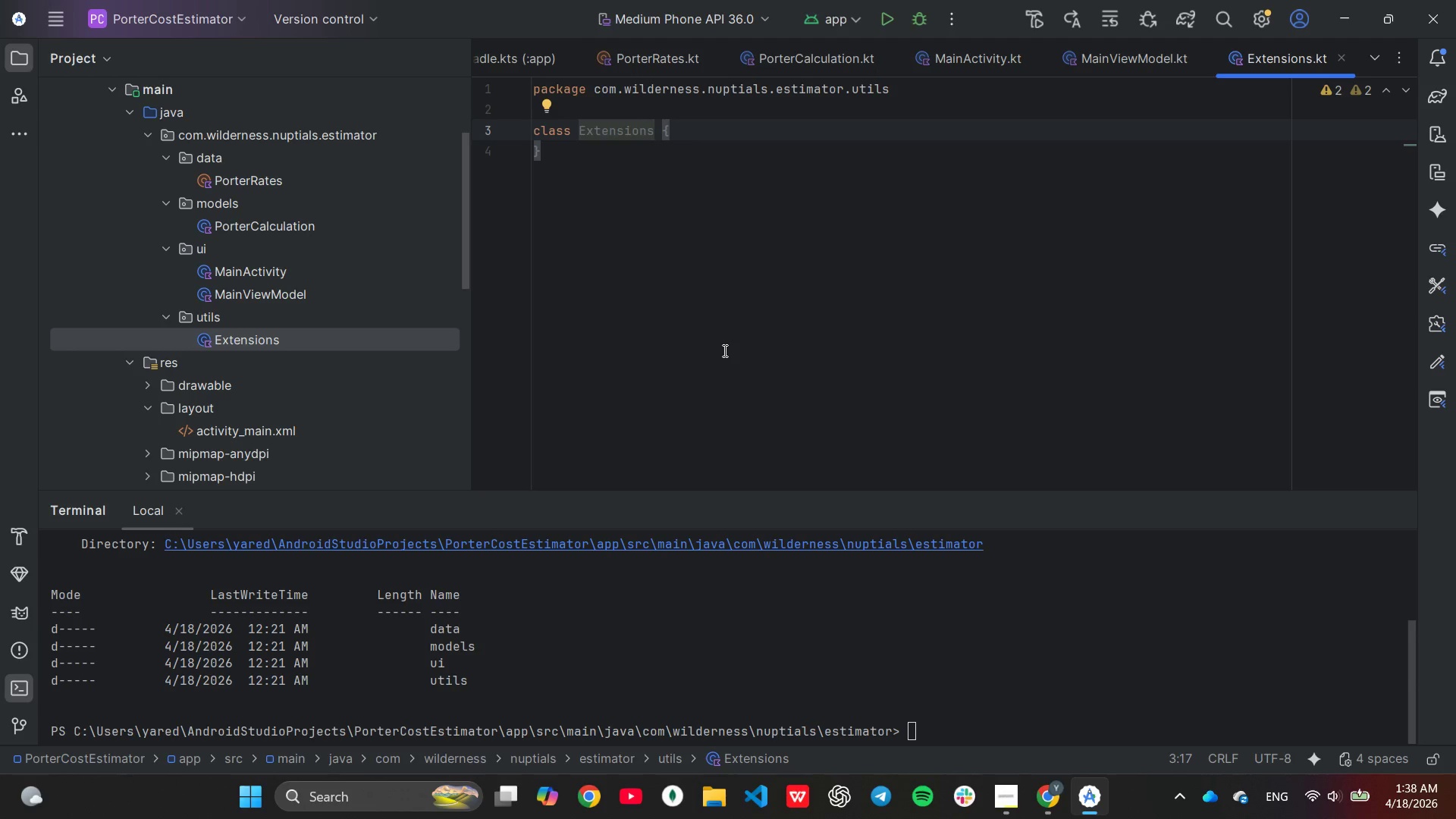 
wait(7.81)
 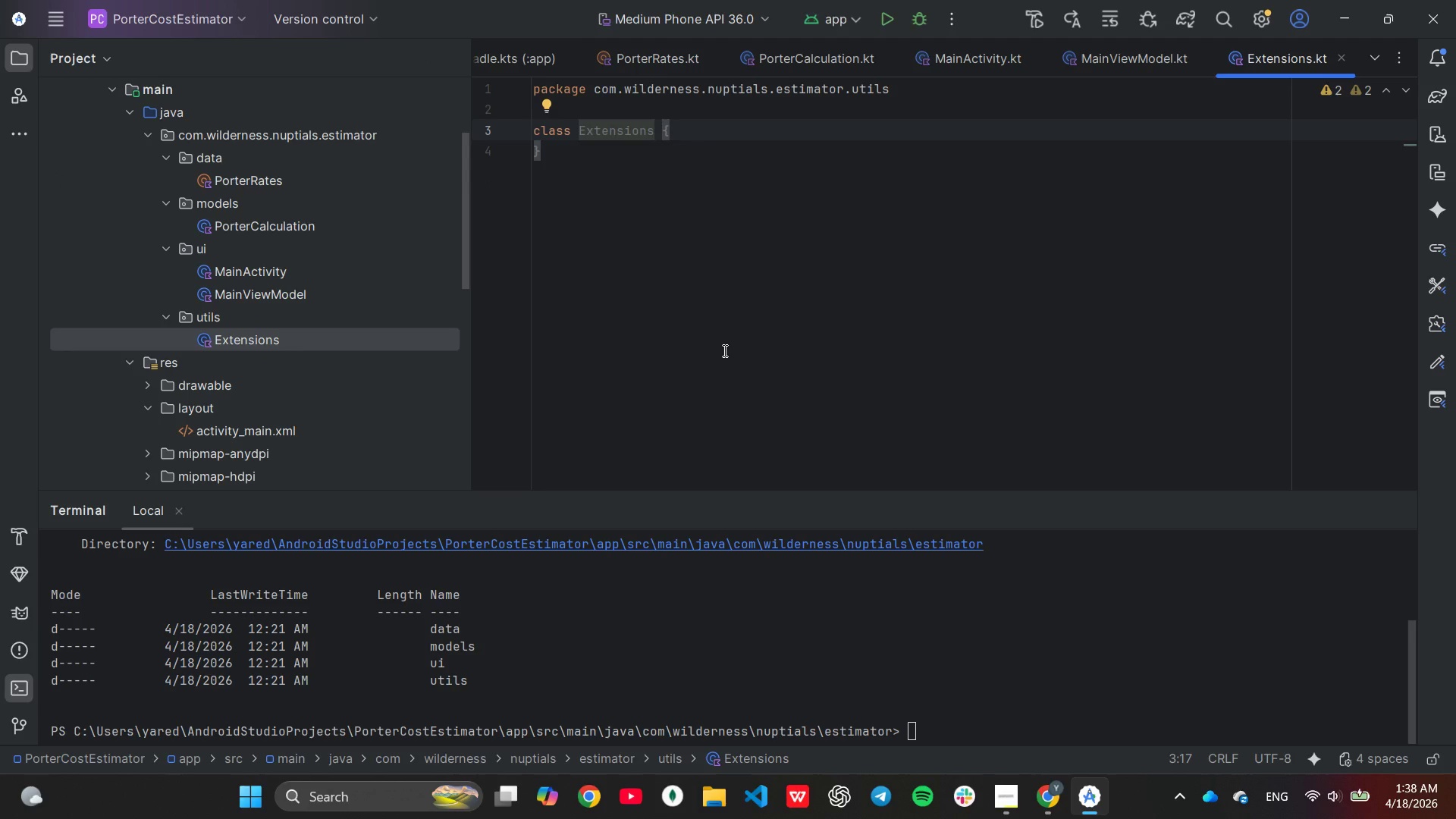 
left_click([720, 106])
 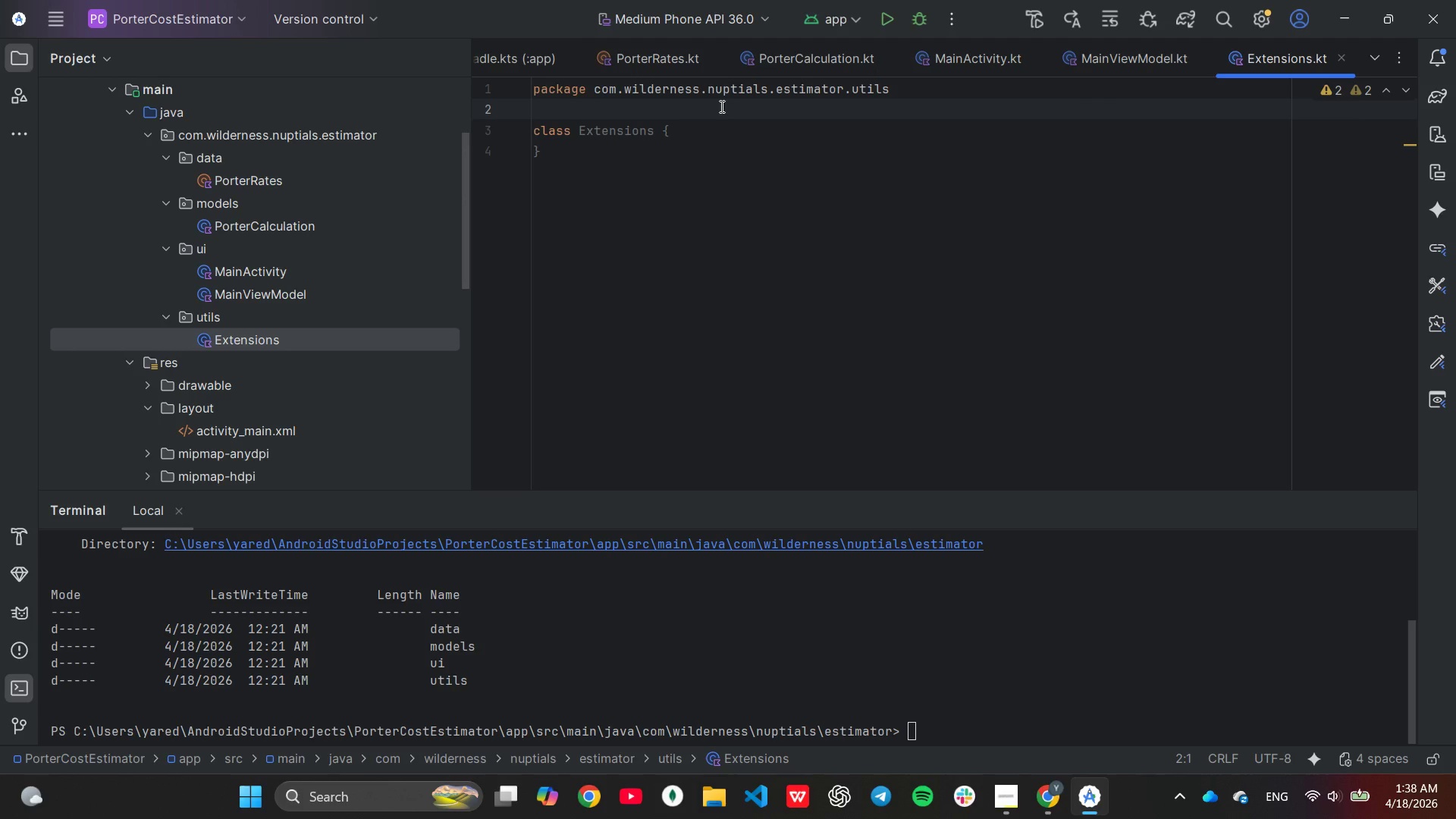 
type(im)
 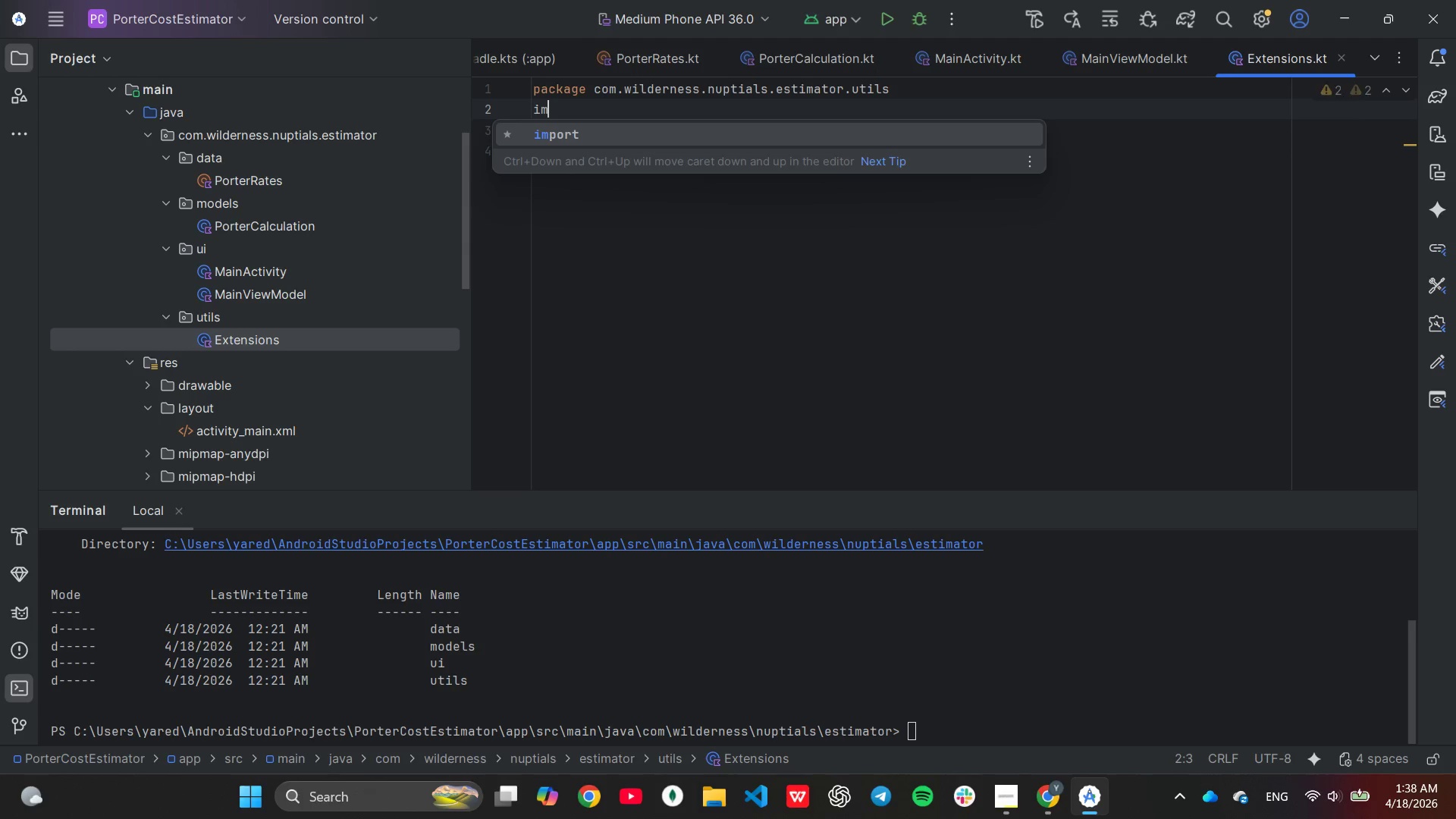 
key(Enter)
 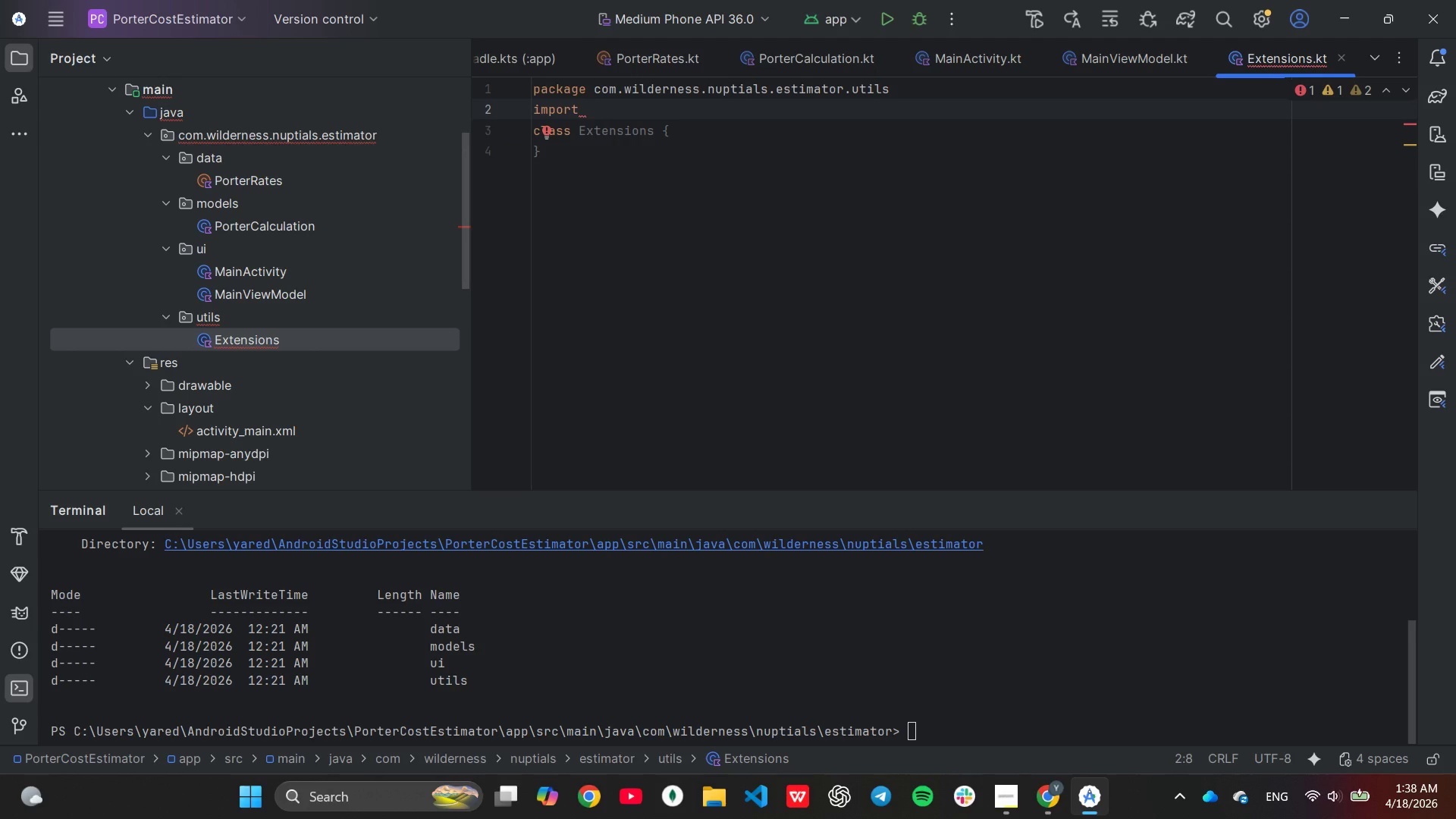 
type(ja)
 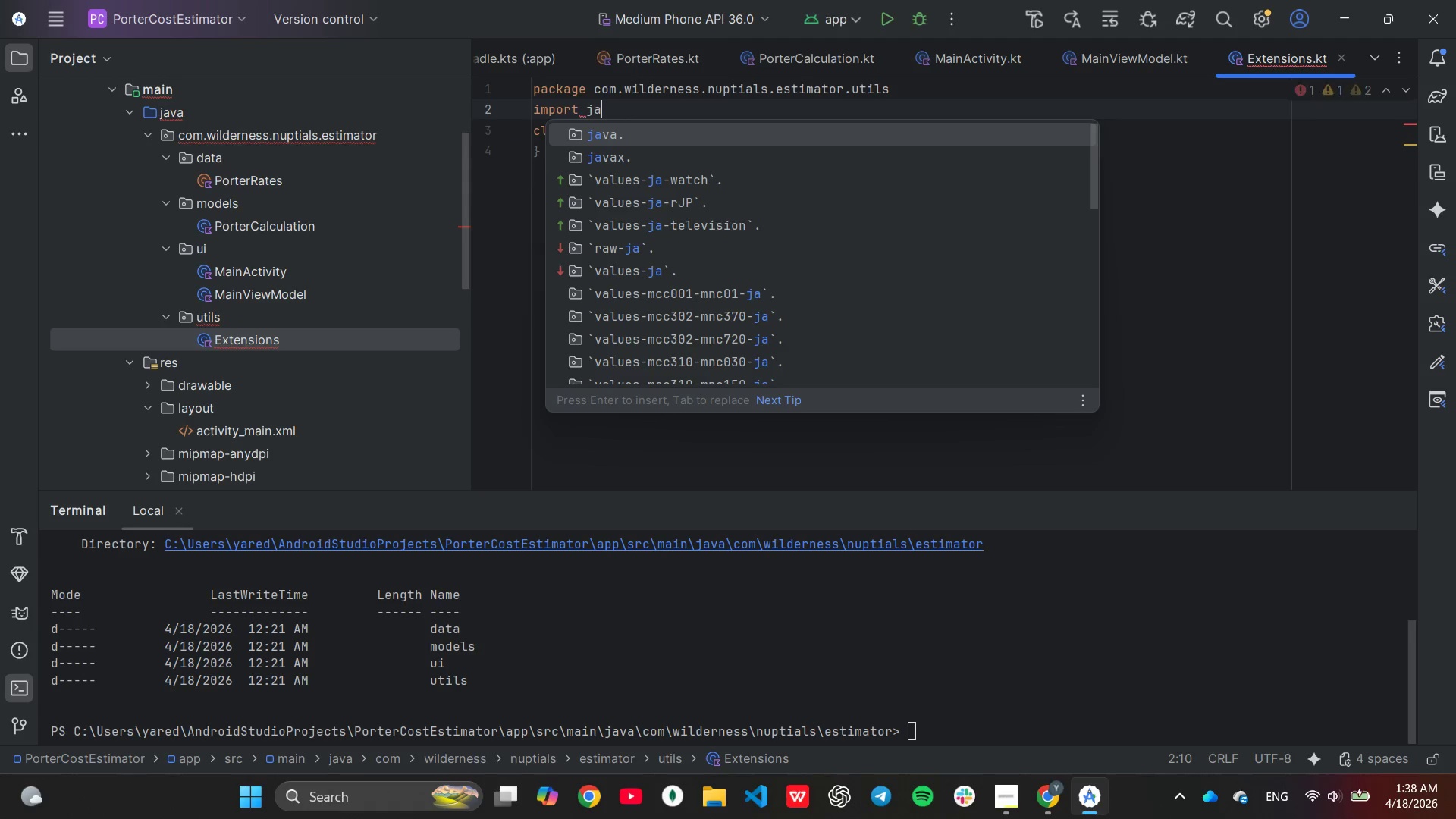 
key(Enter)
 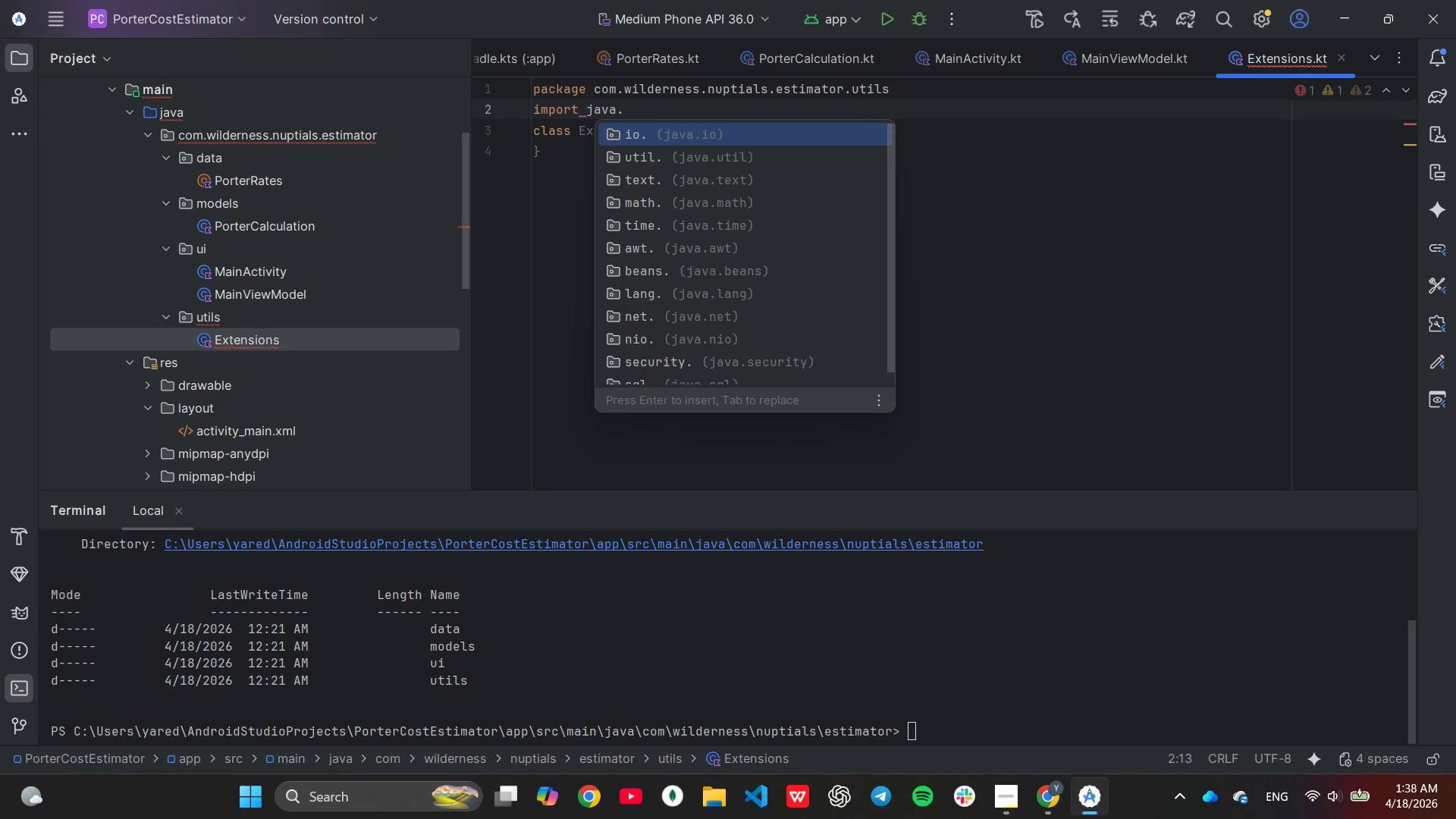 
key(ArrowDown)
 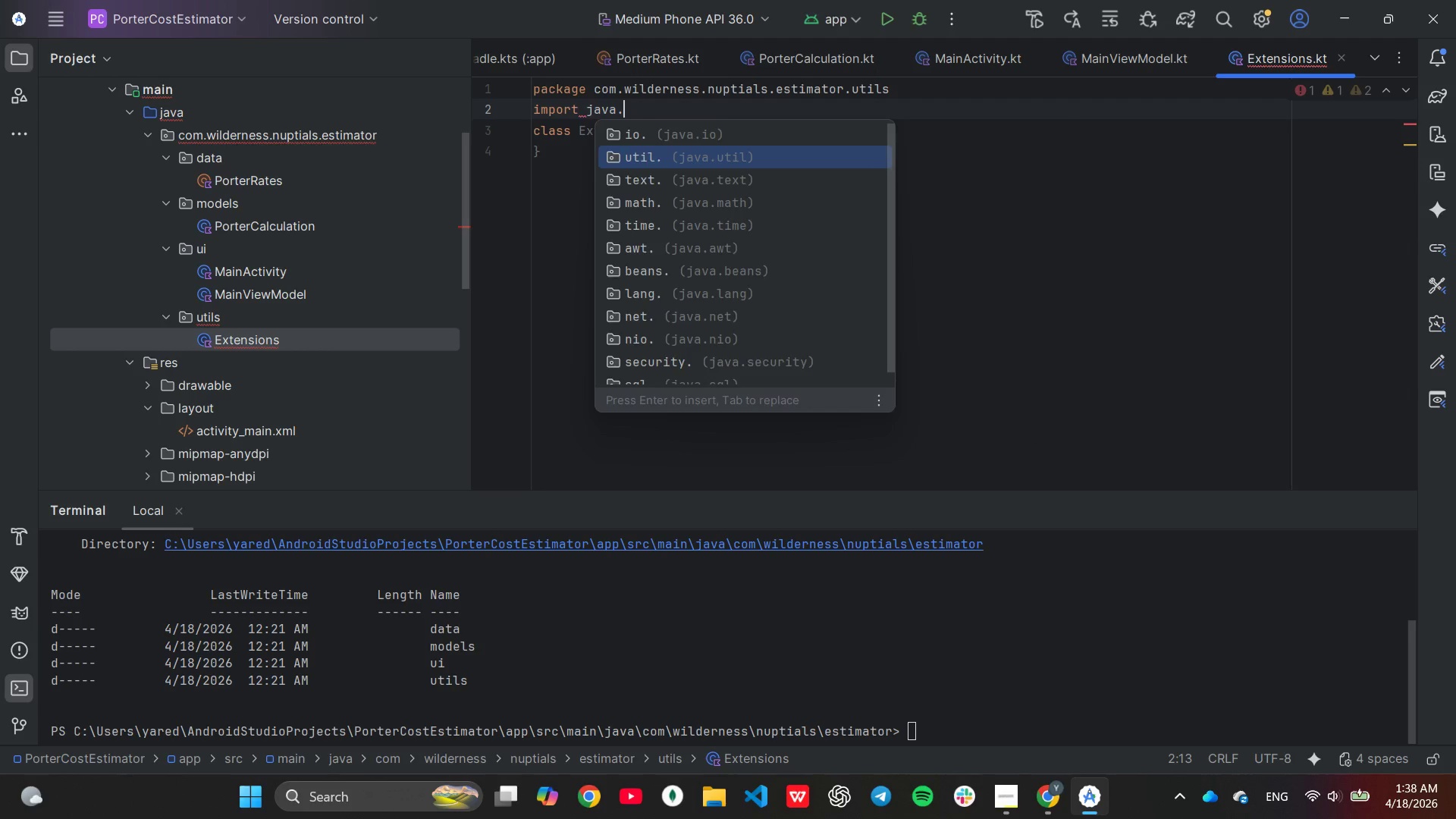 
key(Enter)
 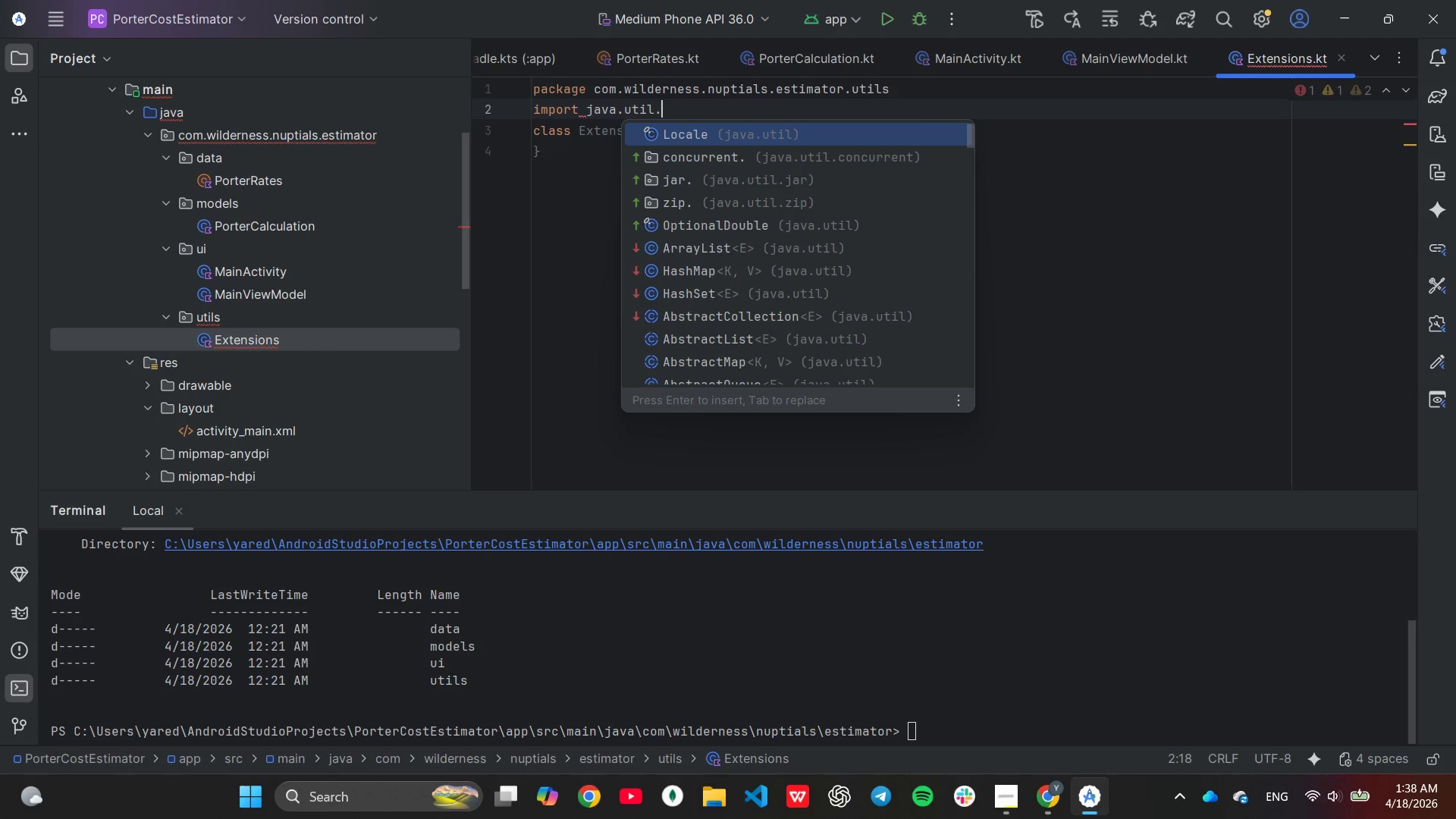 
type(Ex)
key(Backspace)
key(Backspace)
type(l)
key(Backspace)
type(L)
 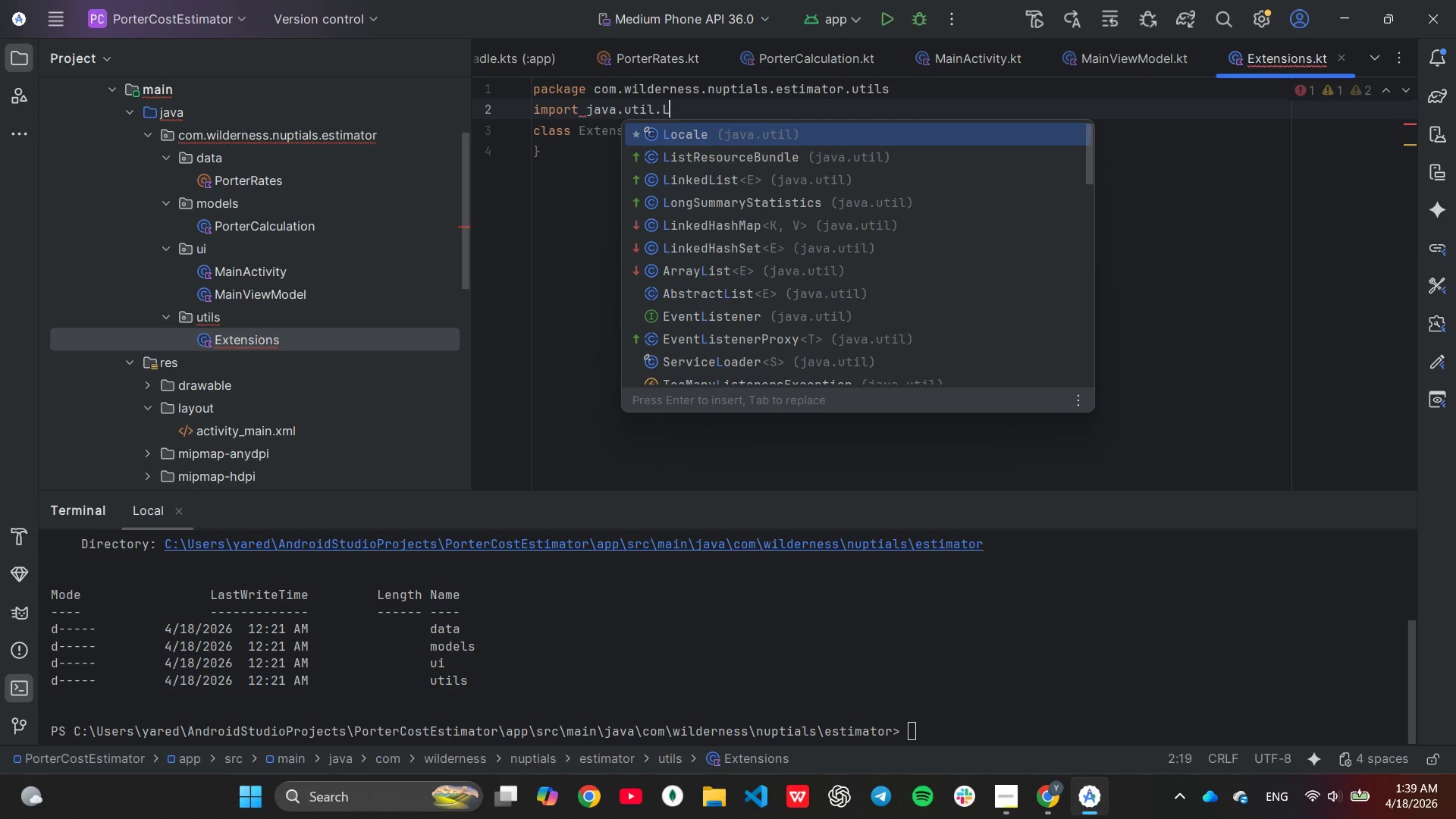 
key(Enter)
 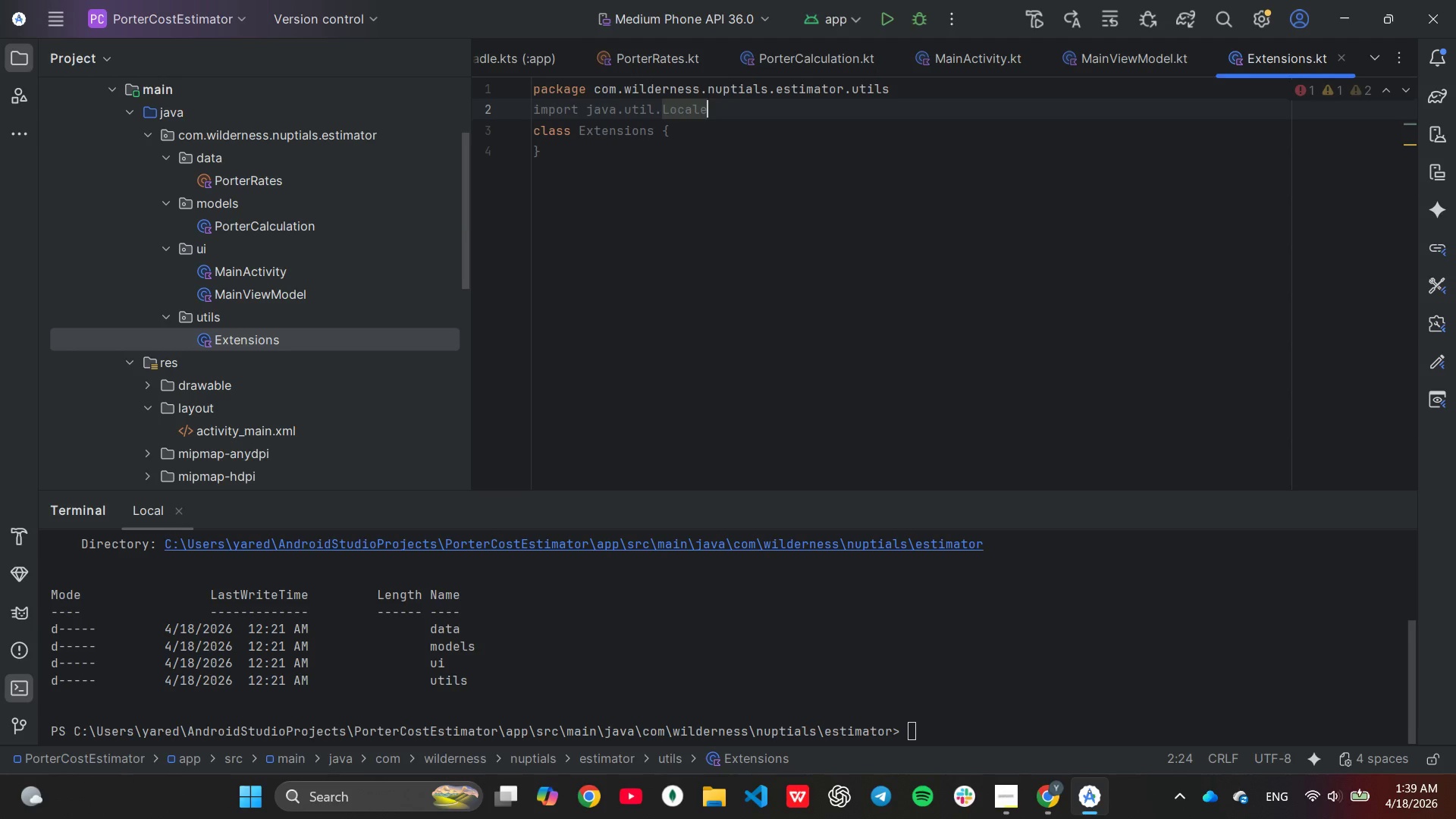 
key(Enter)
 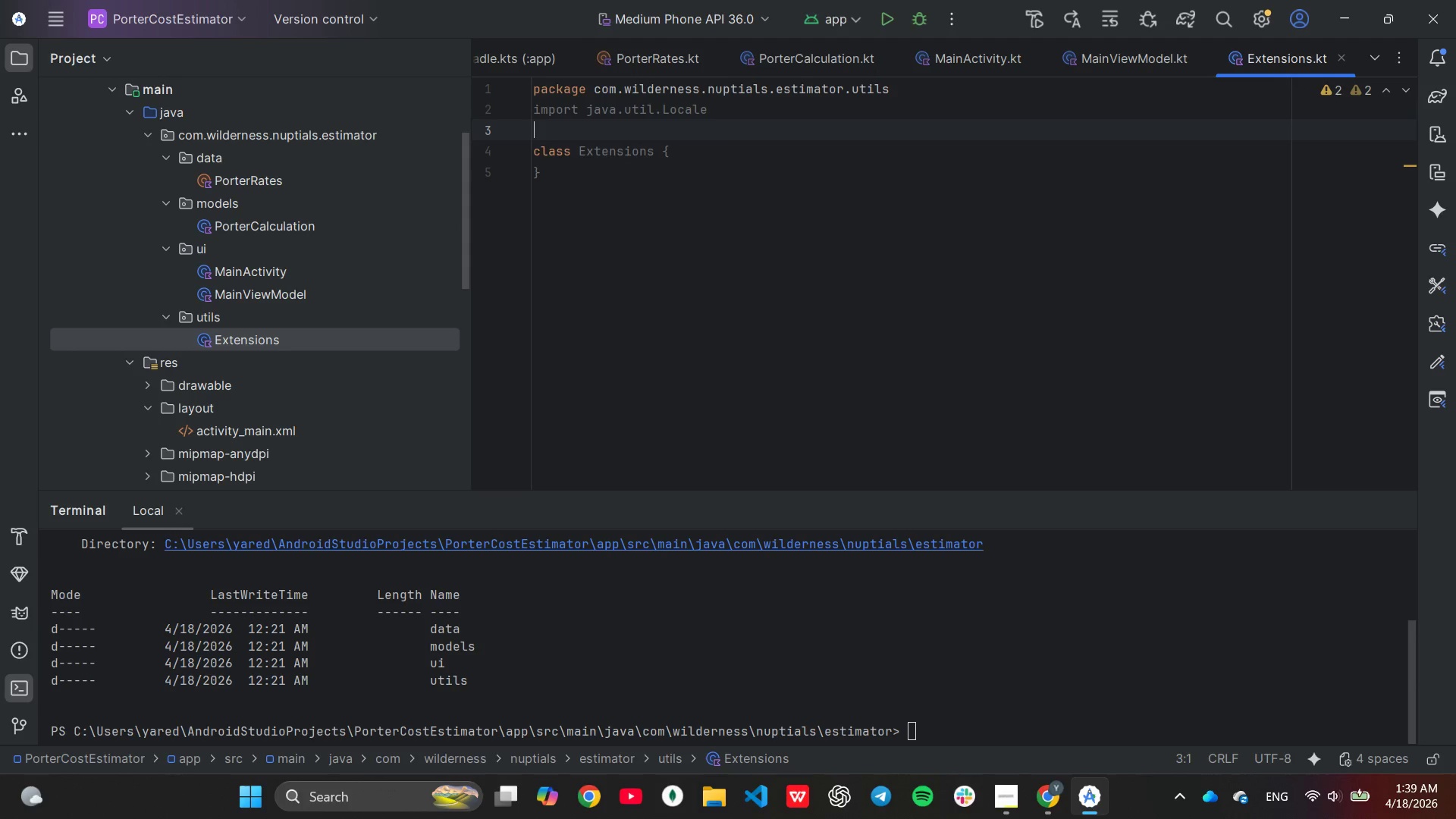 
wait(9.48)
 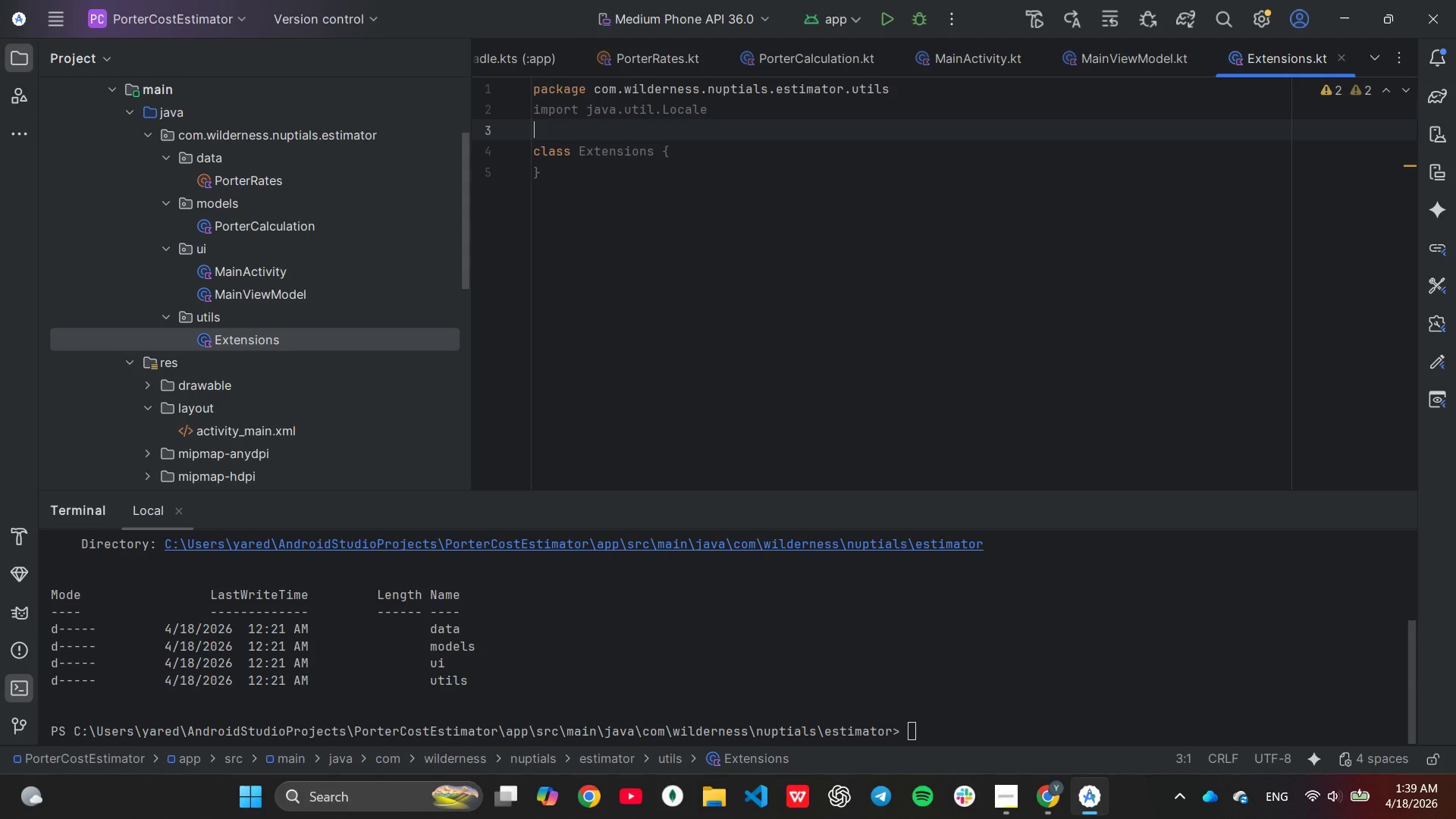 
left_click_drag(start_coordinate=[670, 174], to_coordinate=[520, 143])
 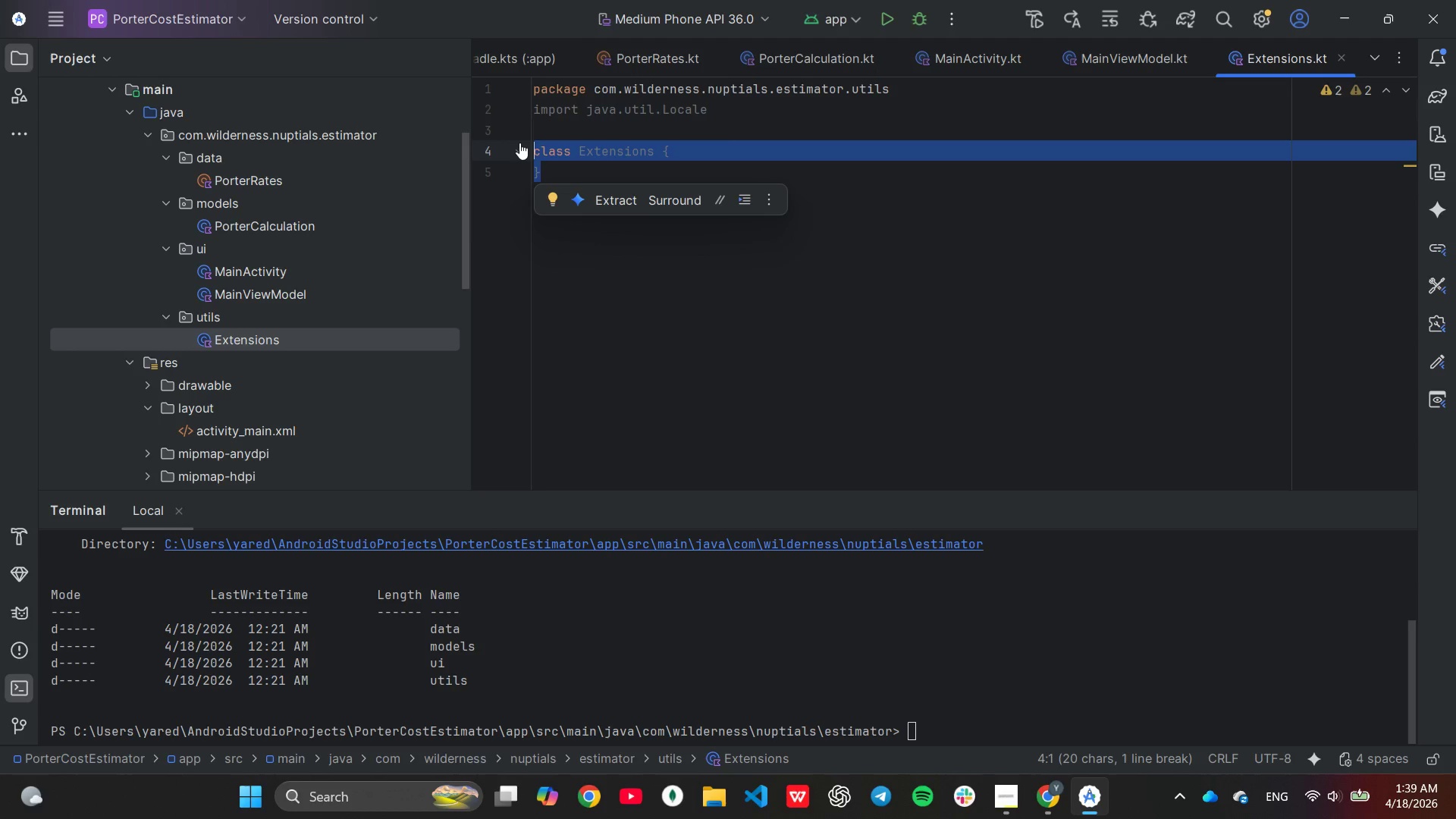 
type(fun )
 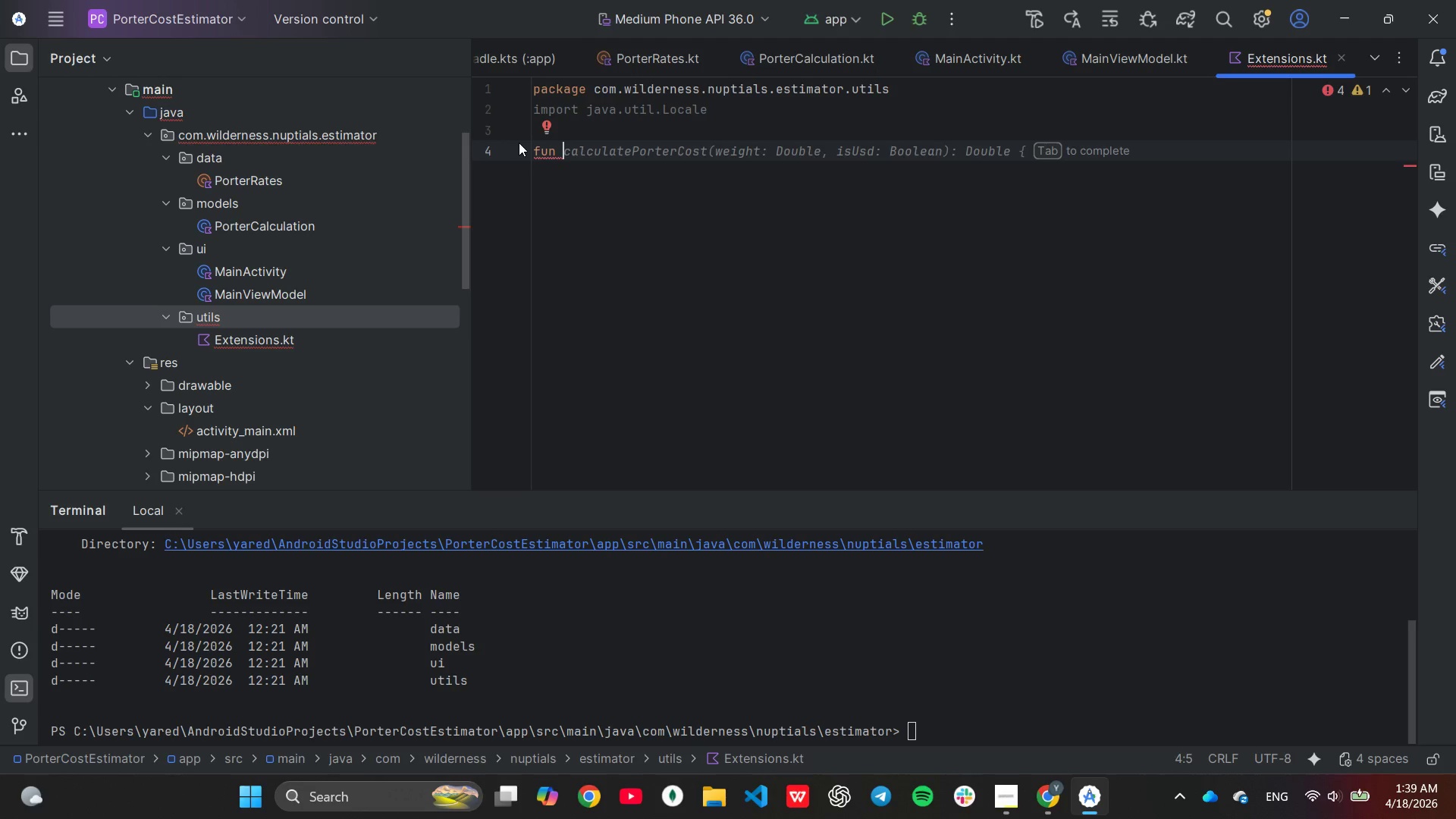 
type(Double )
key(Backspace)
type(l)
key(Backspace)
type(.format)
key(Tab)
 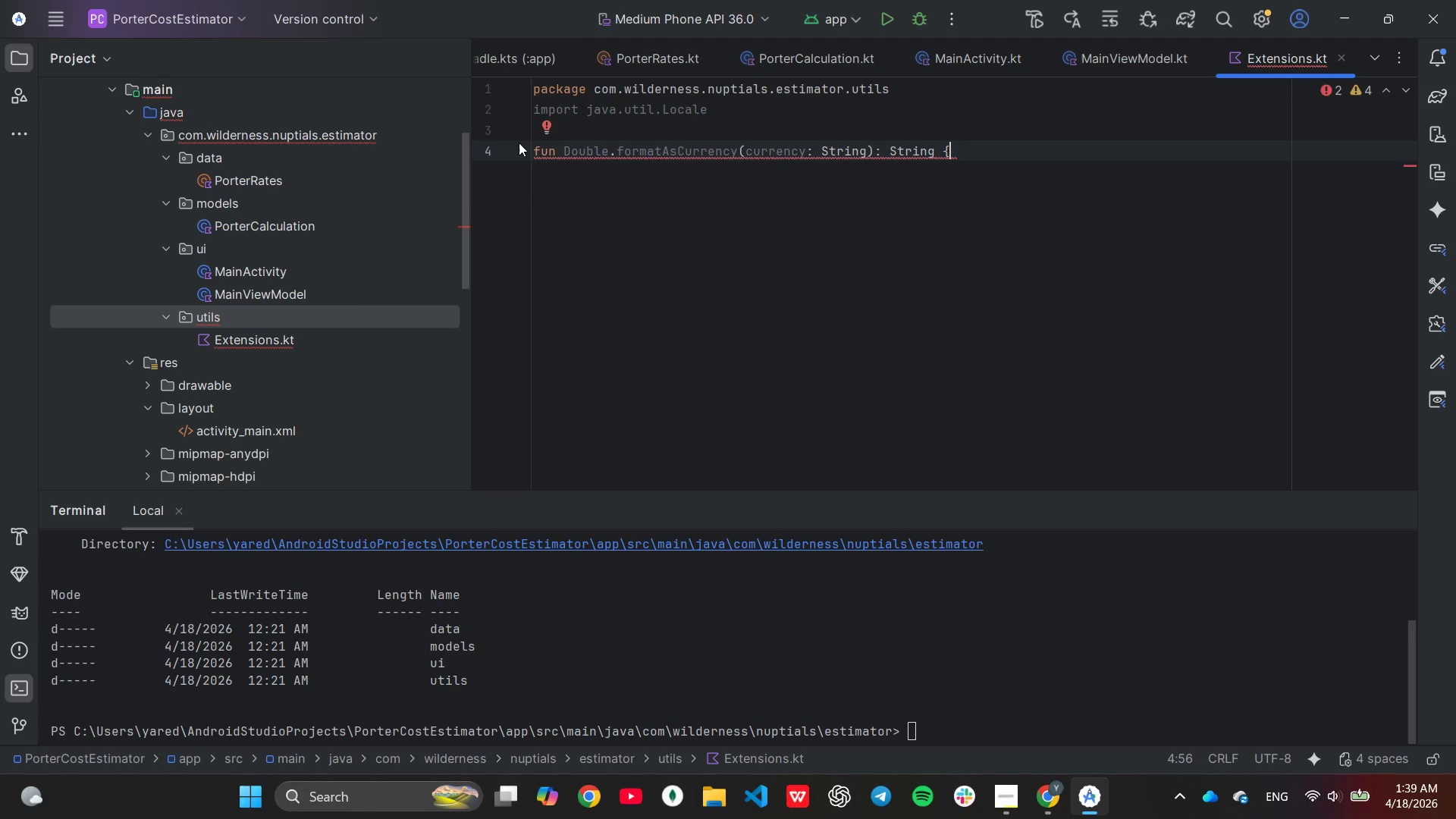 
hold_key(key=ArrowLeft, duration=0.73)
 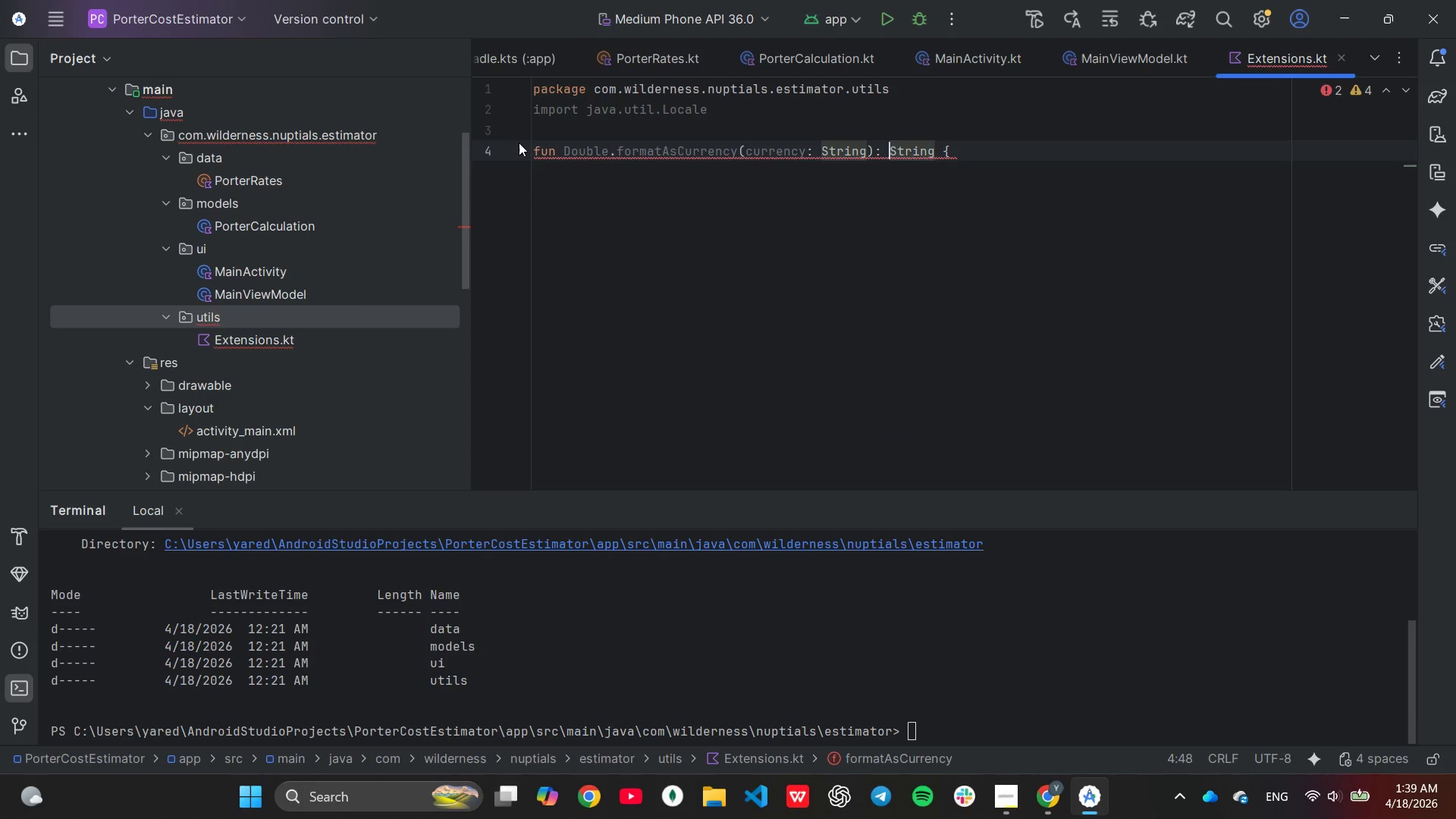 
key(ArrowLeft)
 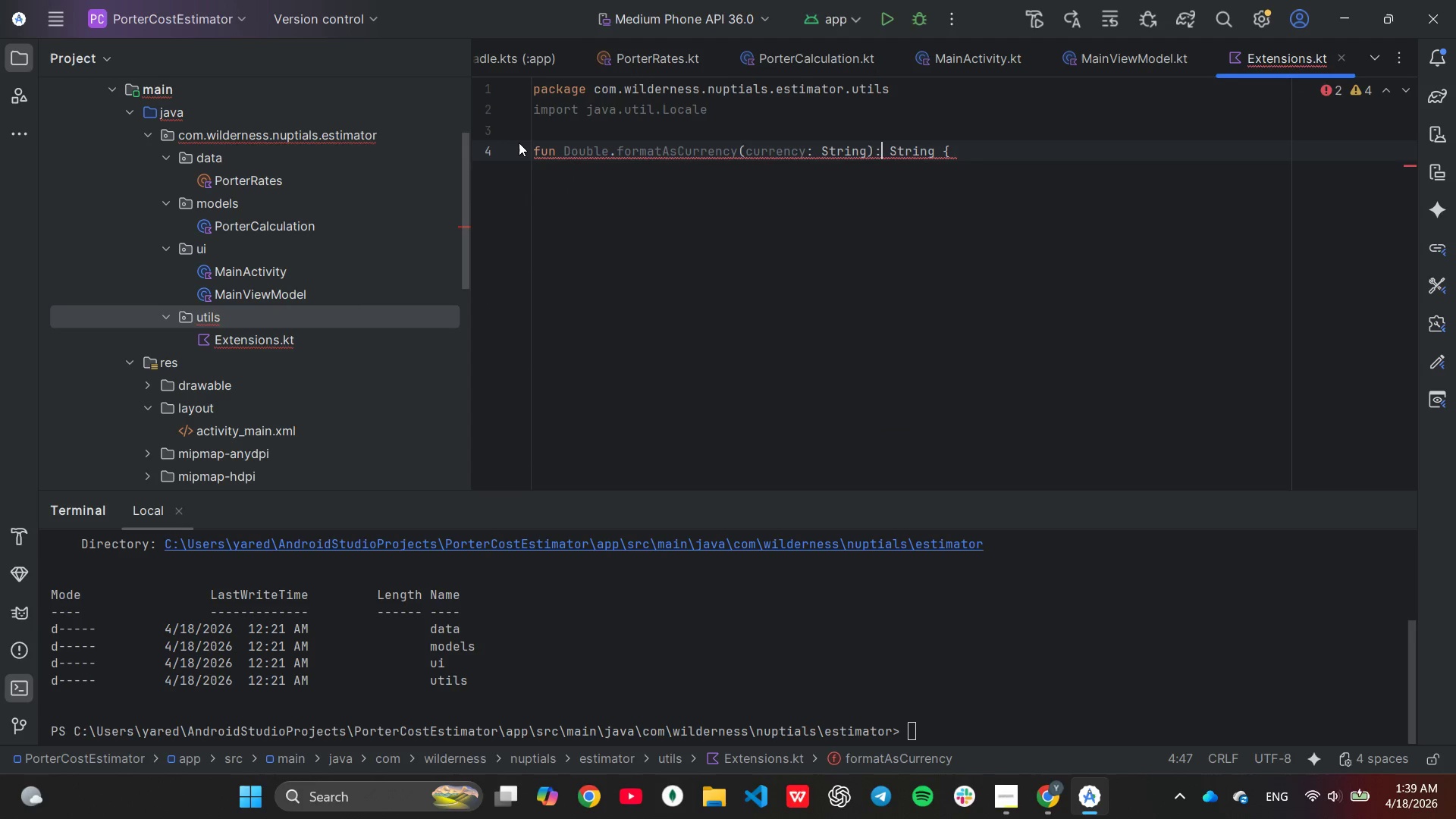 
key(ArrowLeft)
 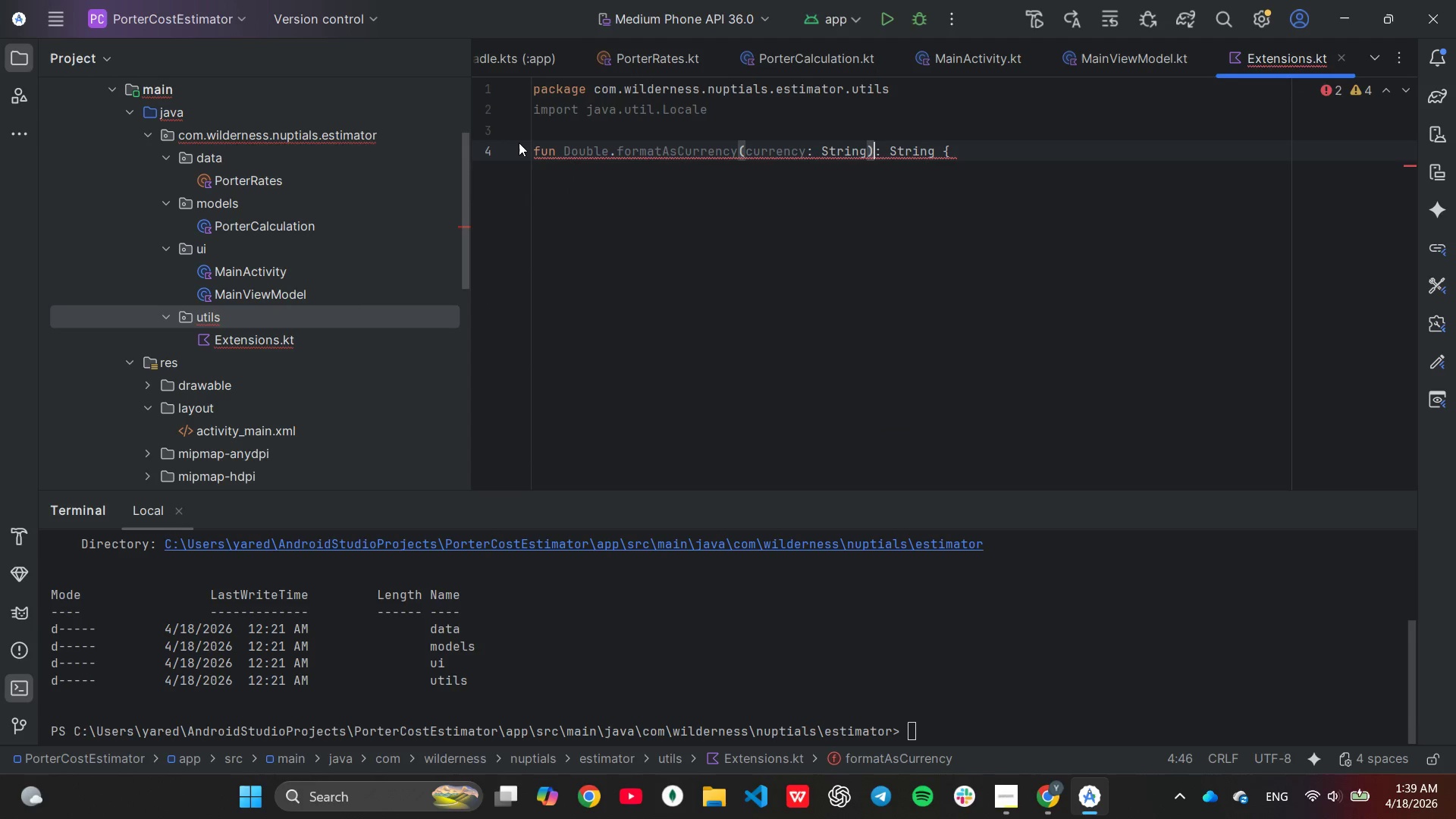 
key(ArrowLeft)
 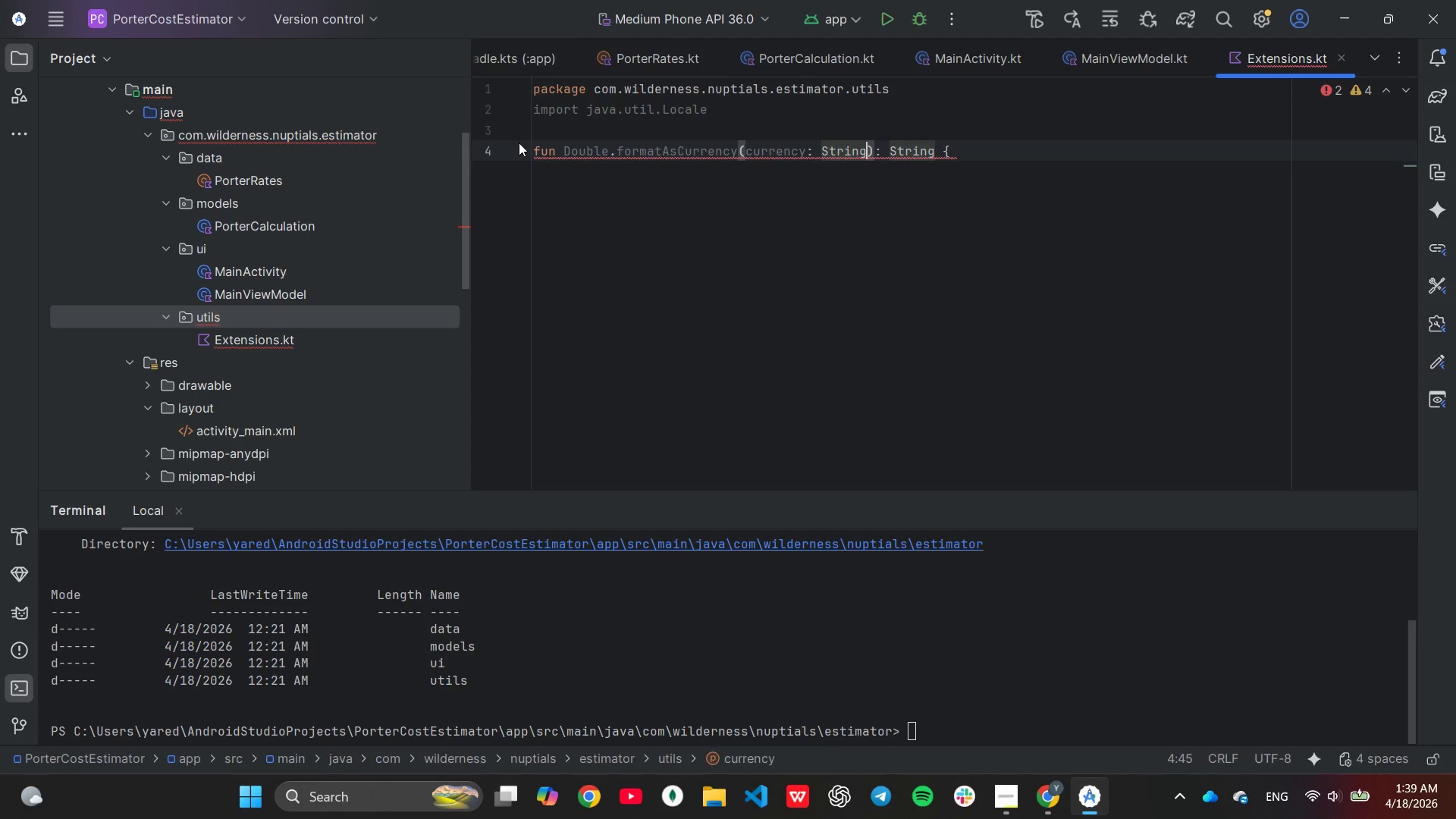 
hold_key(key=Backspace, duration=0.88)
 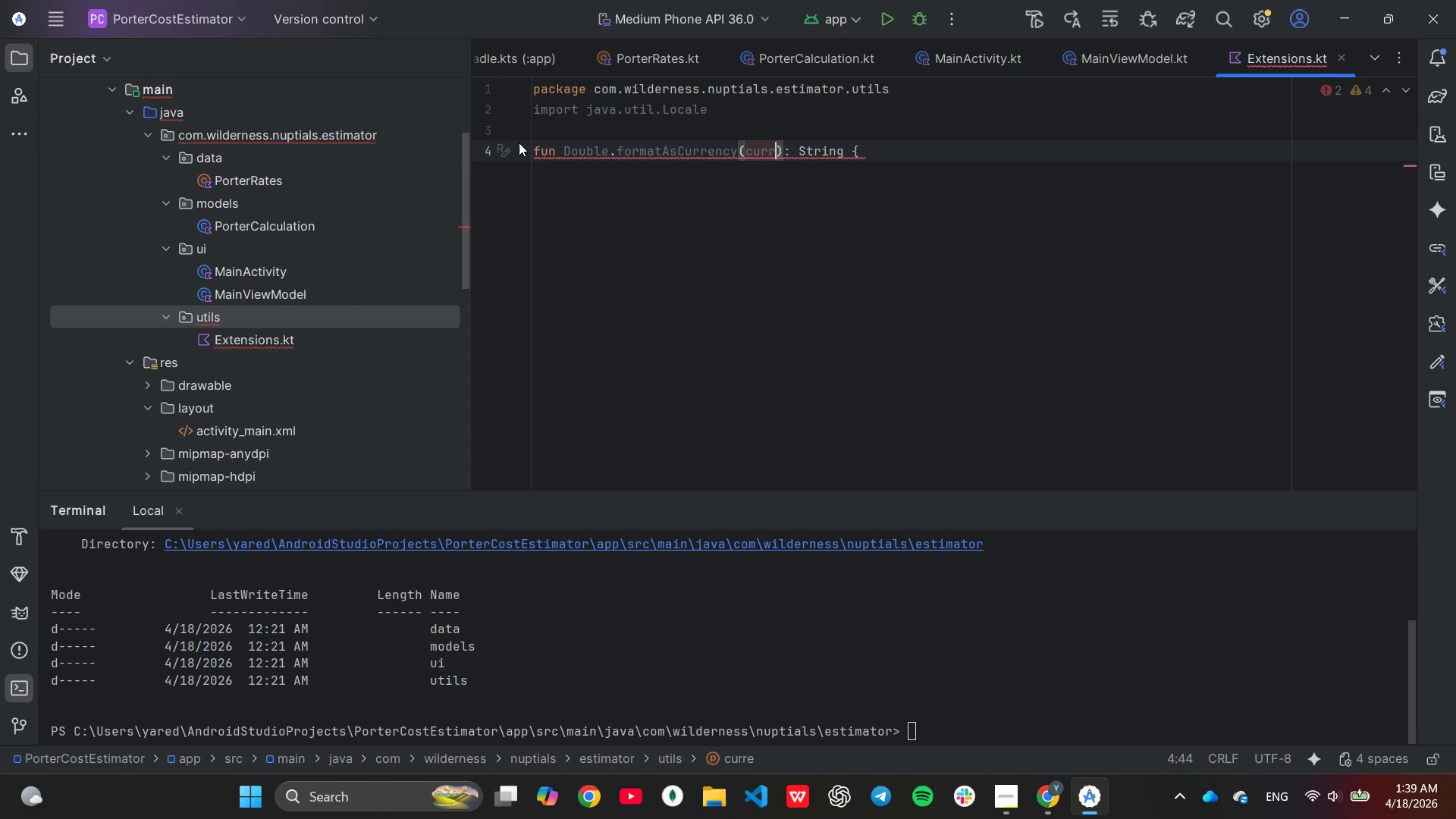 
key(Backspace)
key(Backspace)
key(Backspace)
key(Backspace)
type(isUsd)
 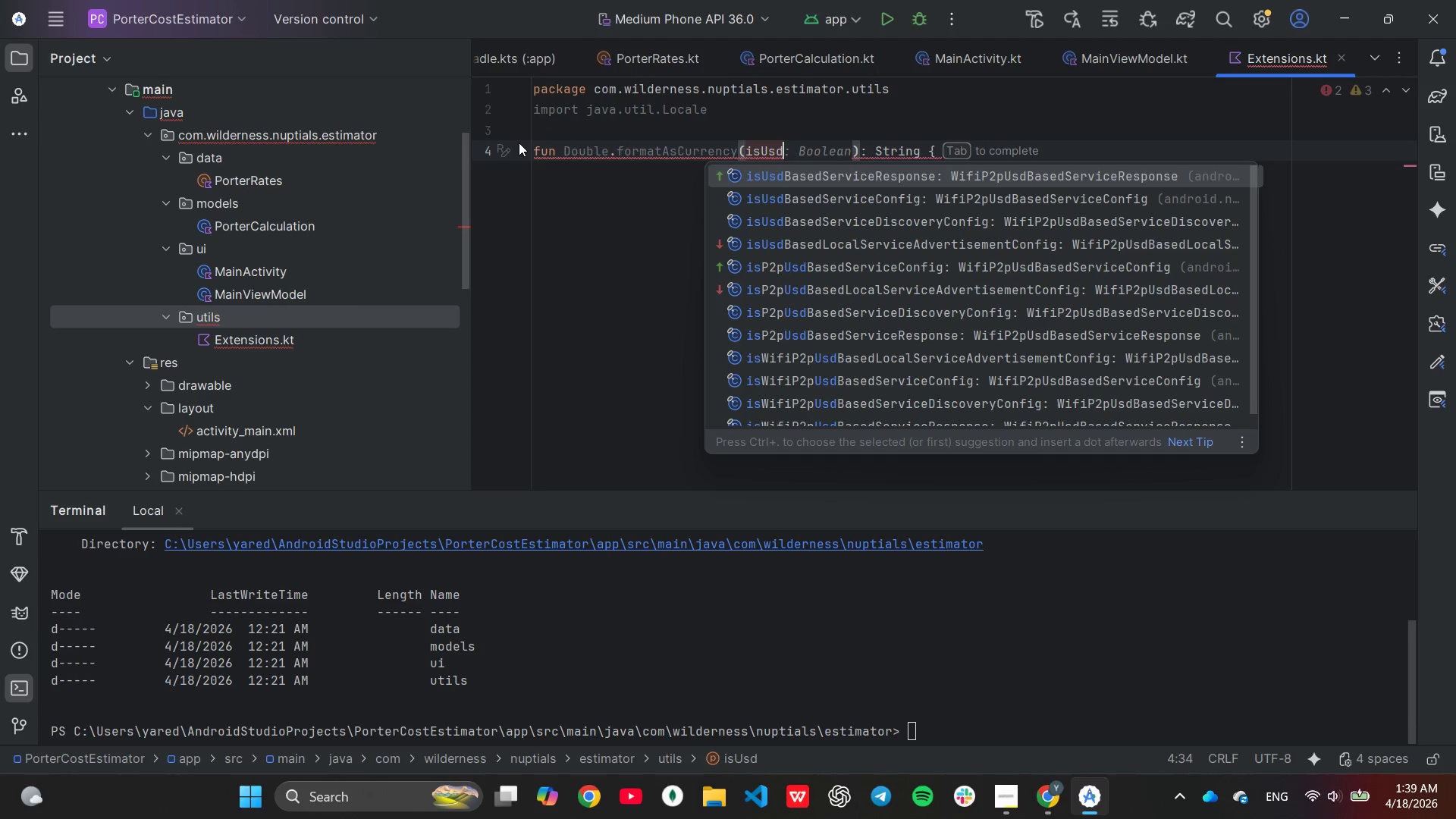 
key(End)
 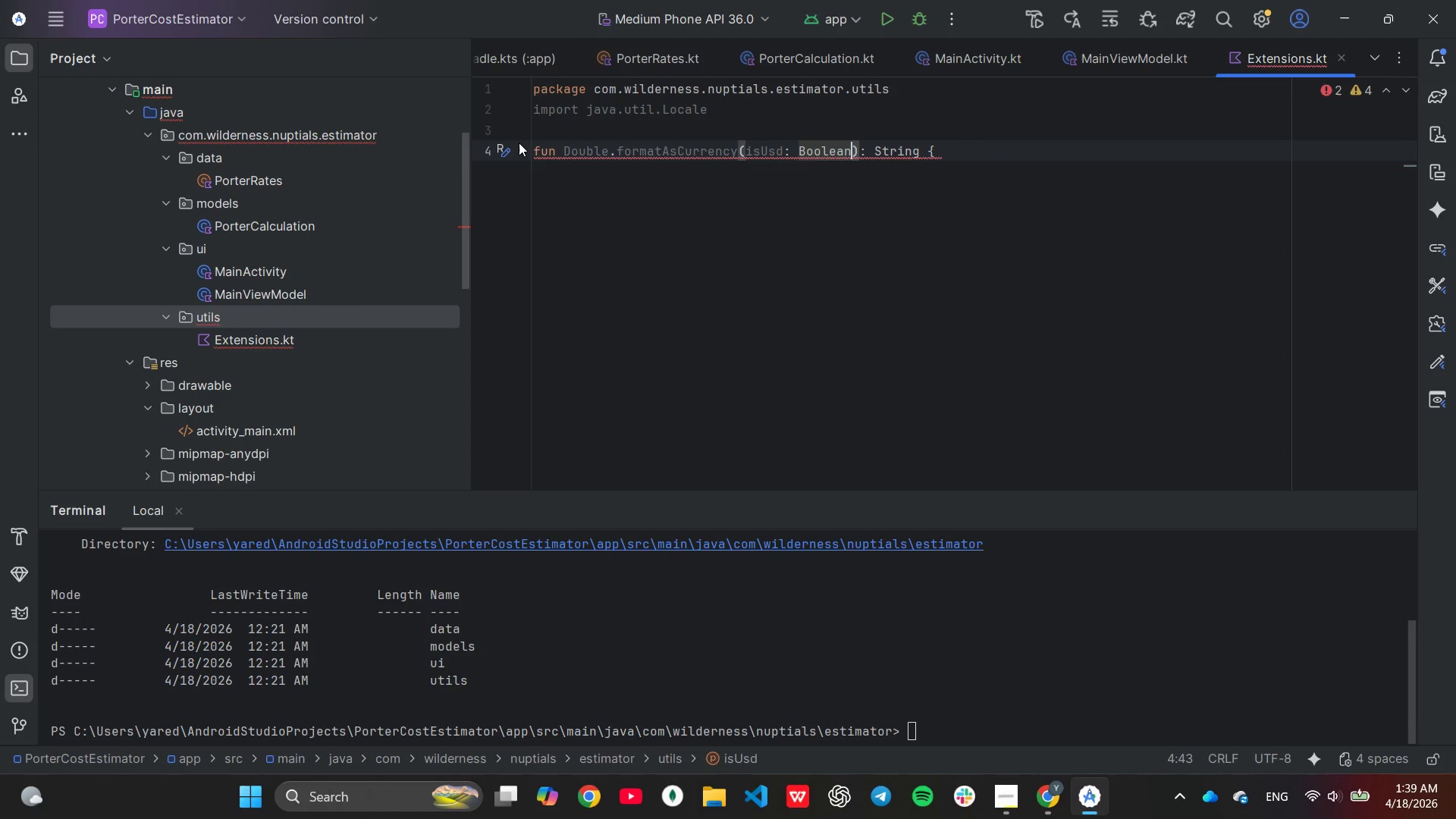 
key(End)
 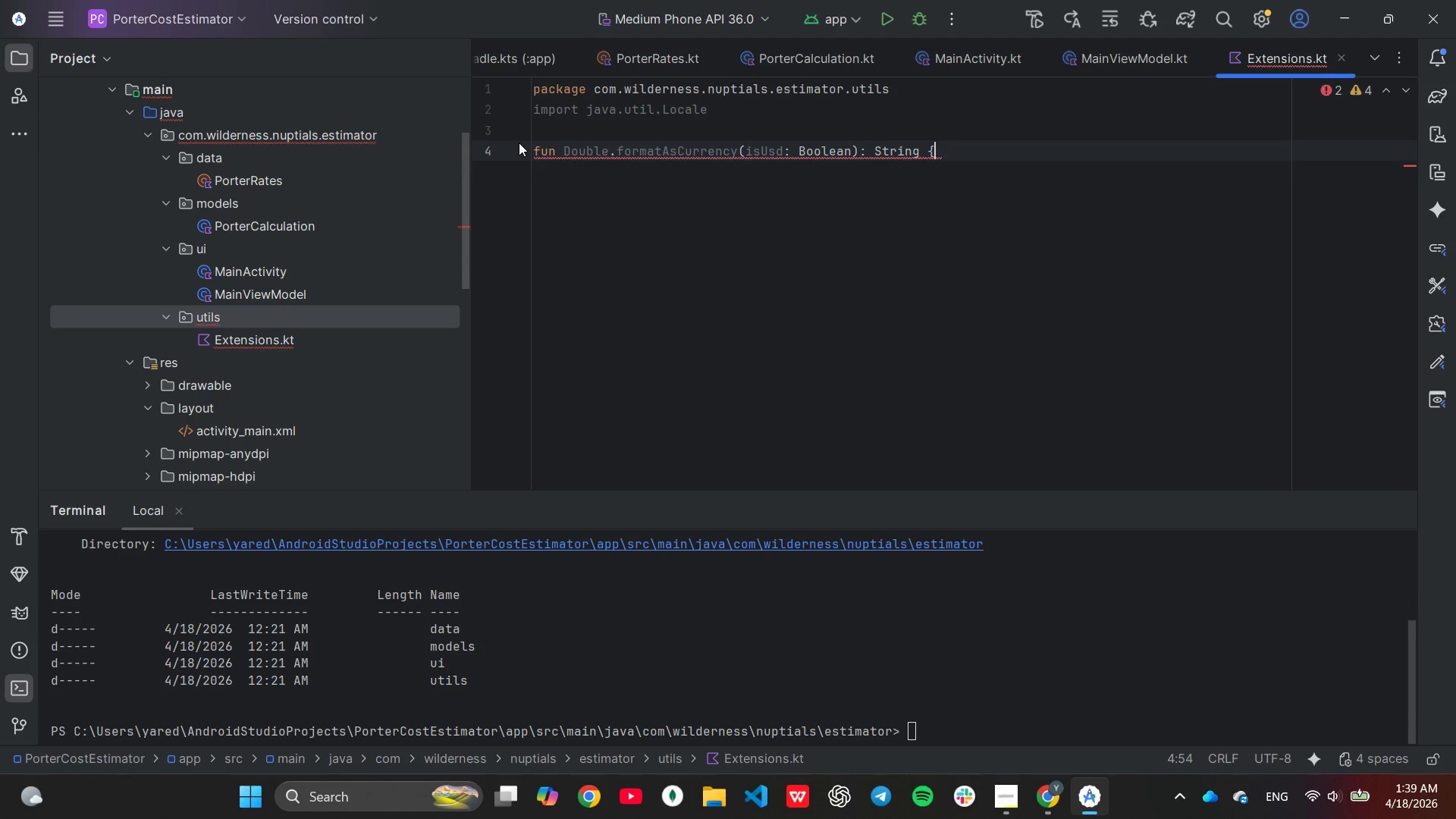 
key(Enter)
 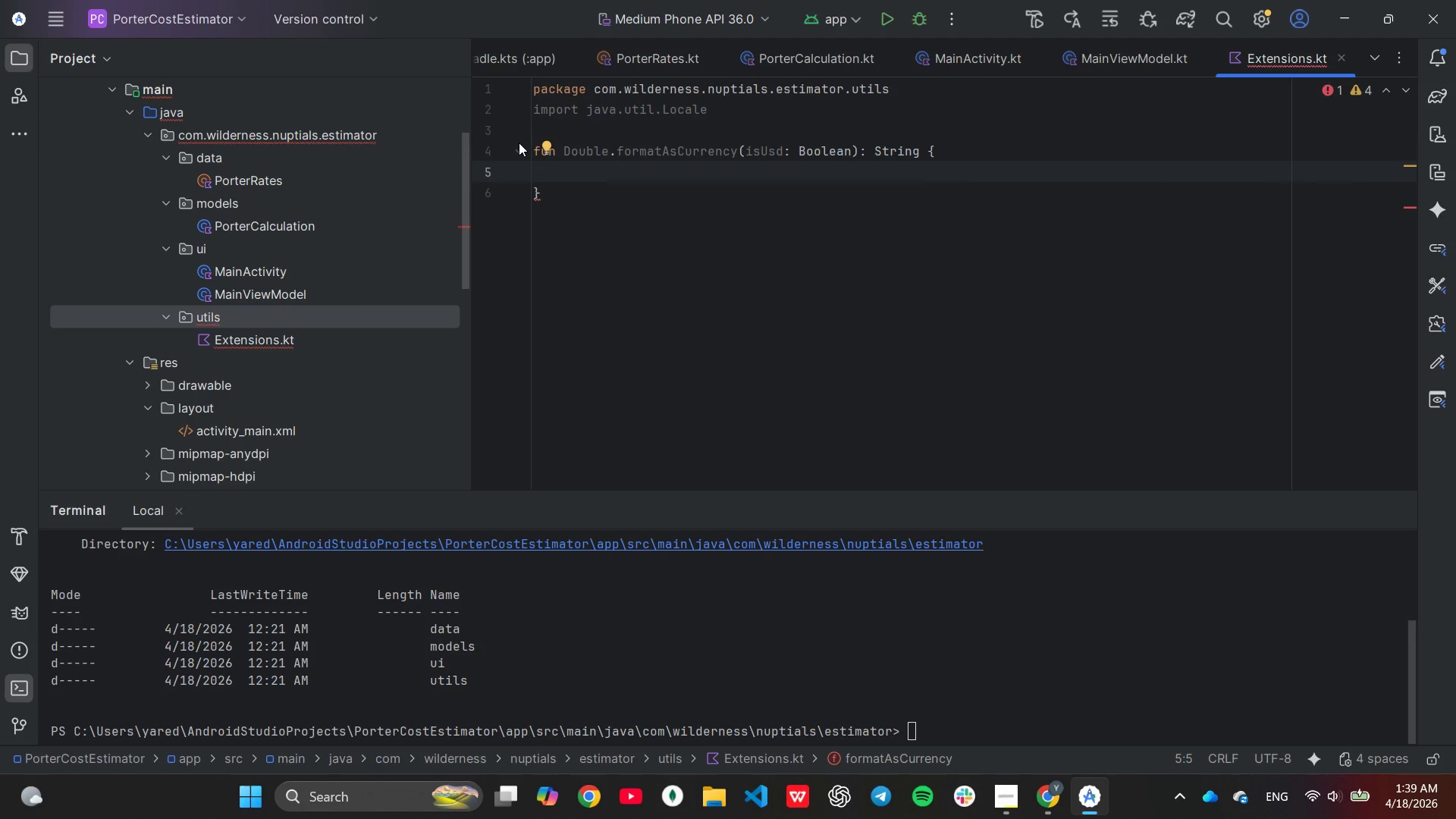 
wait(8.25)
 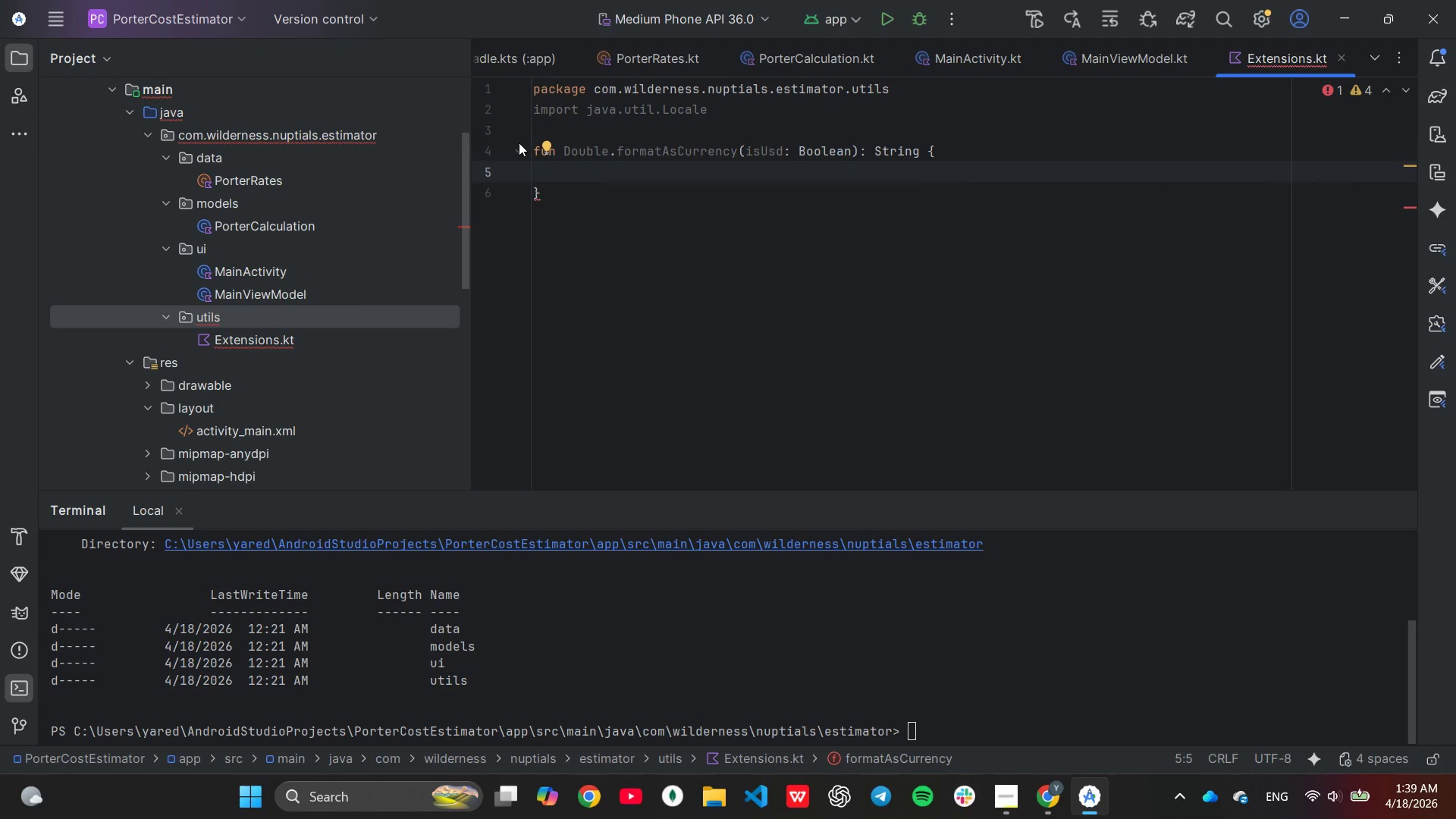 
type(re[PageDown])
key(Backspace)
 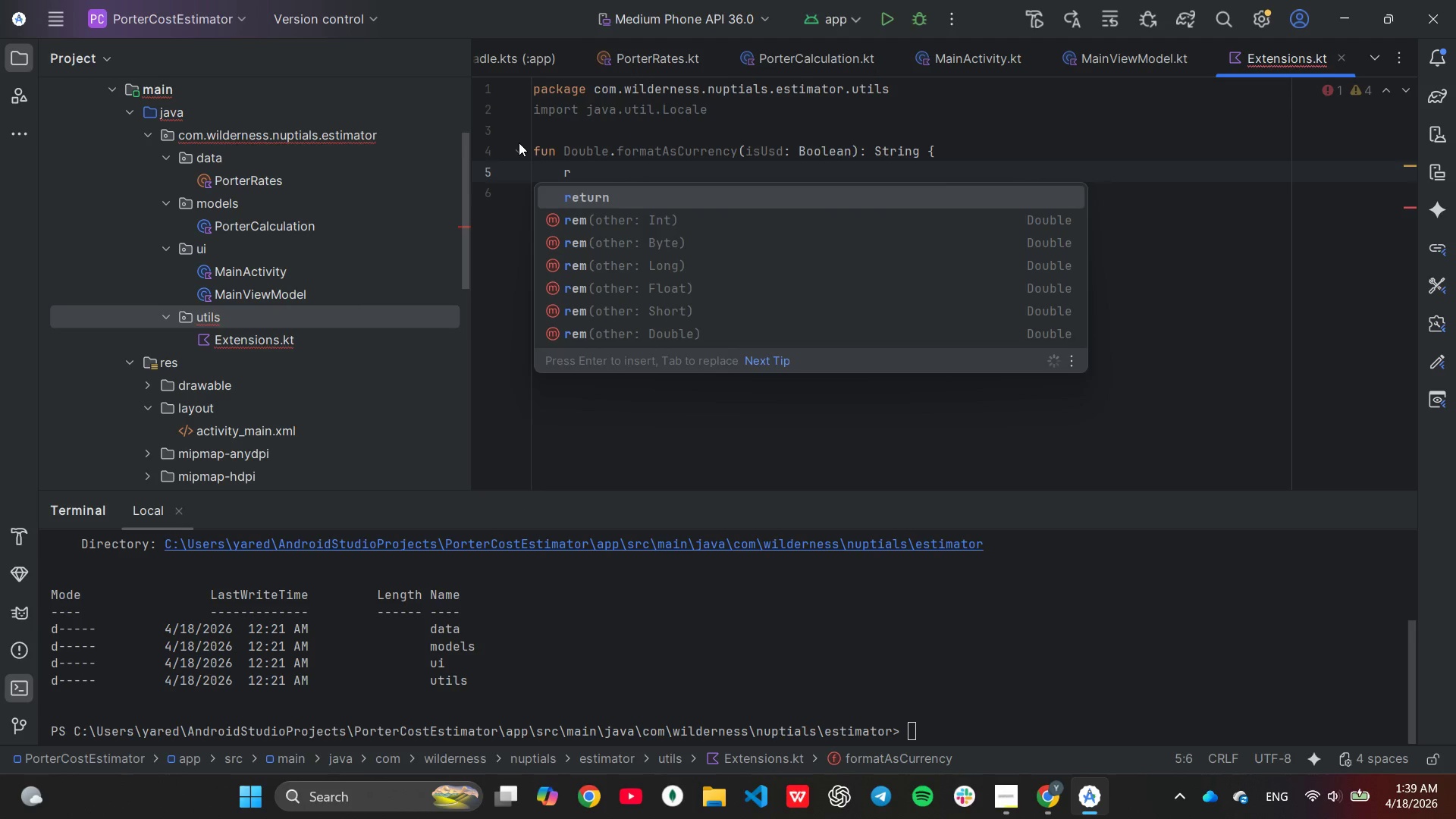 
key(Enter)
 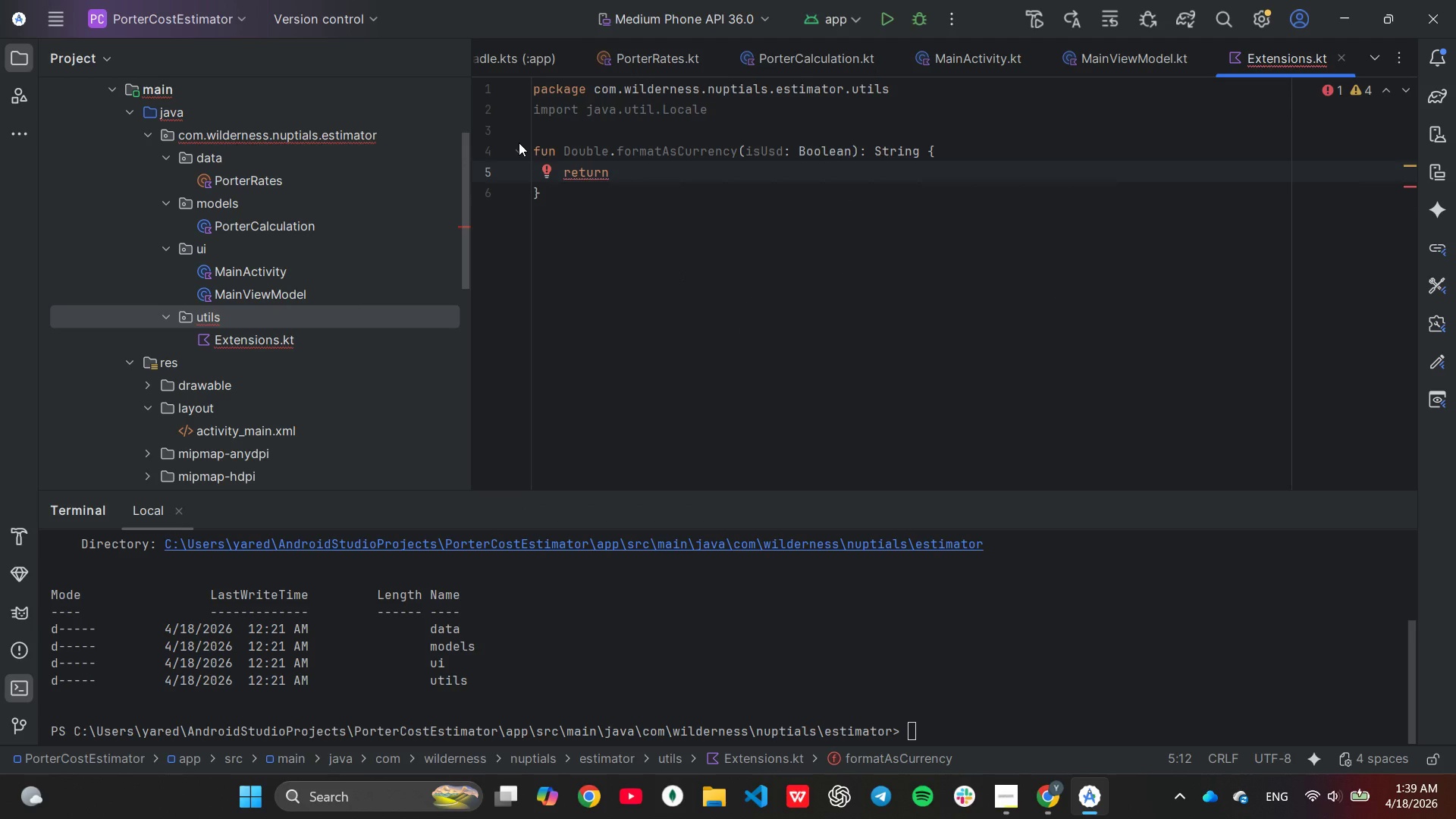 
type(if)
 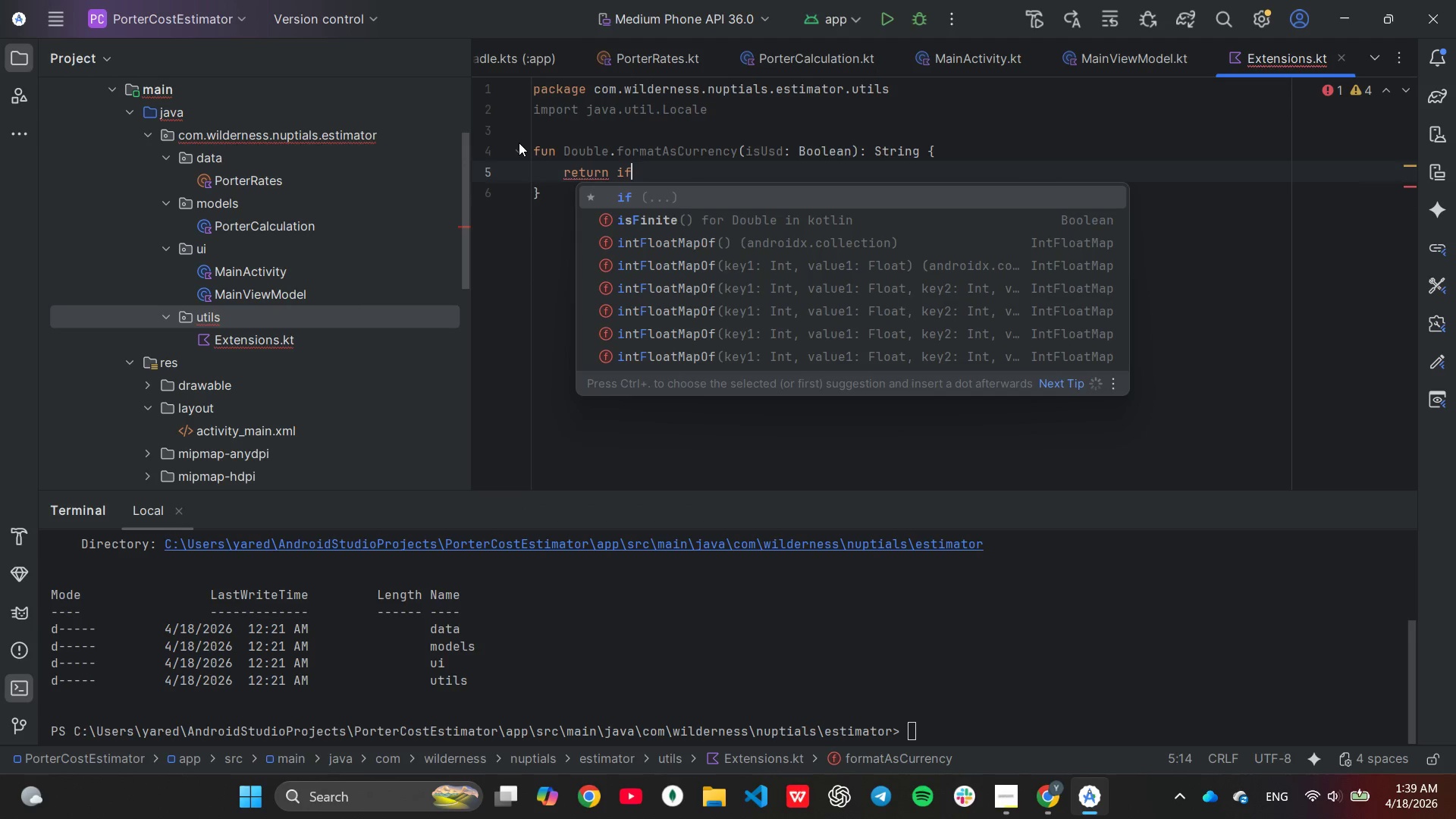 
key(Enter)
 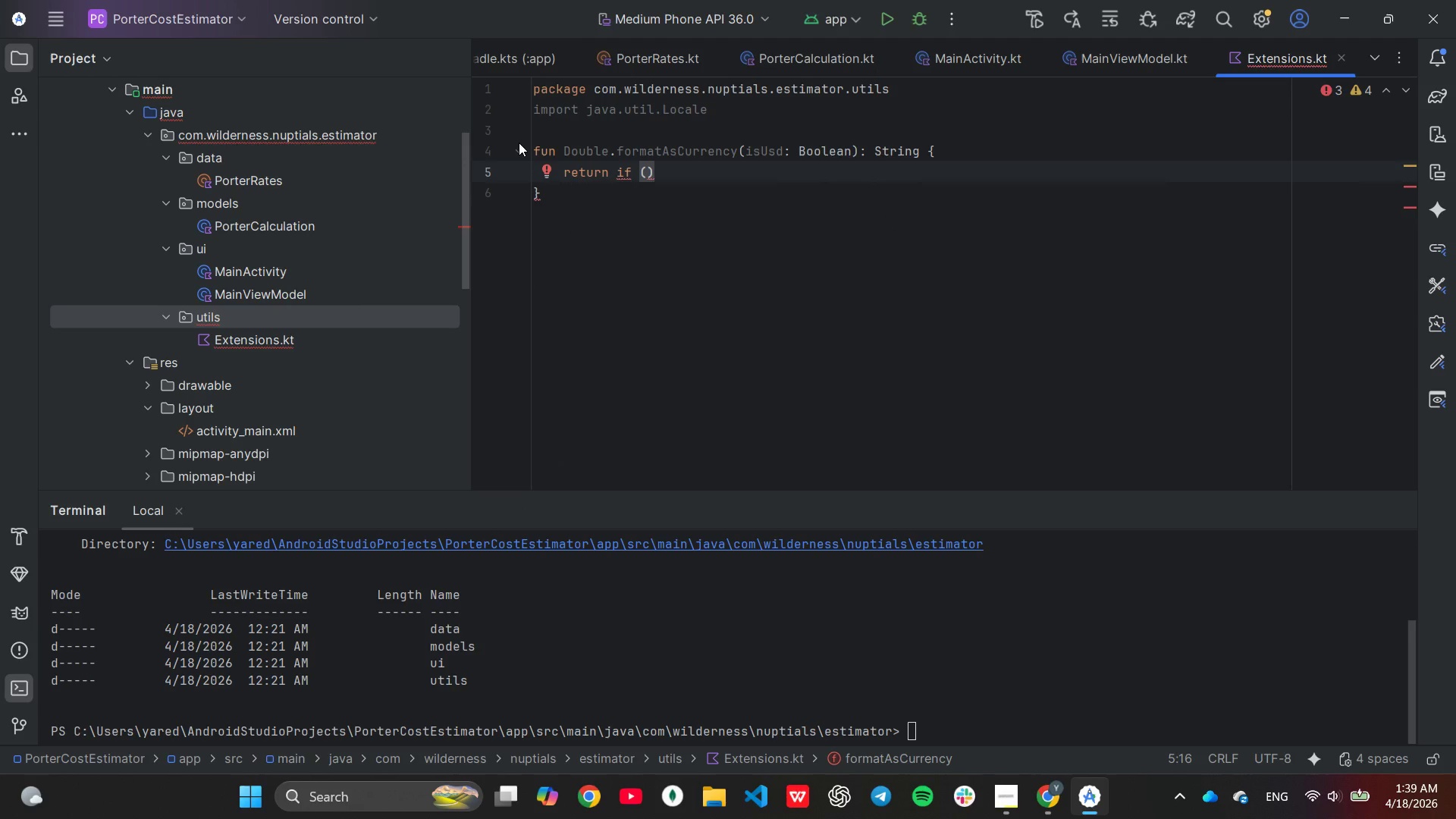 
type(is)
 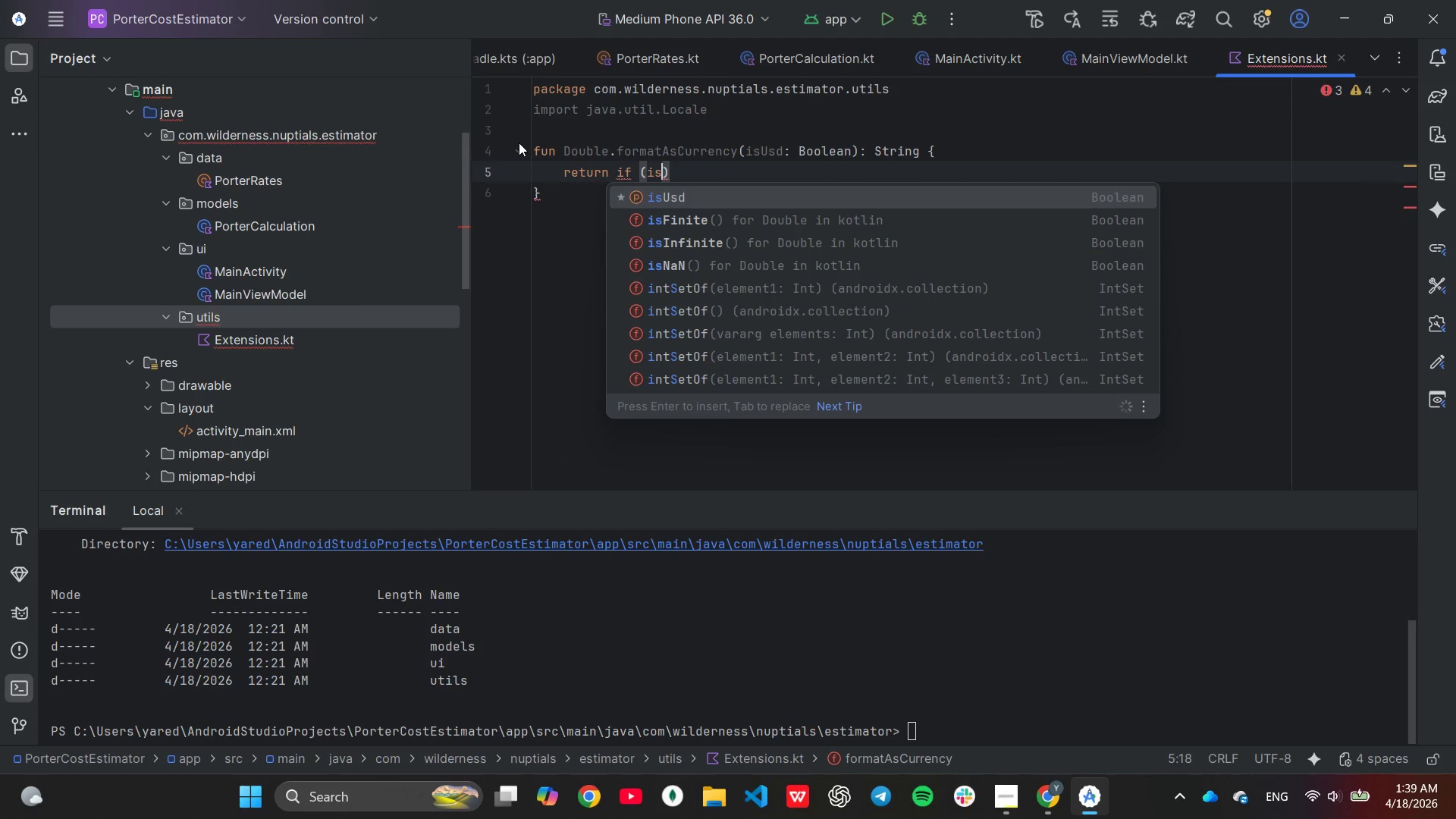 
key(Enter)
 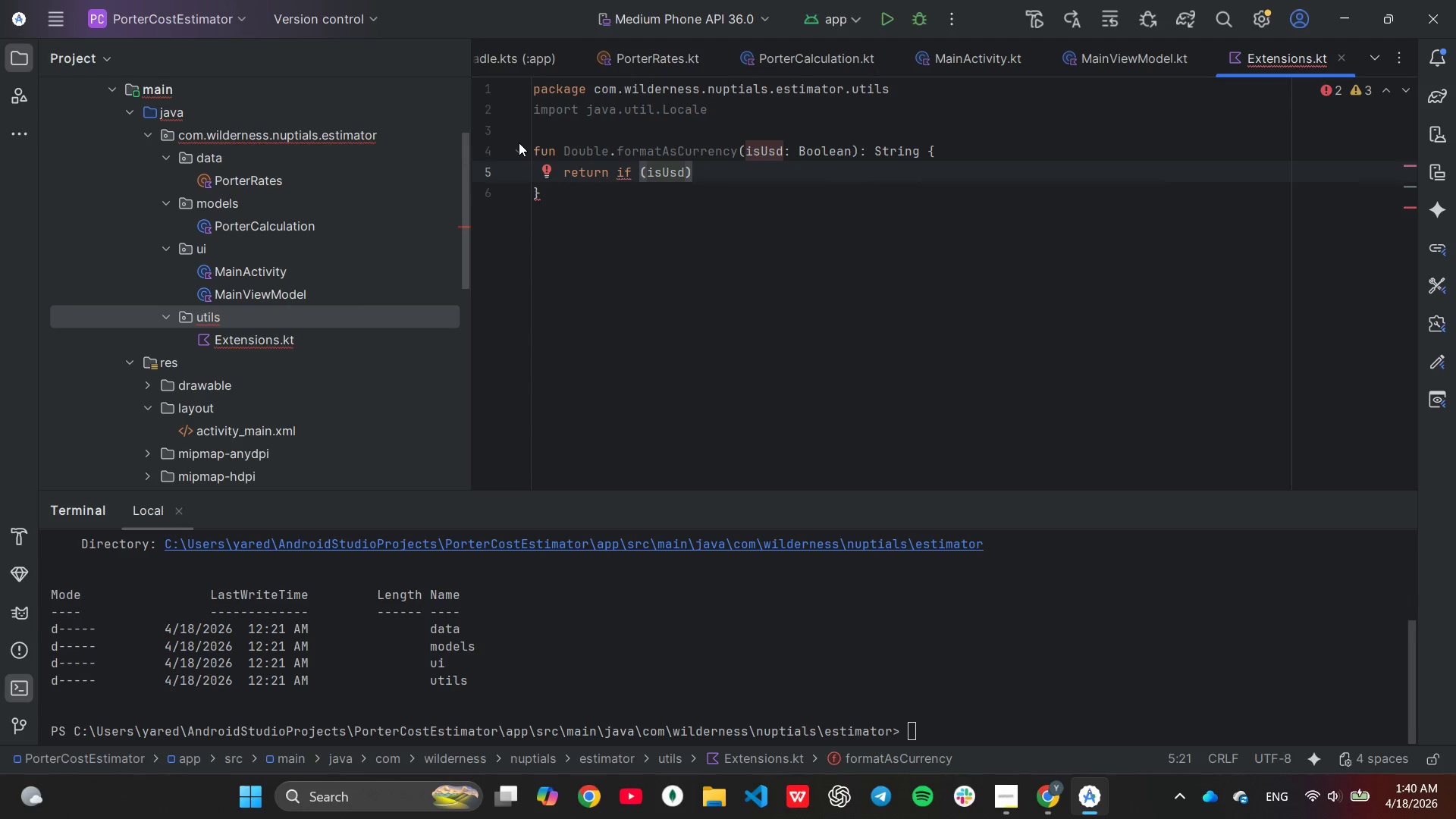 
key(ArrowRight)
 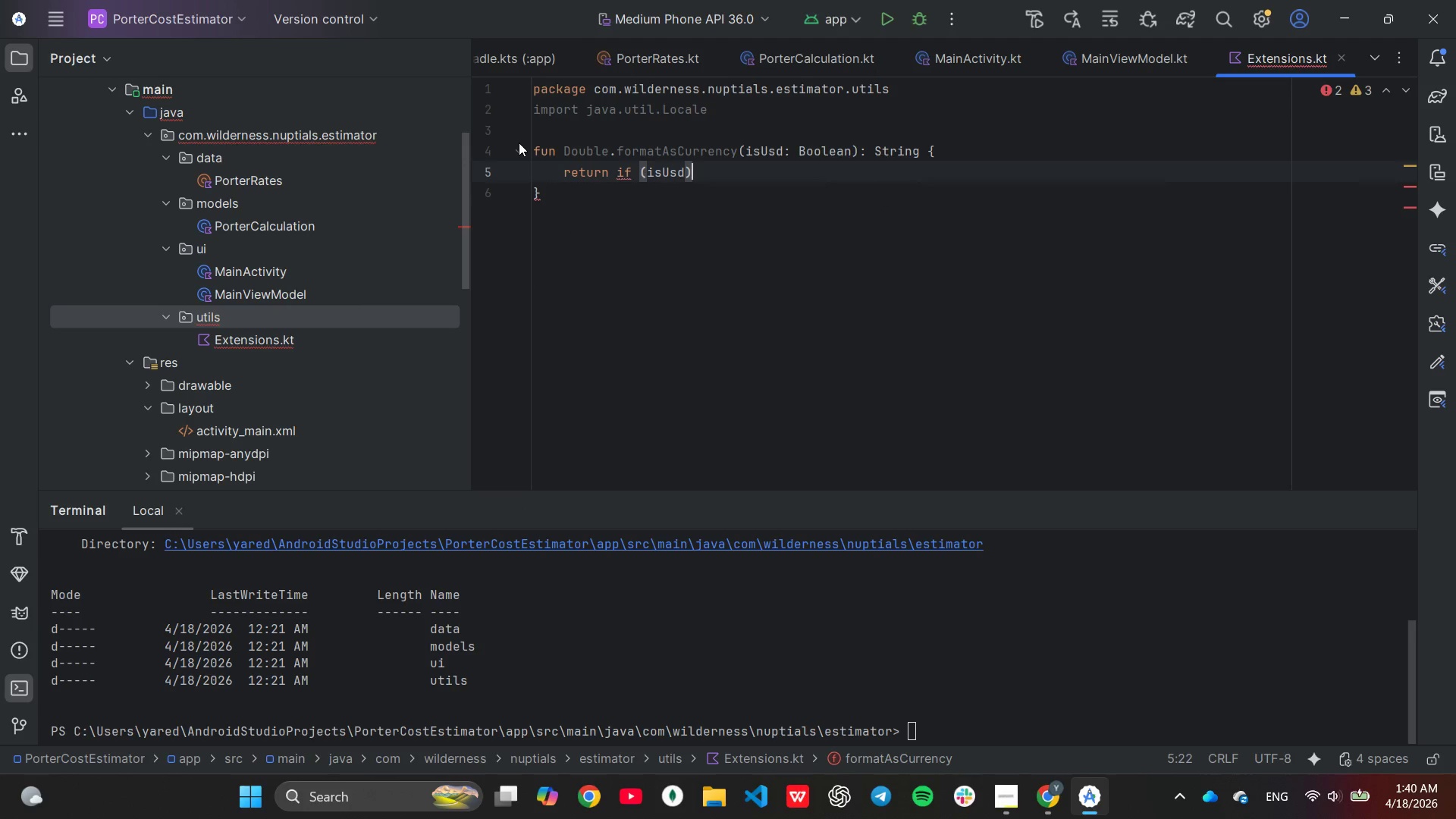 
key(Shift+BracketLeft)
 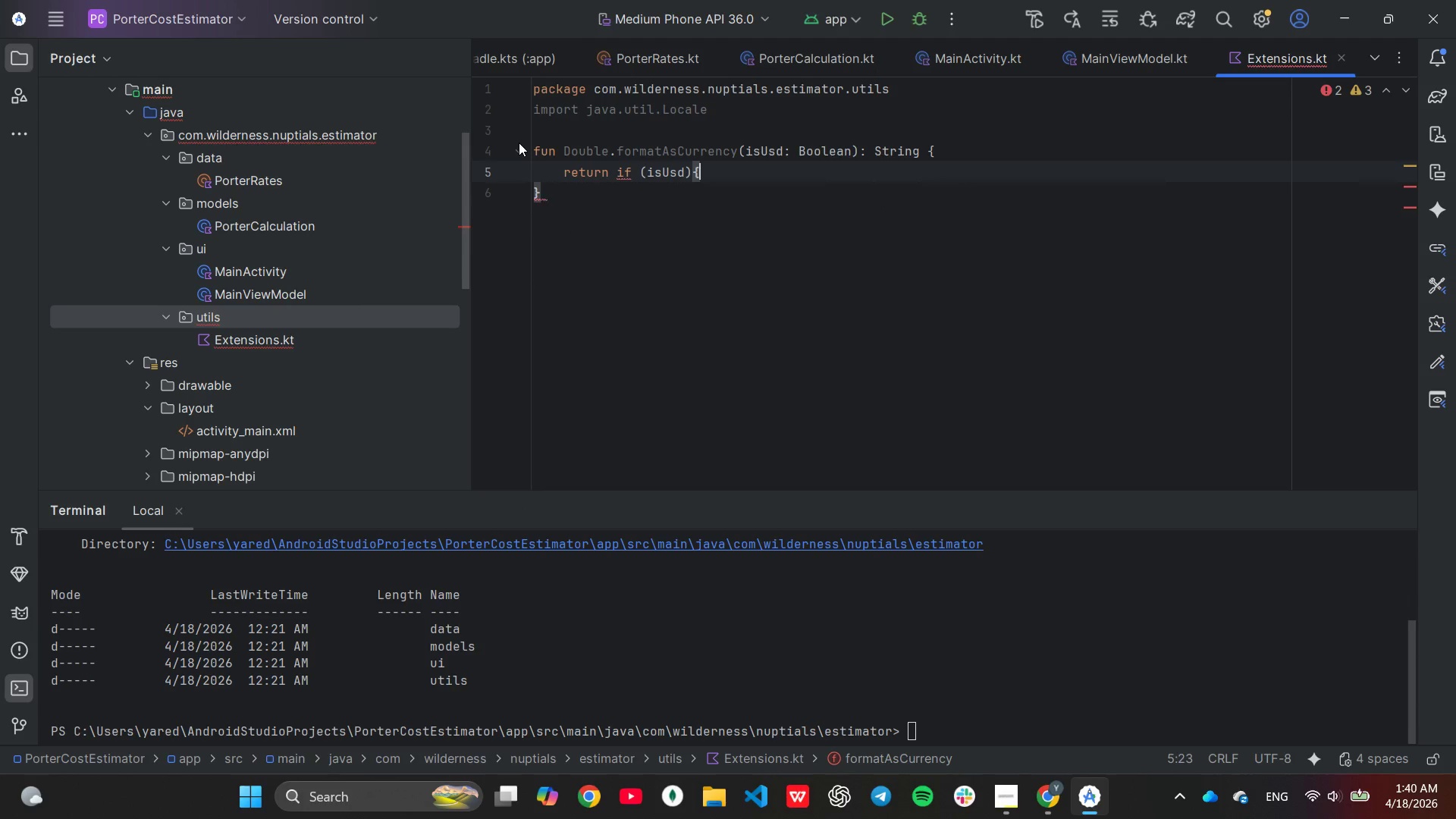 
key(Enter)
 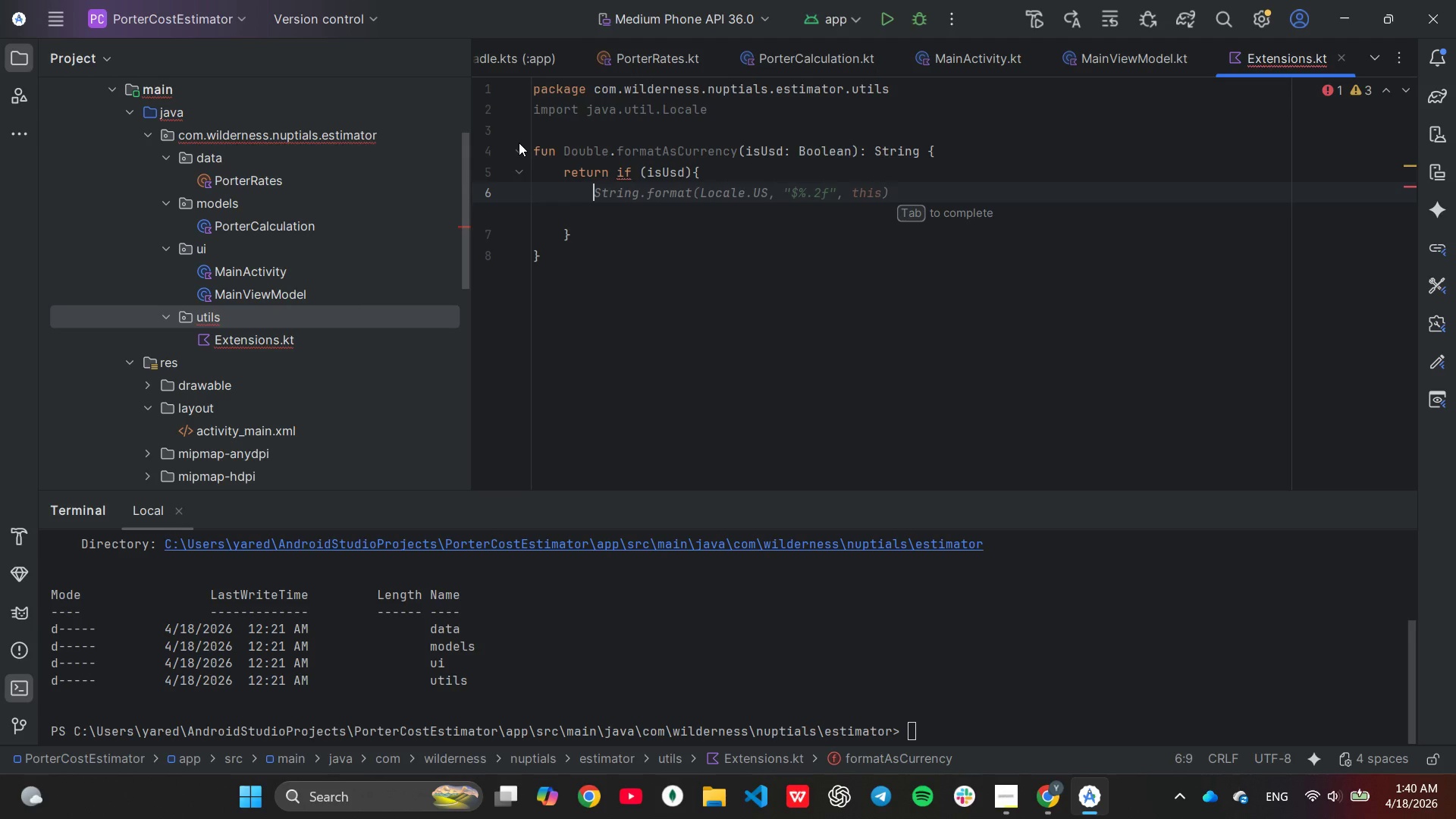 
key(Tab)
 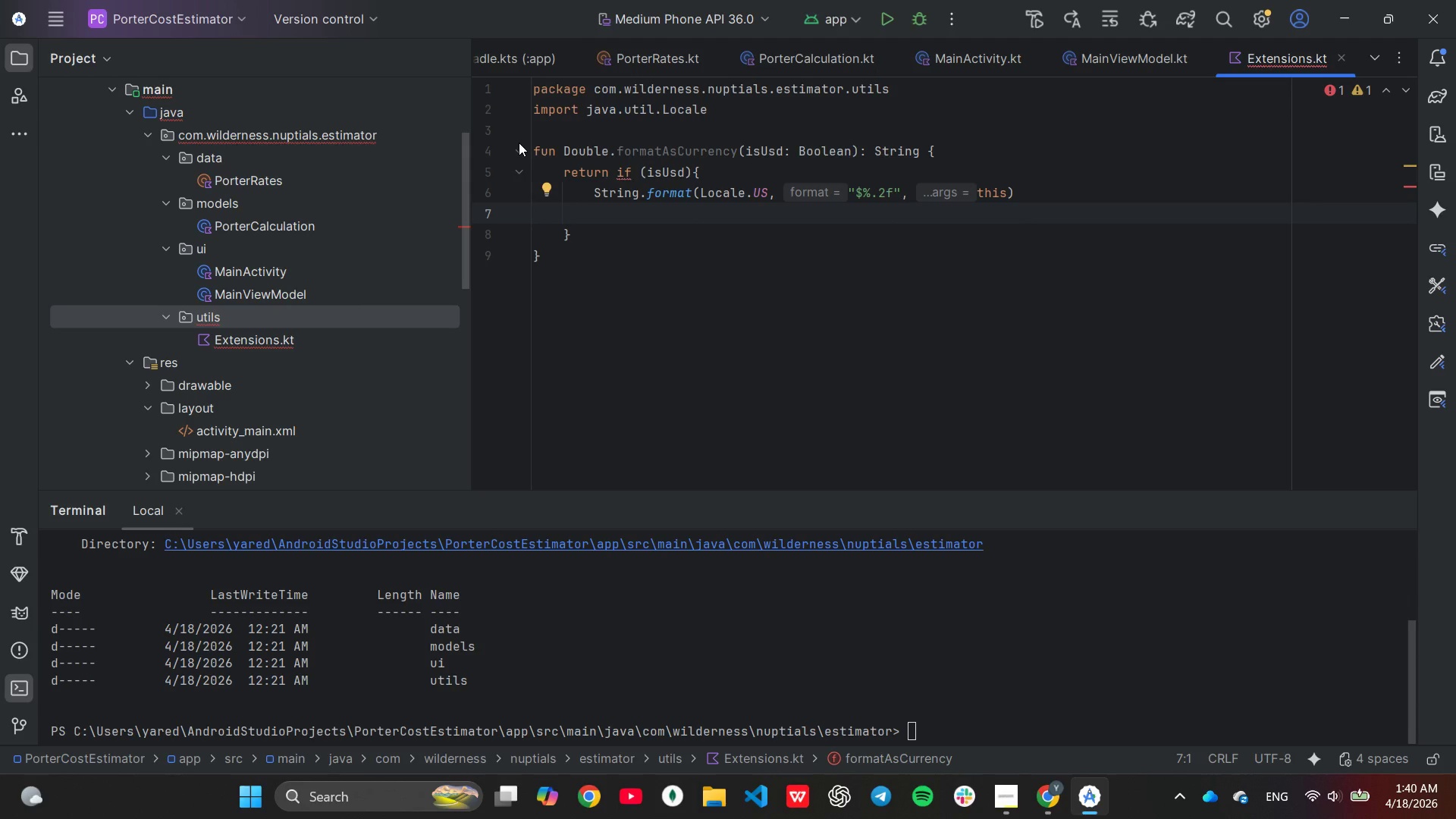 
wait(9.7)
 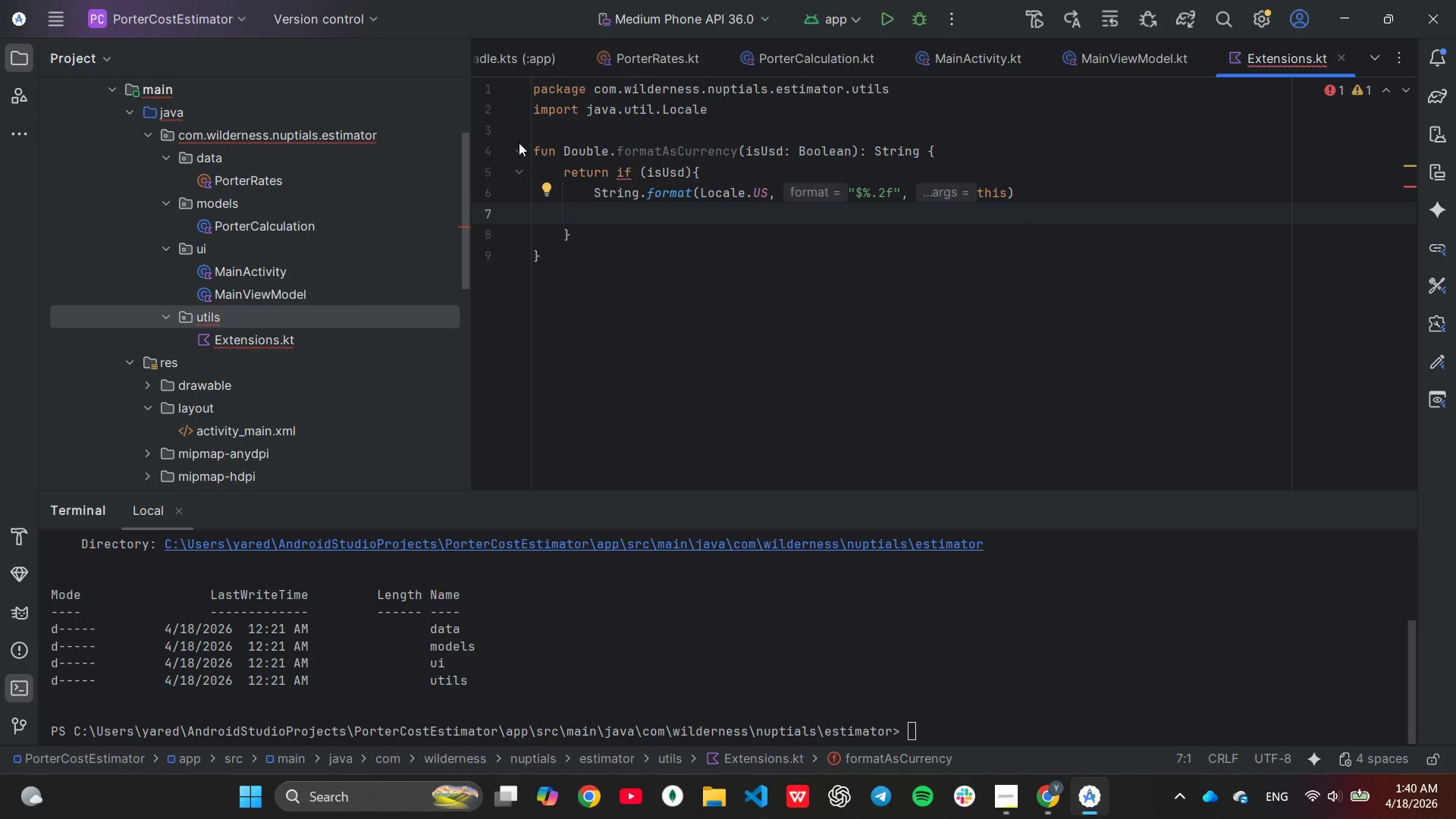 
key(Backspace)
 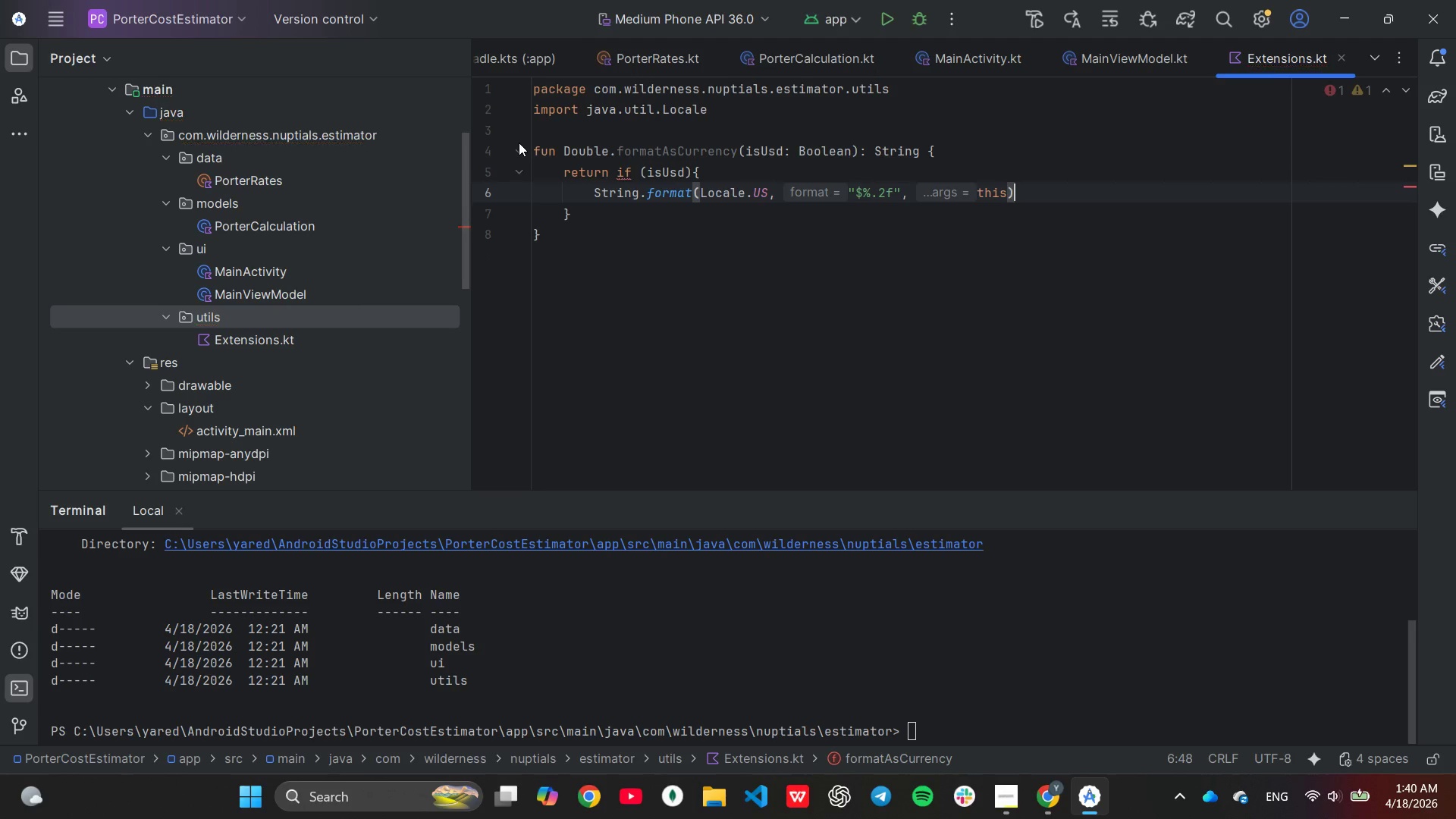 
key(ArrowDown)
 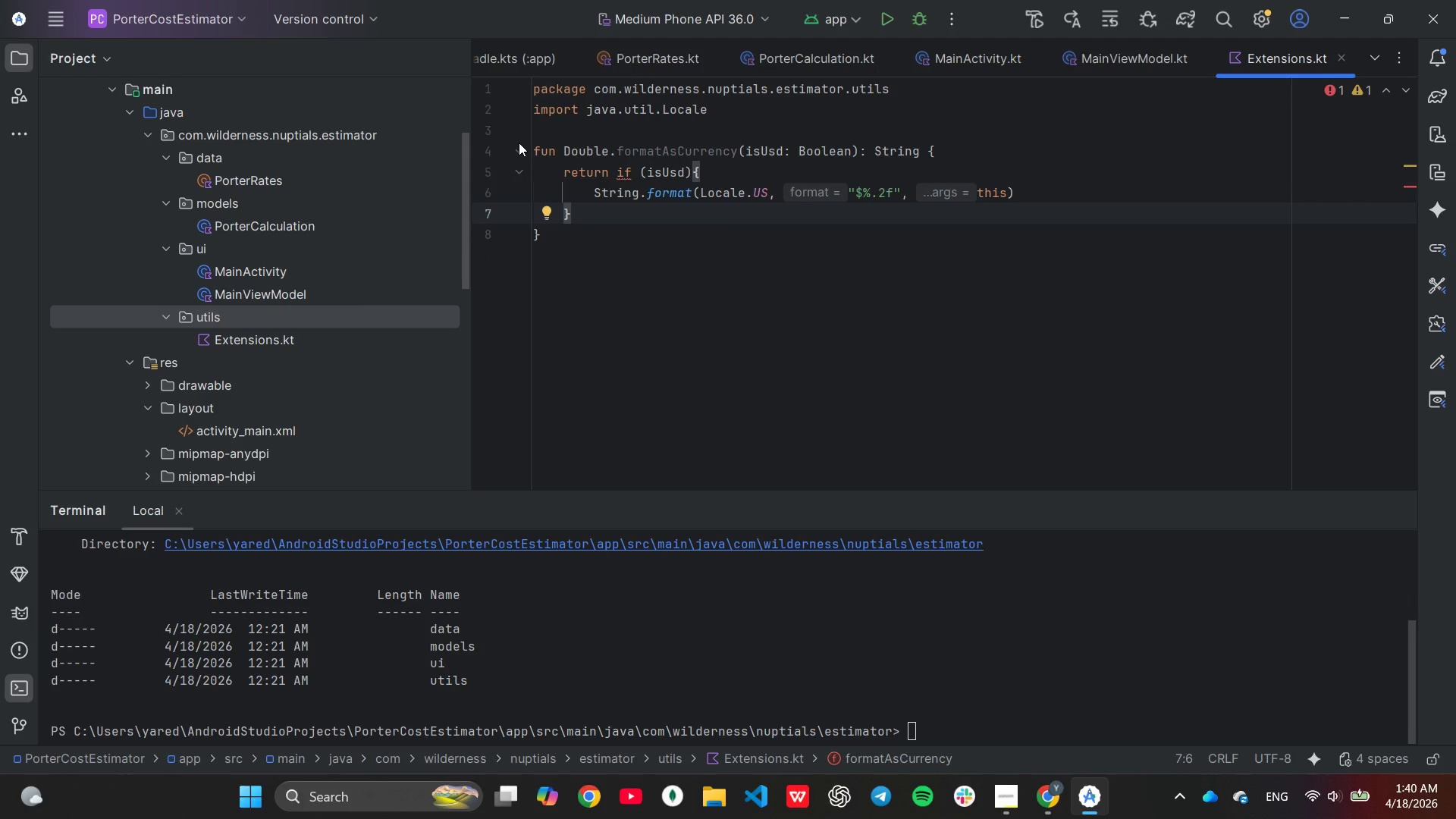 
type( els)
 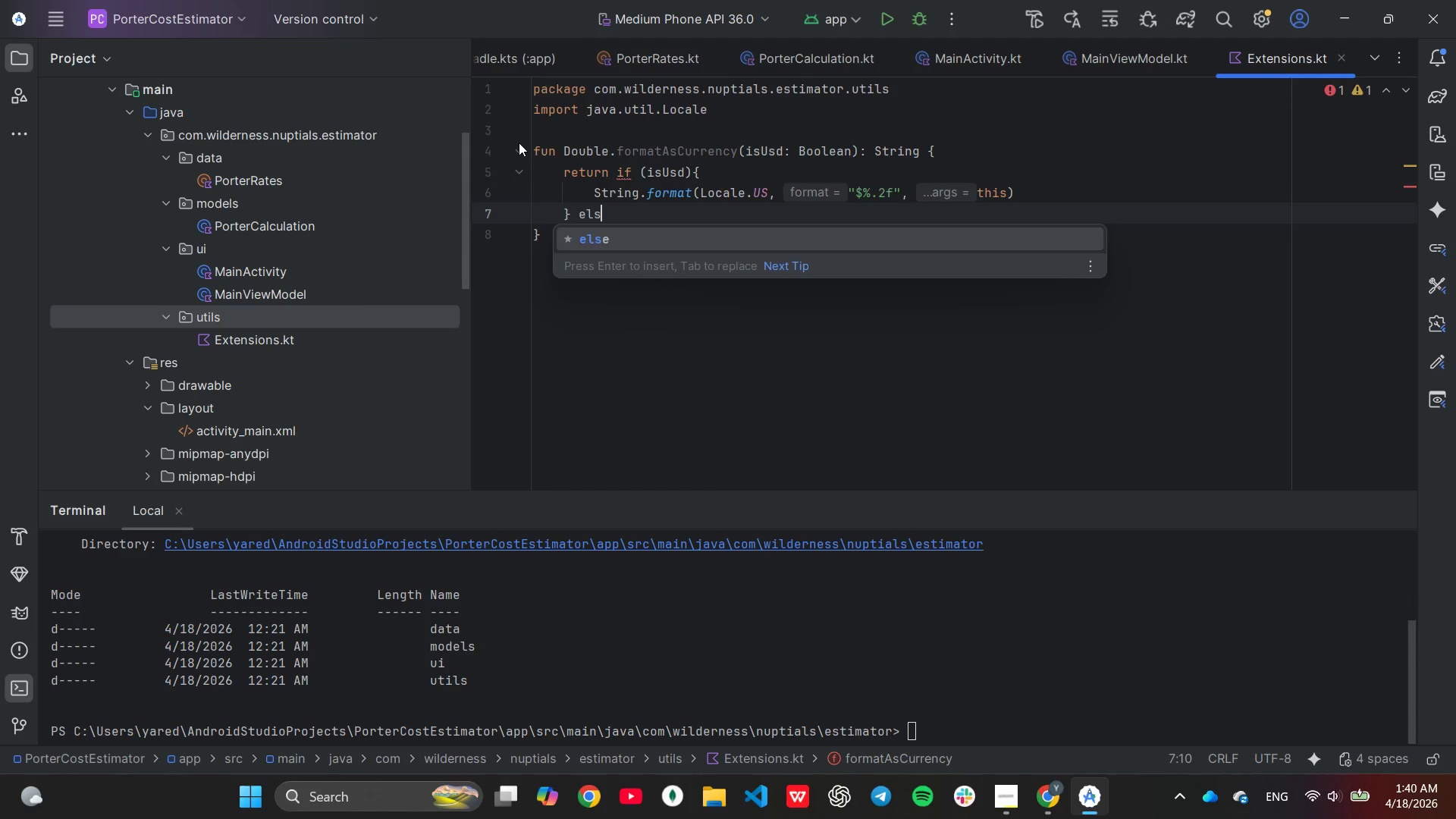 
key(Enter)
 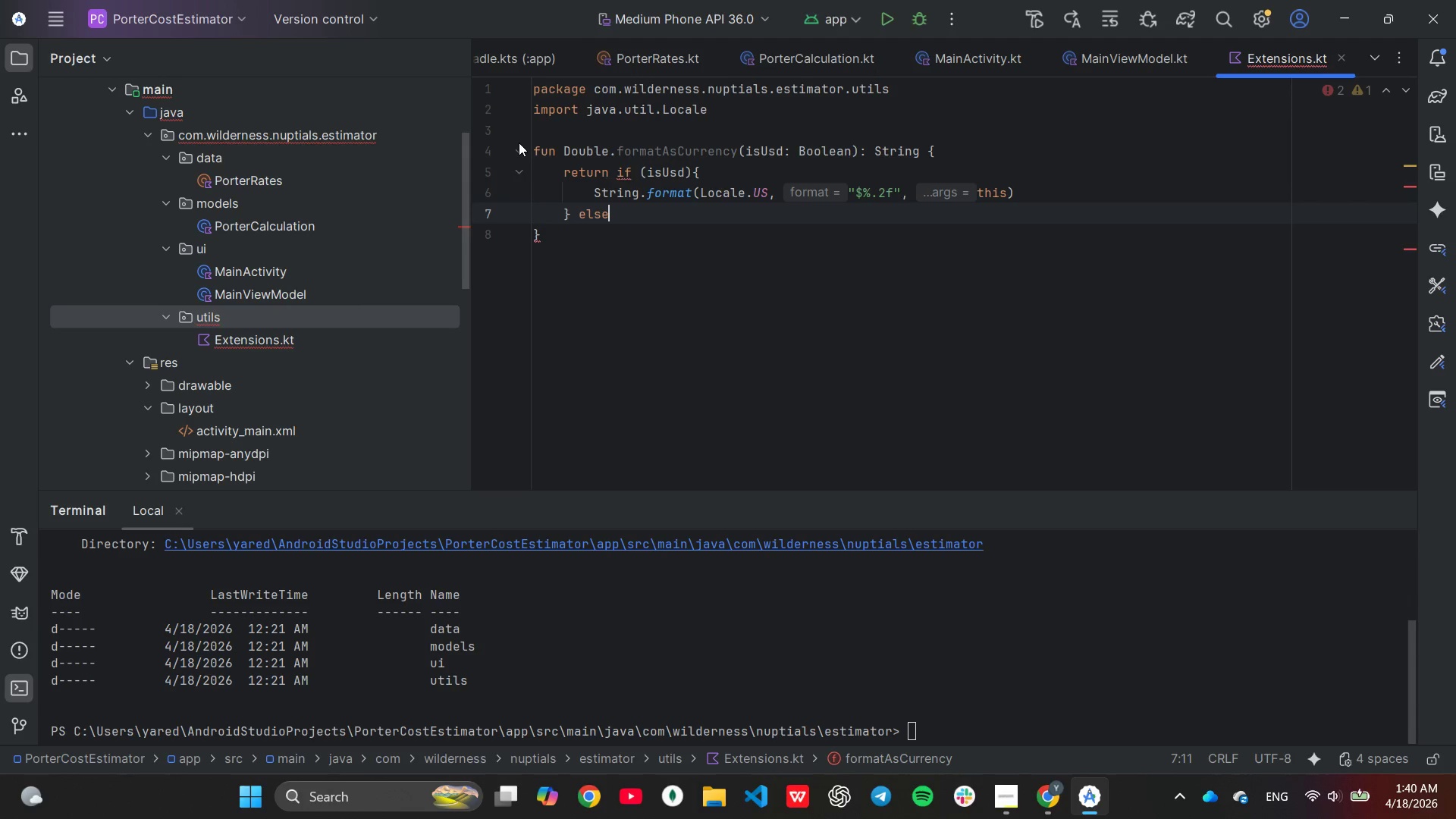 
key(Shift+ShiftLeft)
 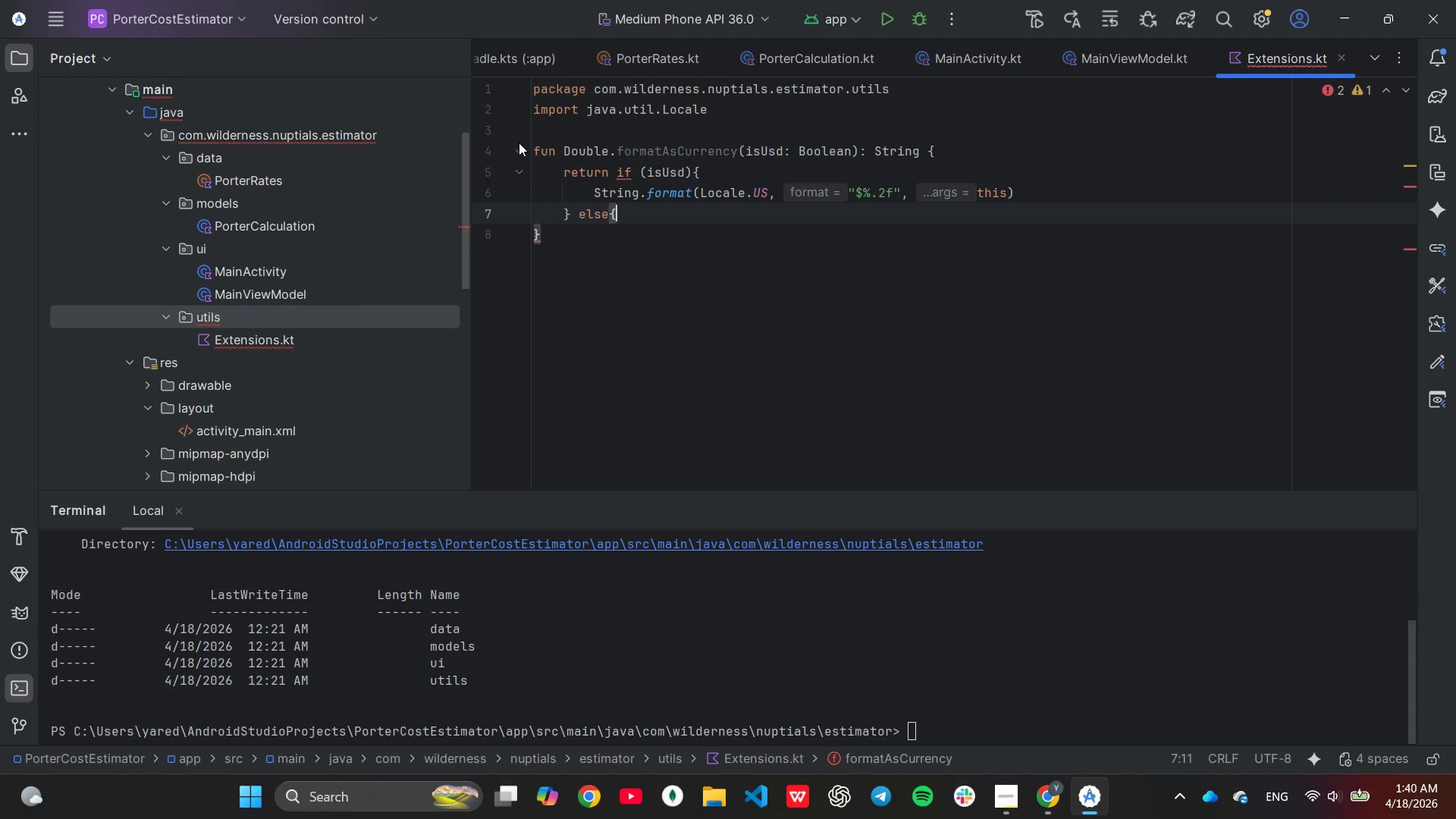 
key(Shift+BracketLeft)
 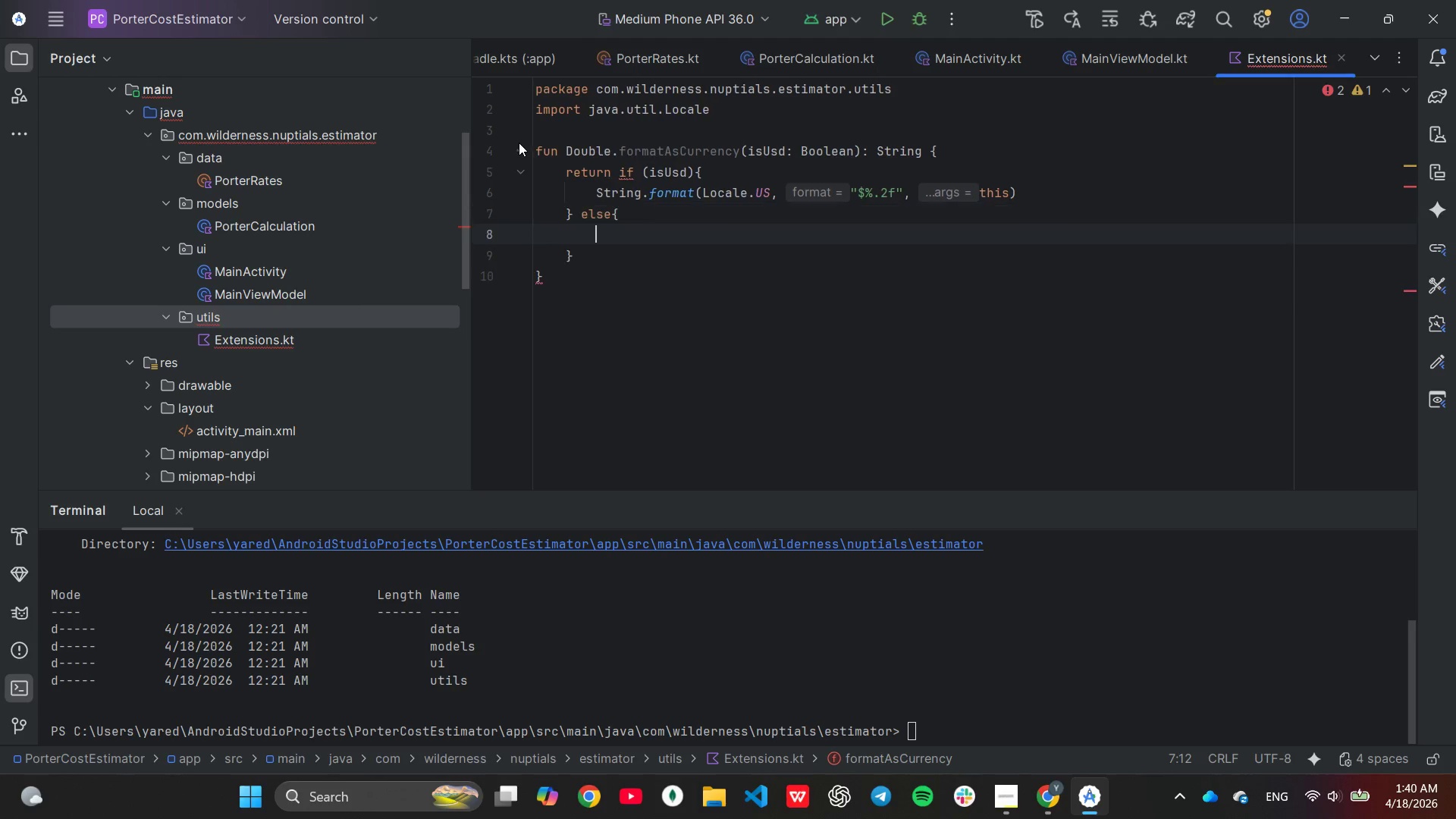 
key(Enter)
 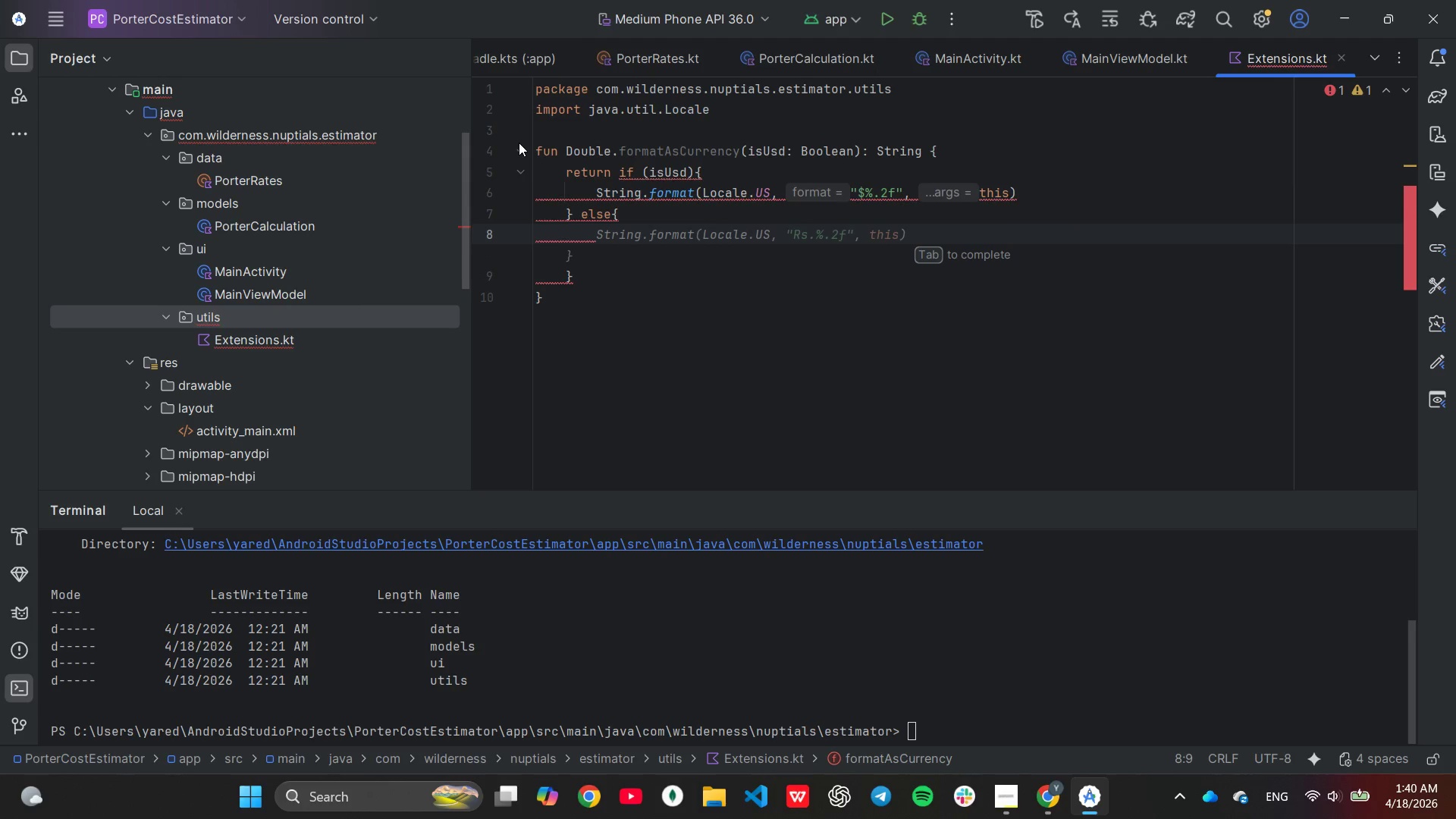 
key(Tab)
 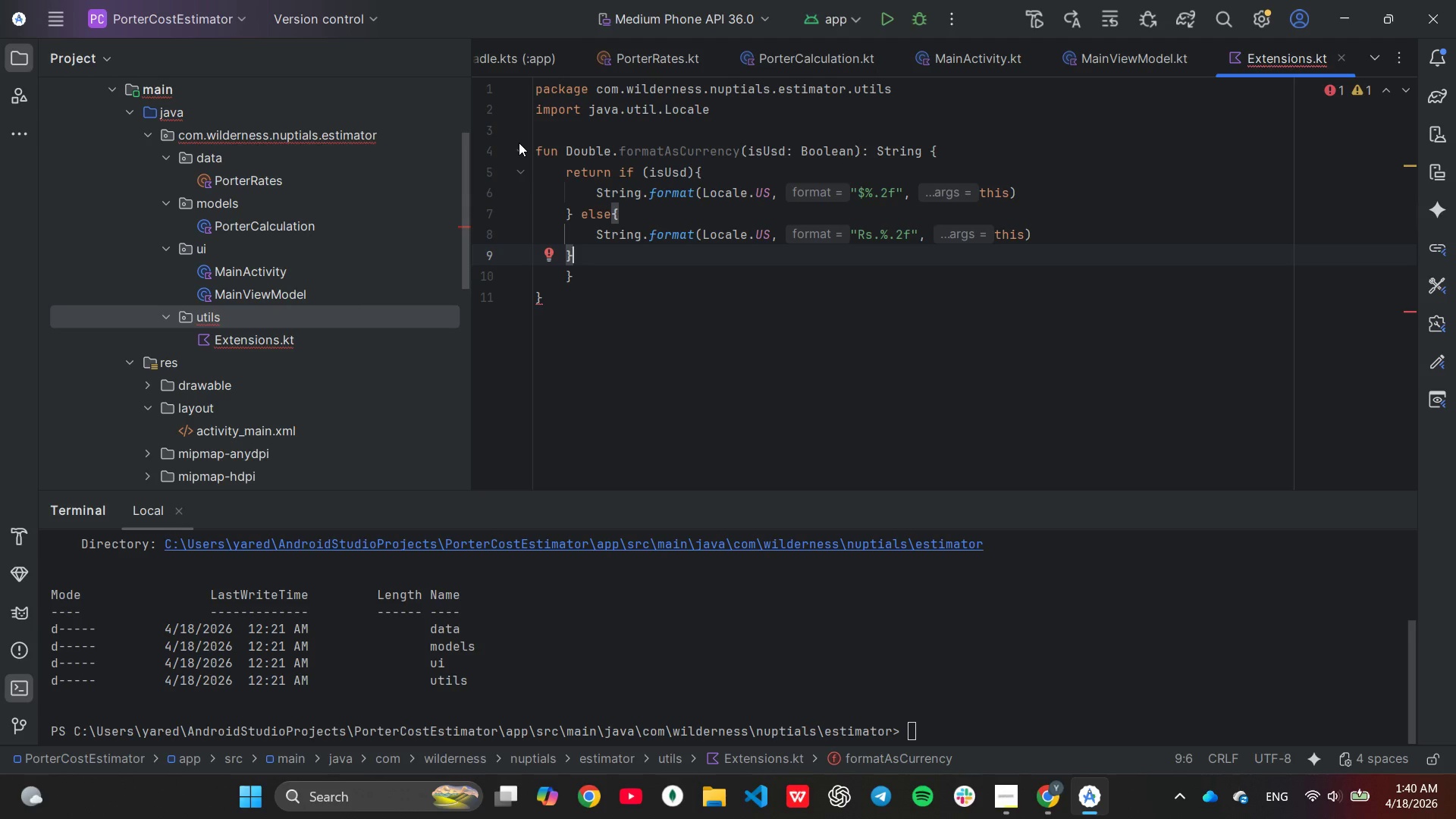 
wait(8.16)
 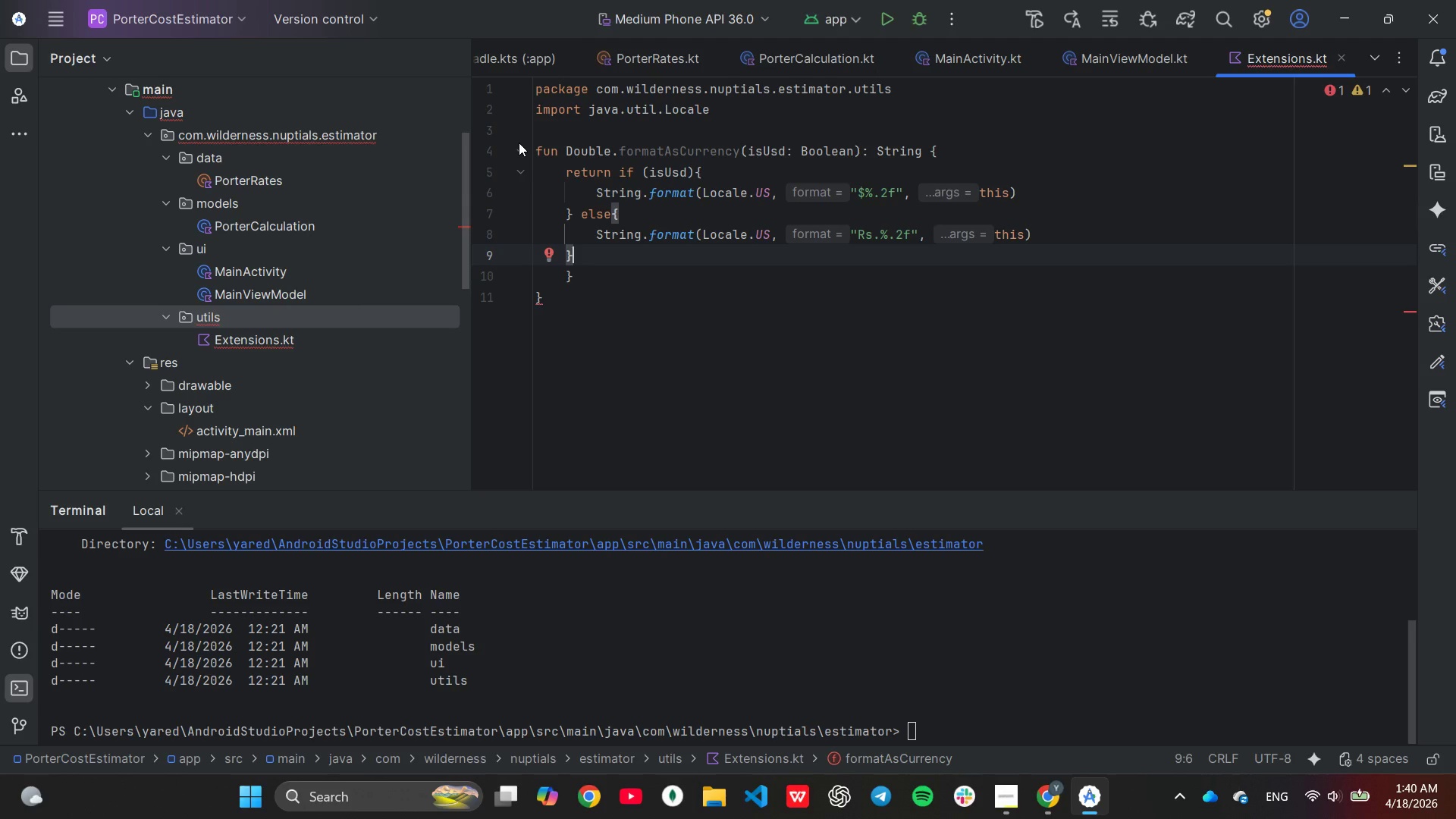 
key(ArrowUp)
 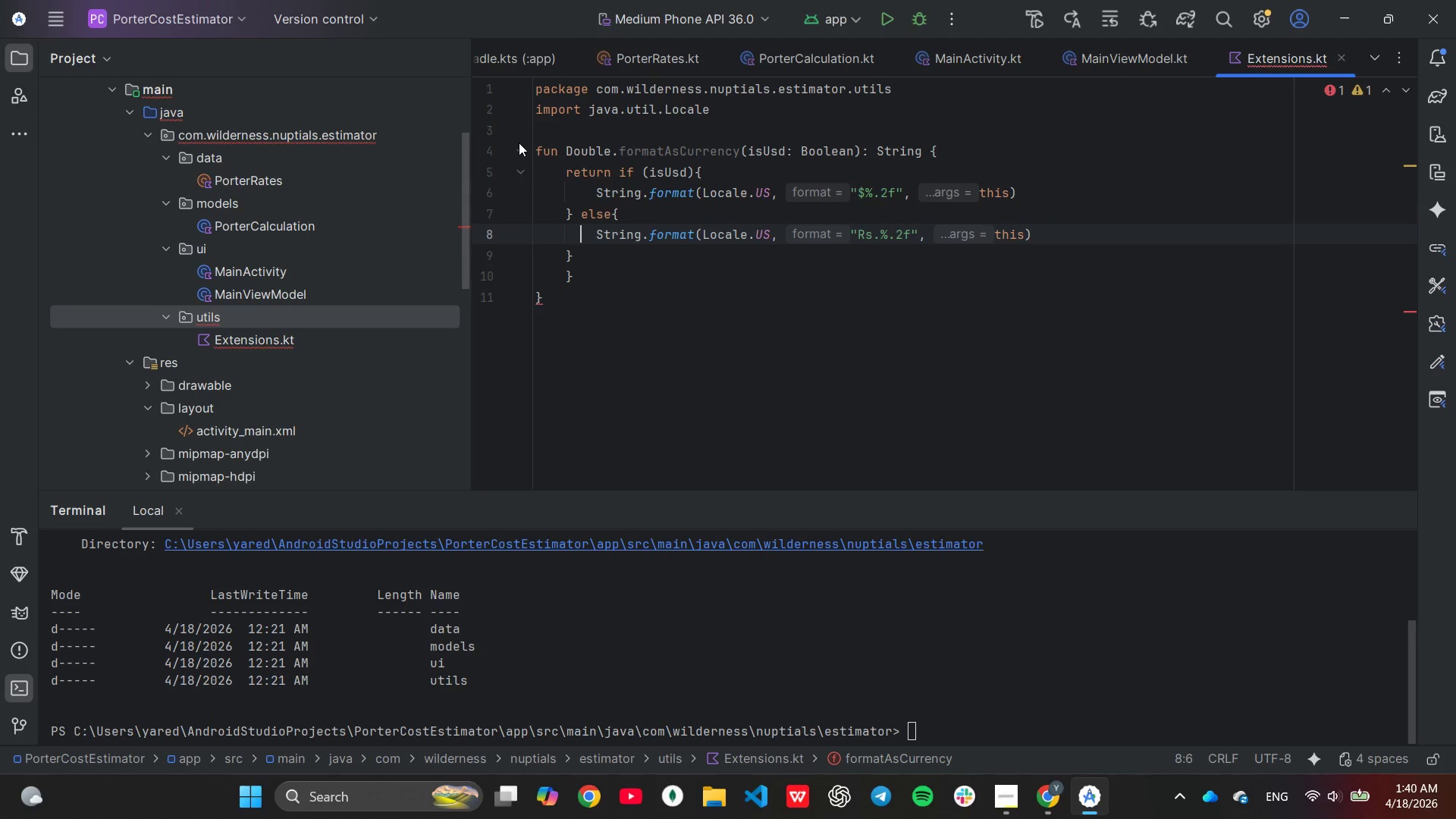 
hold_key(key=ArrowRight, duration=1.5)
 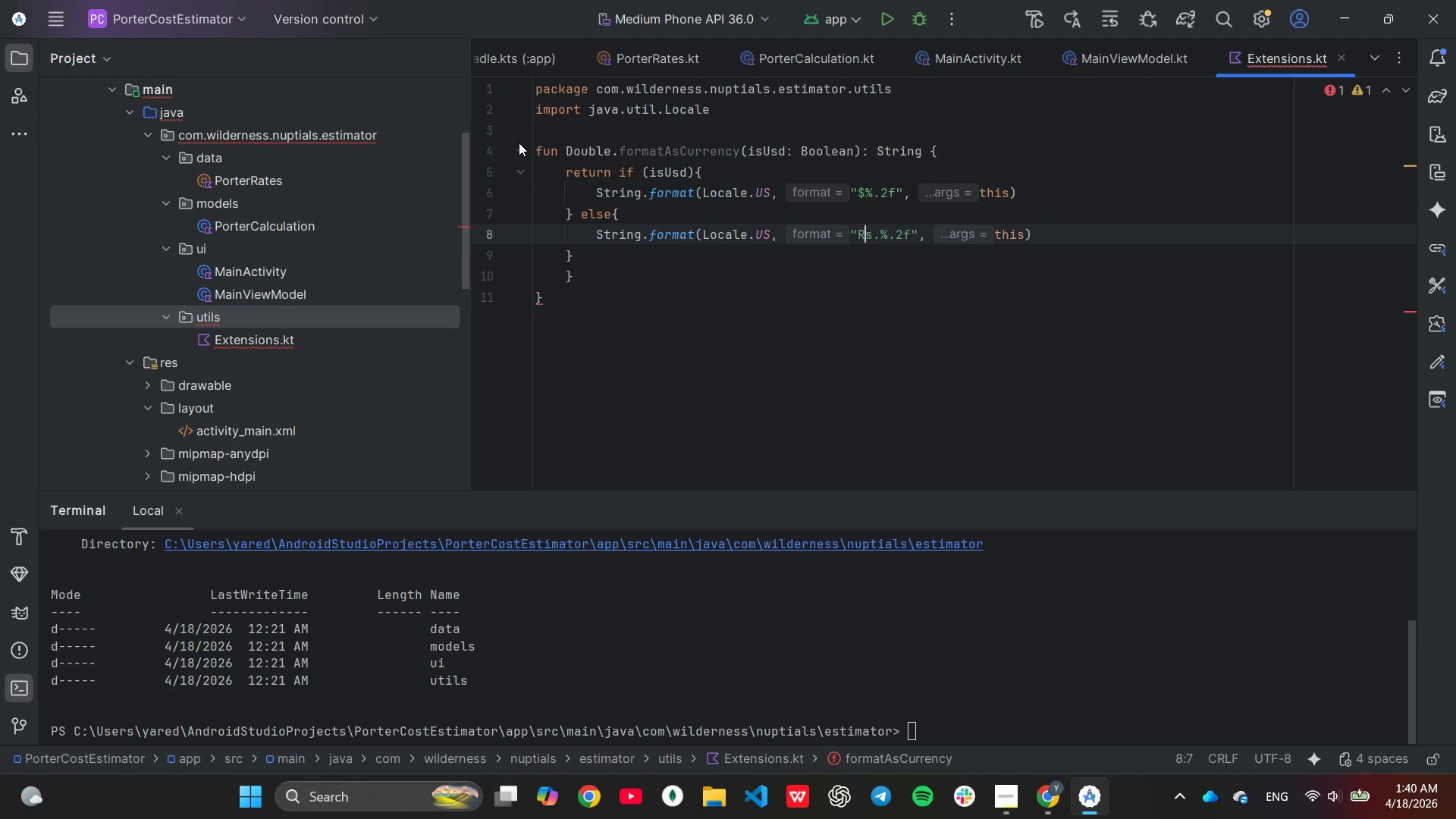 
key(ArrowRight)
 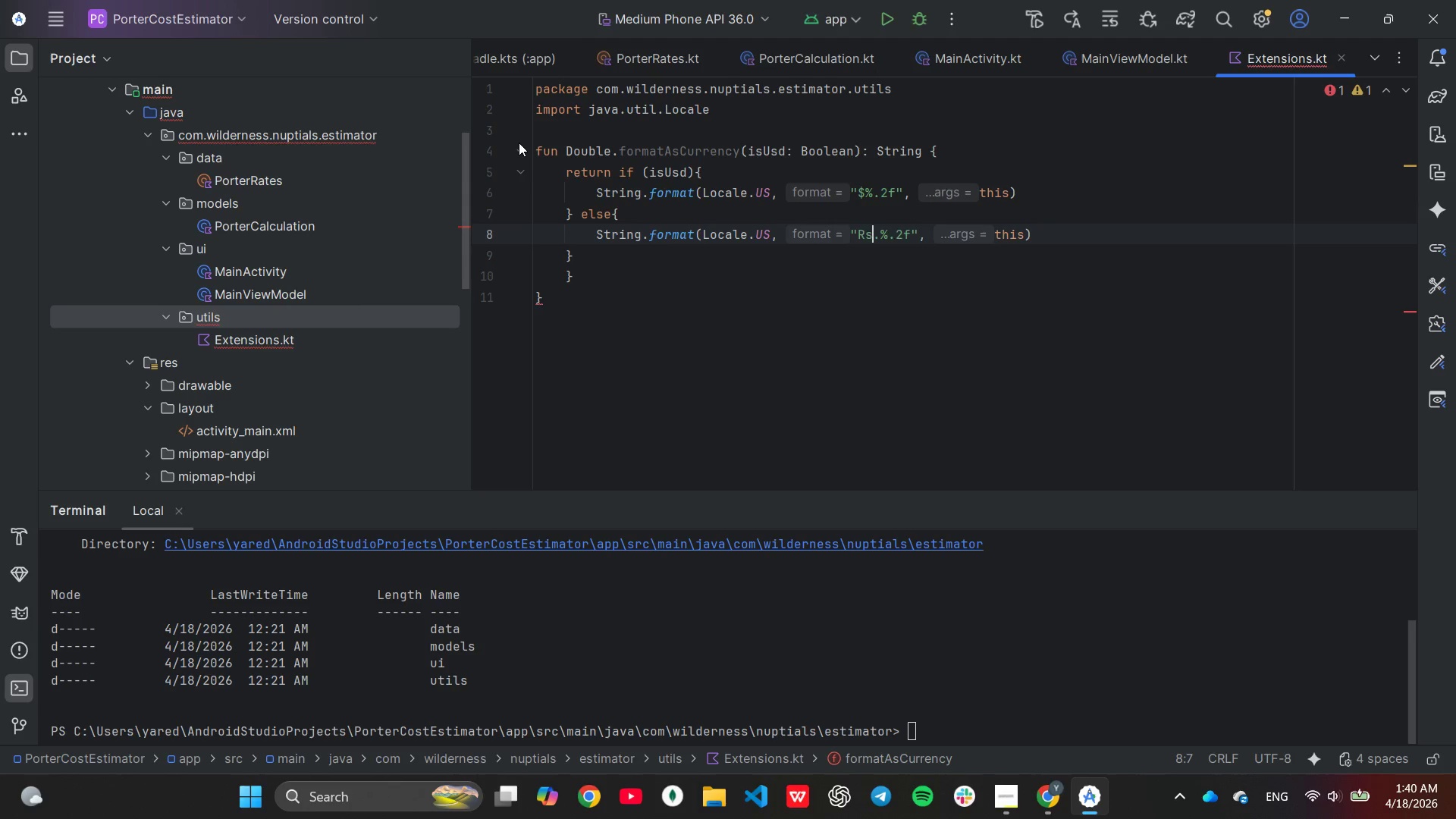 
key(ArrowRight)
 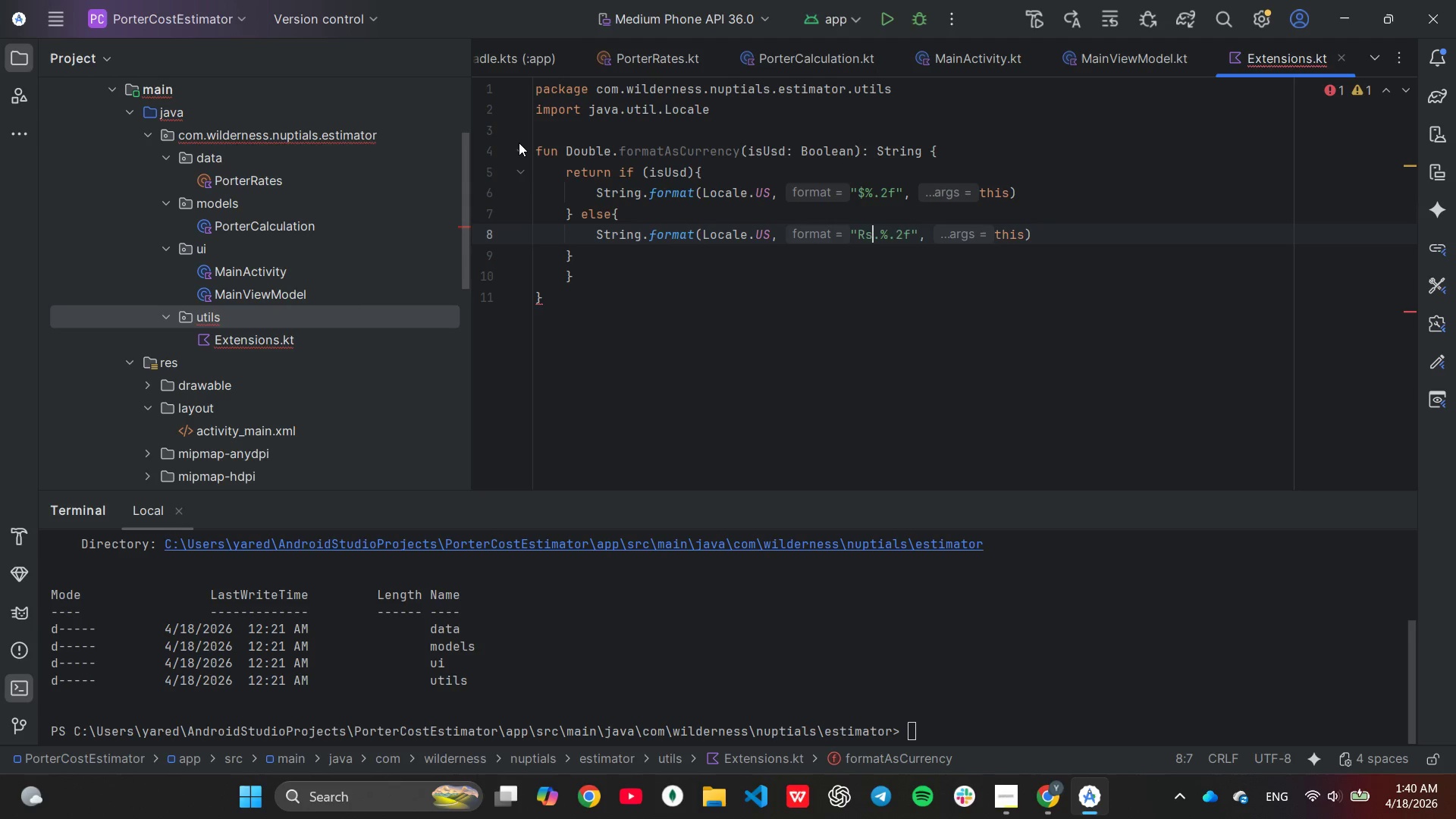 
key(ArrowRight)
 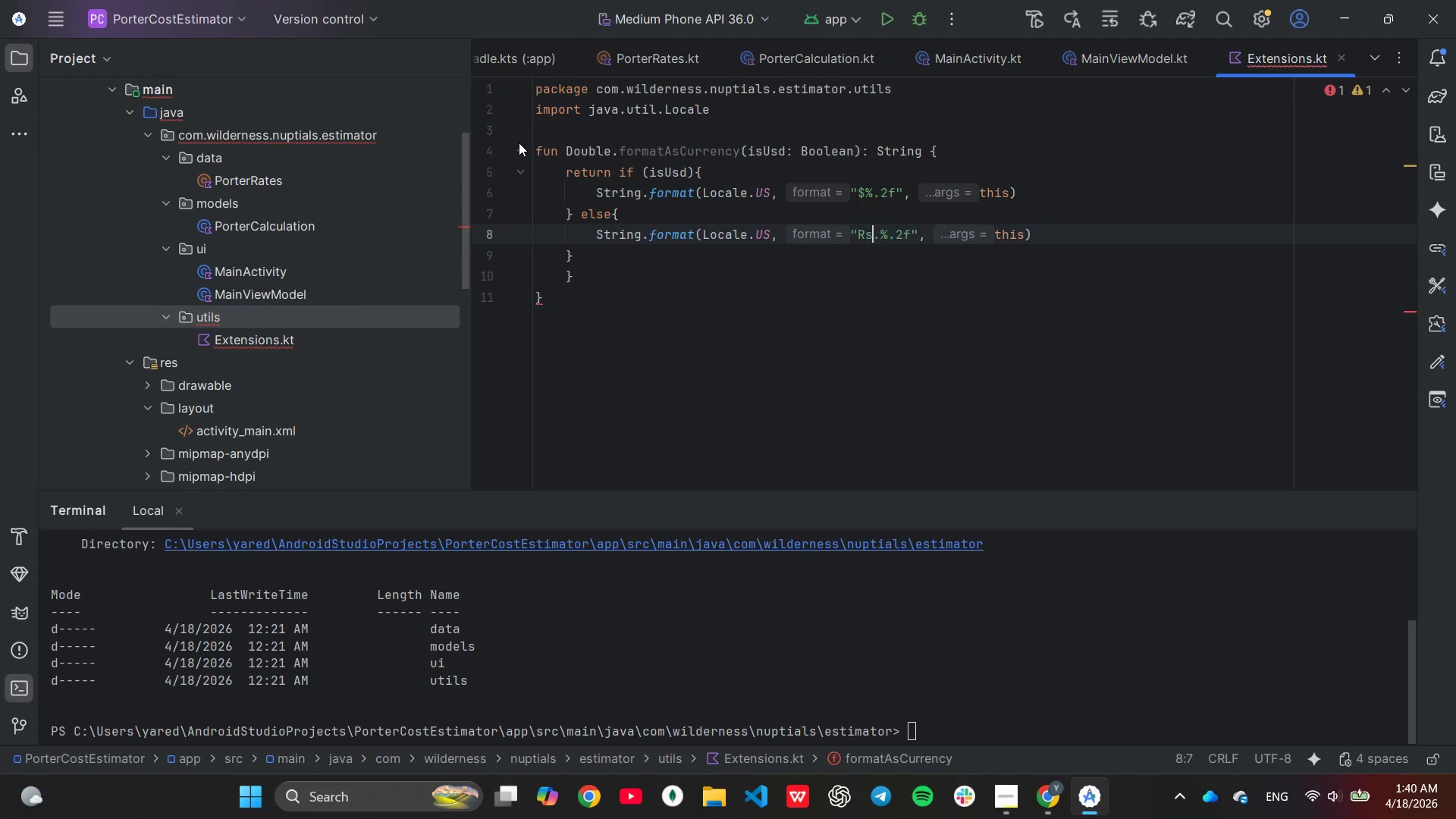 
key(ArrowRight)
 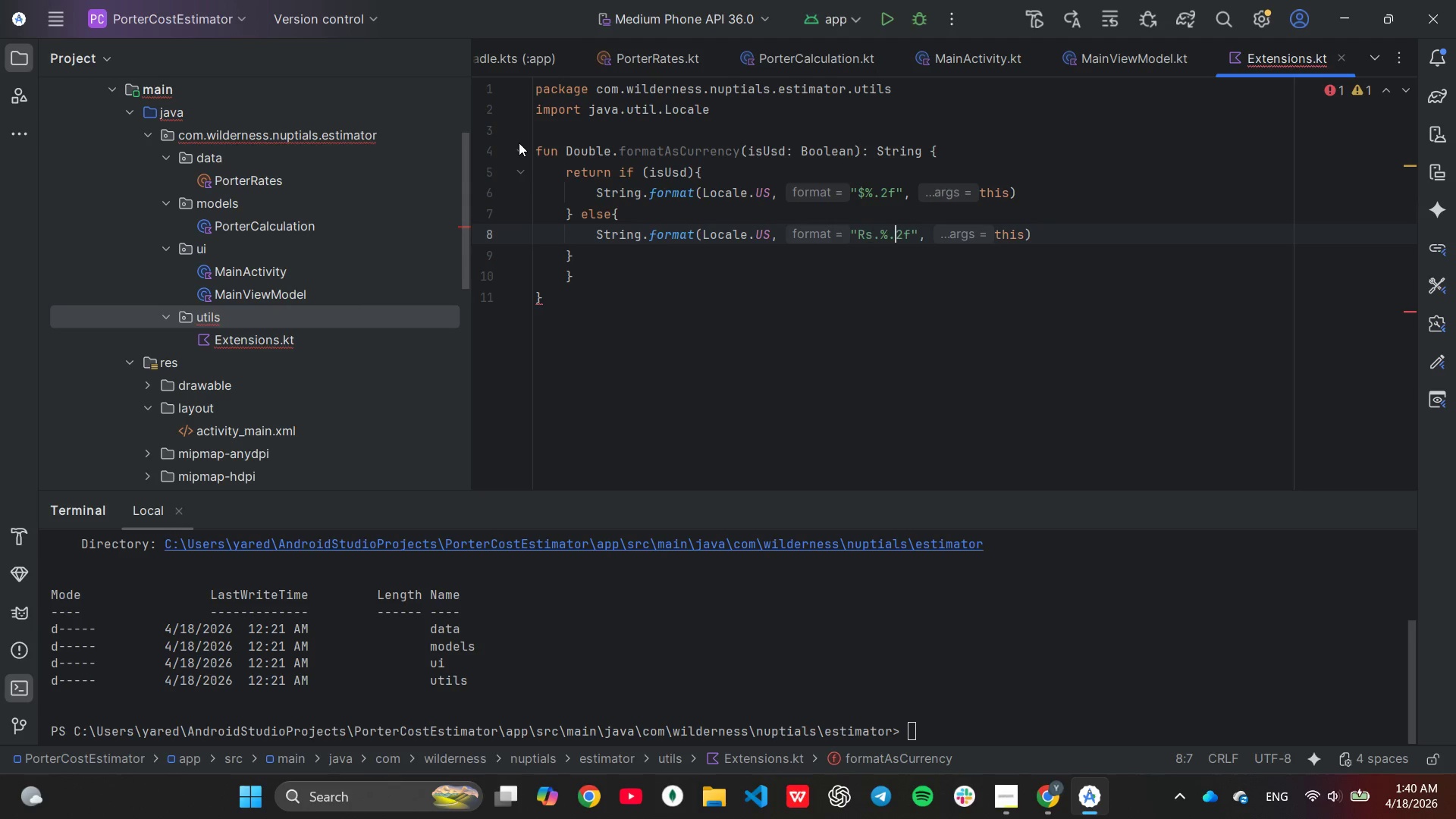 
key(ArrowRight)
 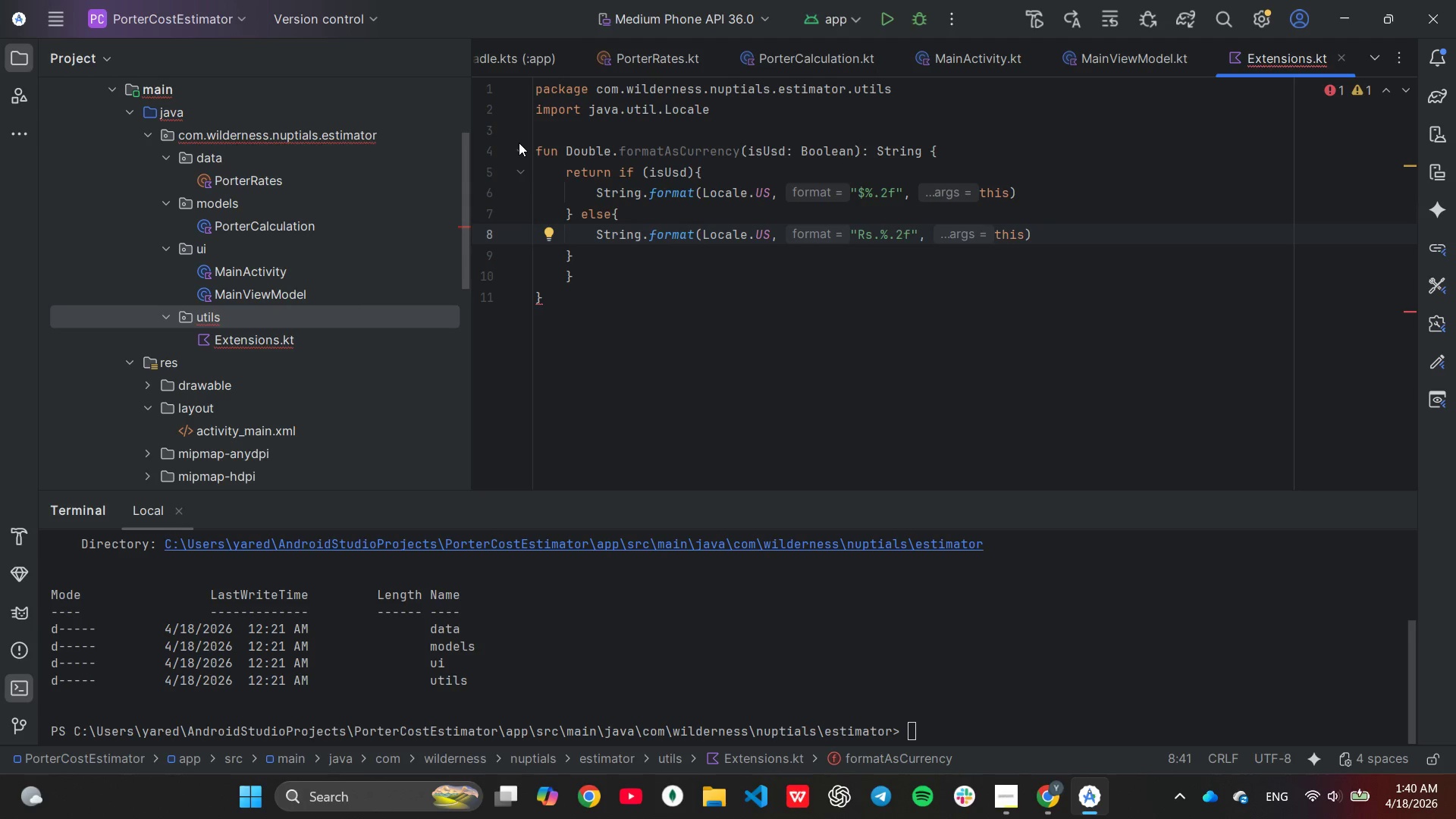 
key(ArrowLeft)
 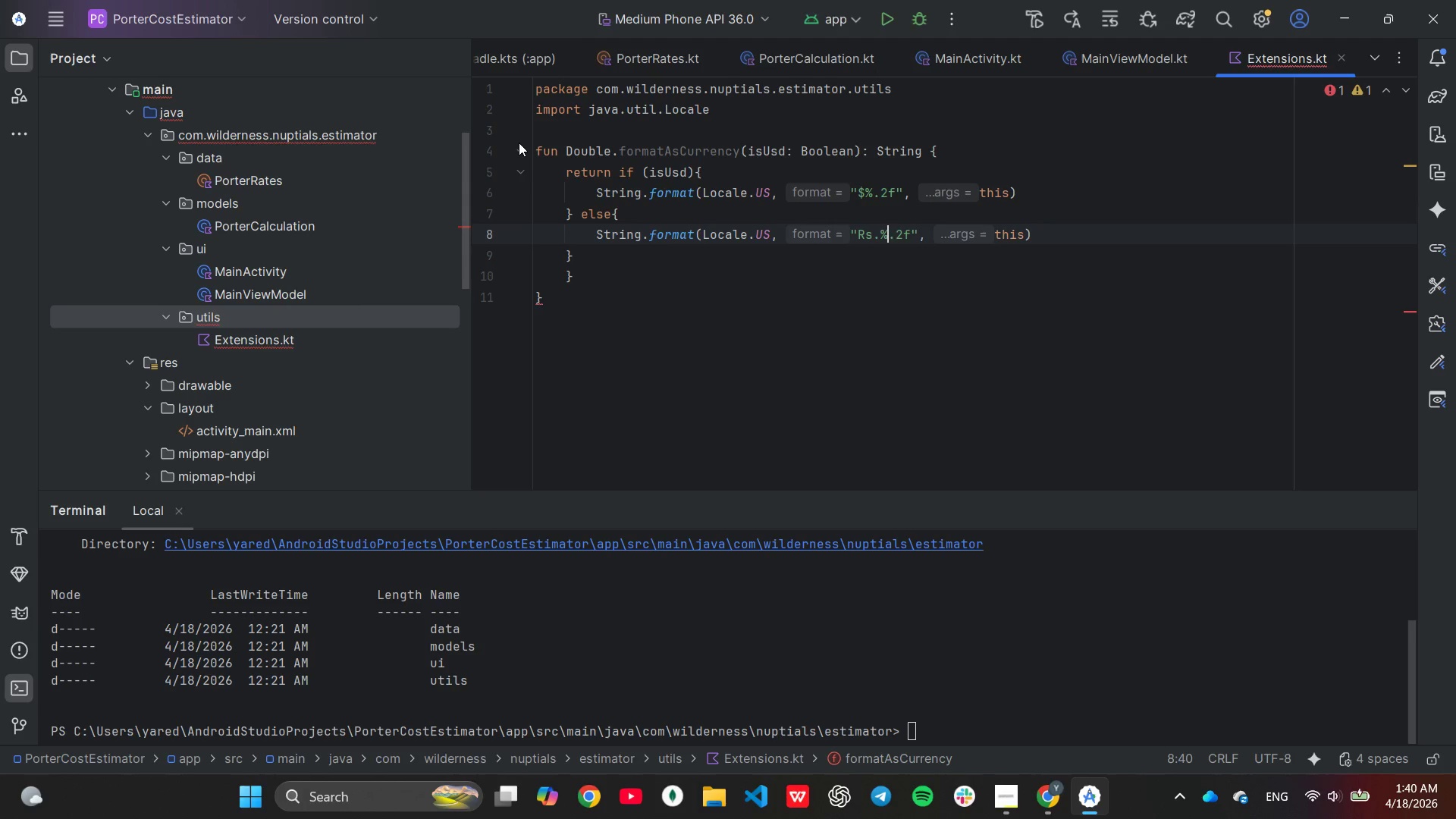 
key(ArrowLeft)
 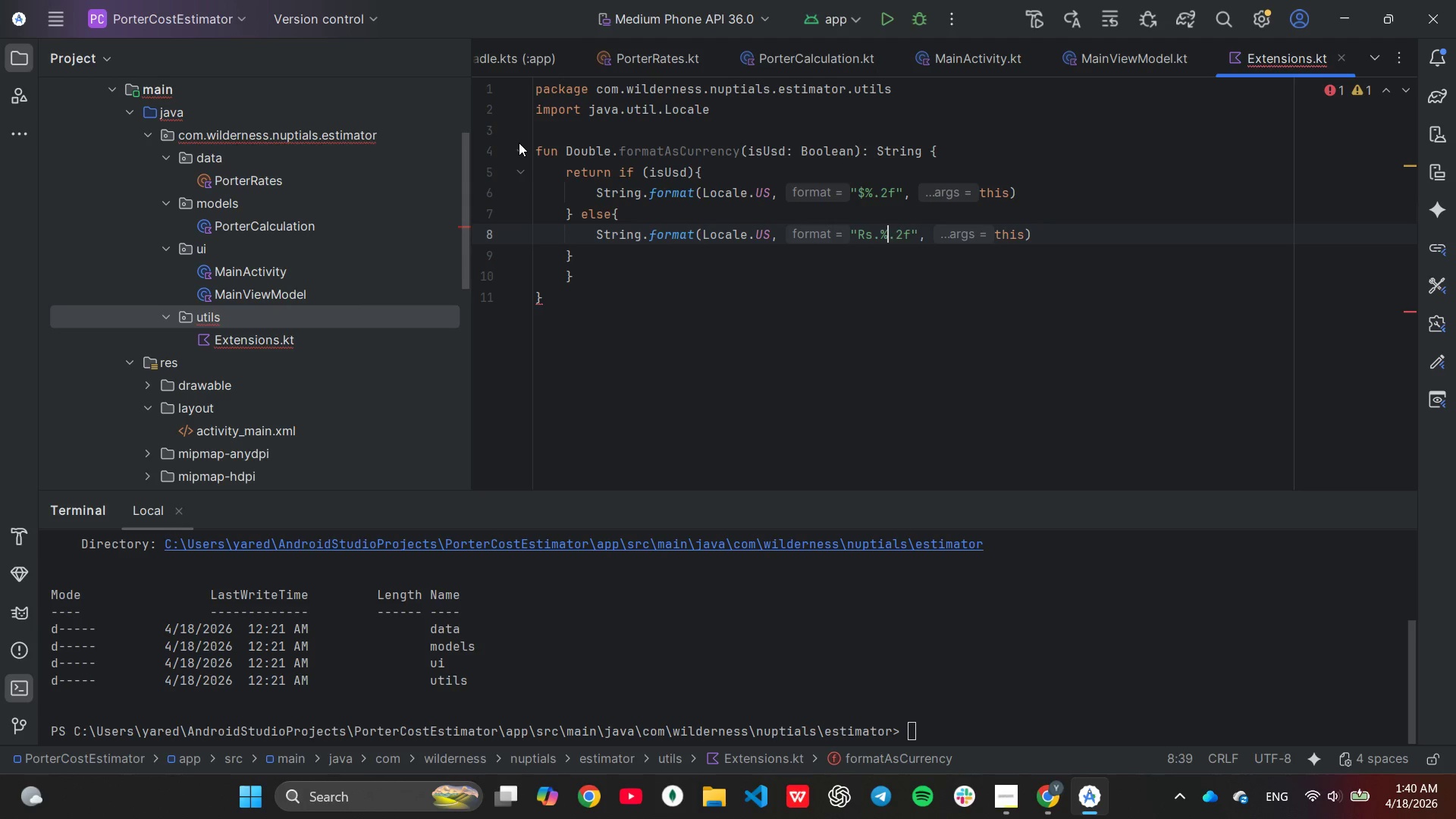 
key(ArrowLeft)
 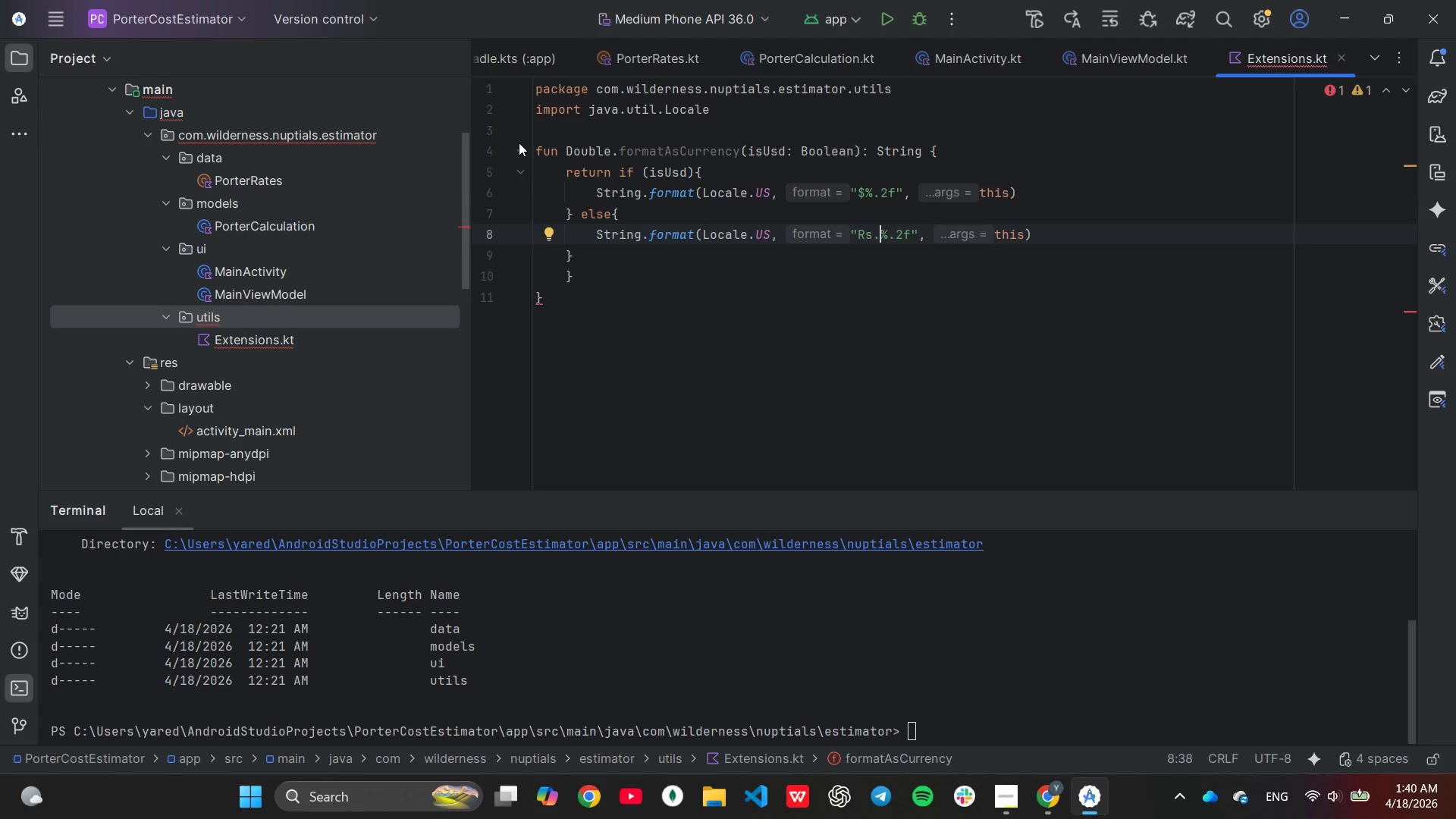 
key(Backspace)
key(Backspace)
key(Backspace)
type(NPR )
 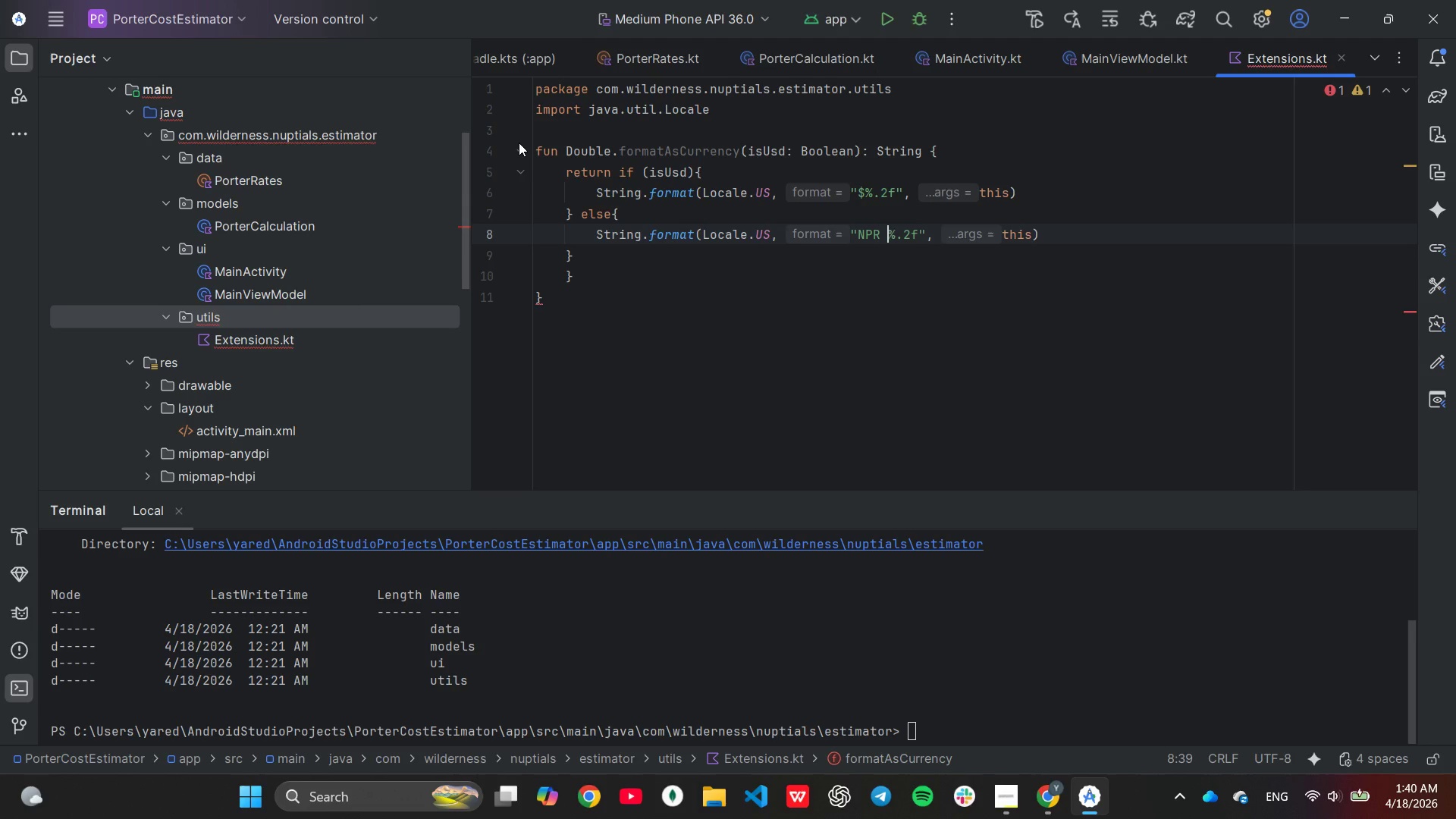 
key(End)
 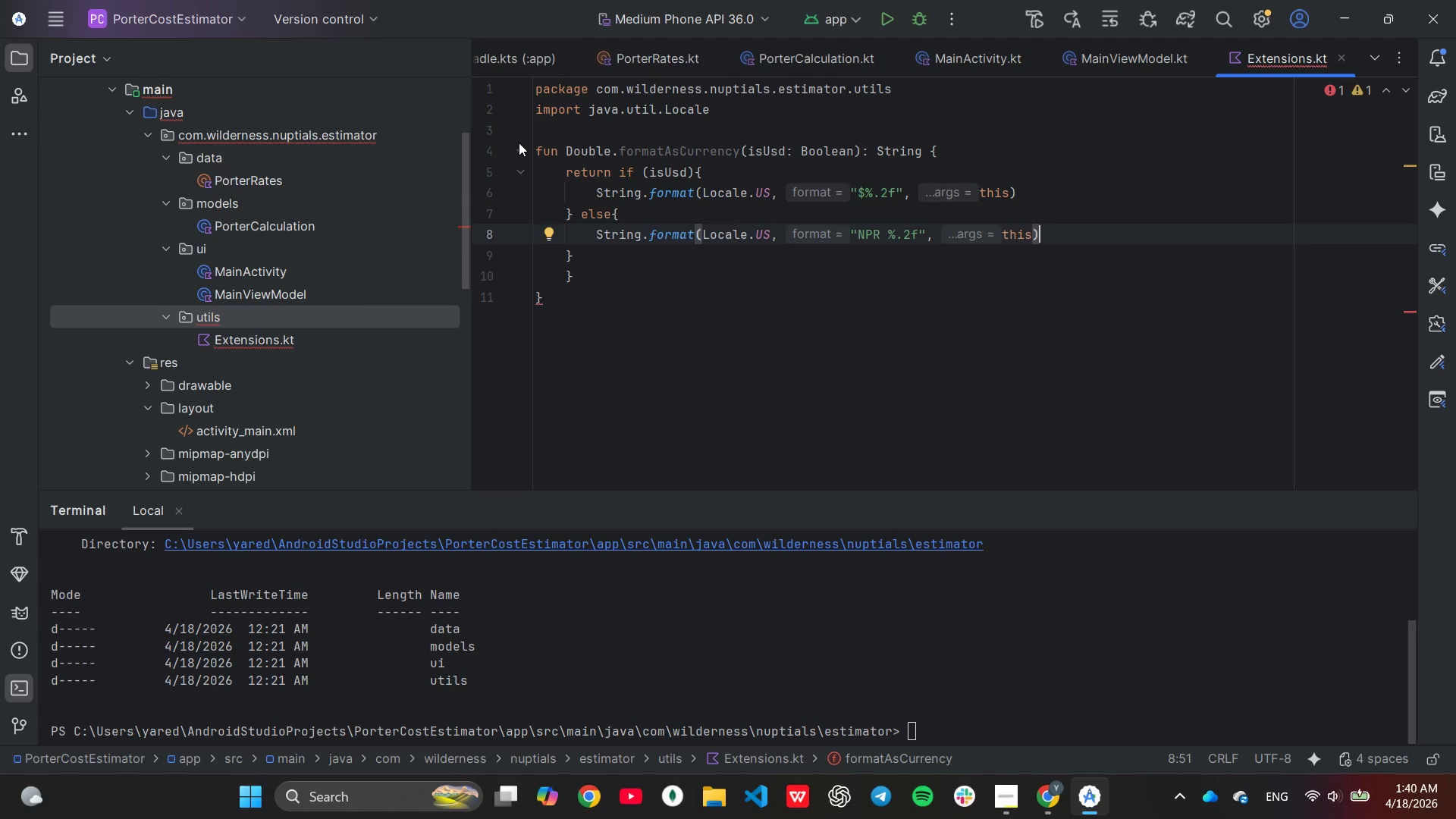 
key(ArrowDown)
 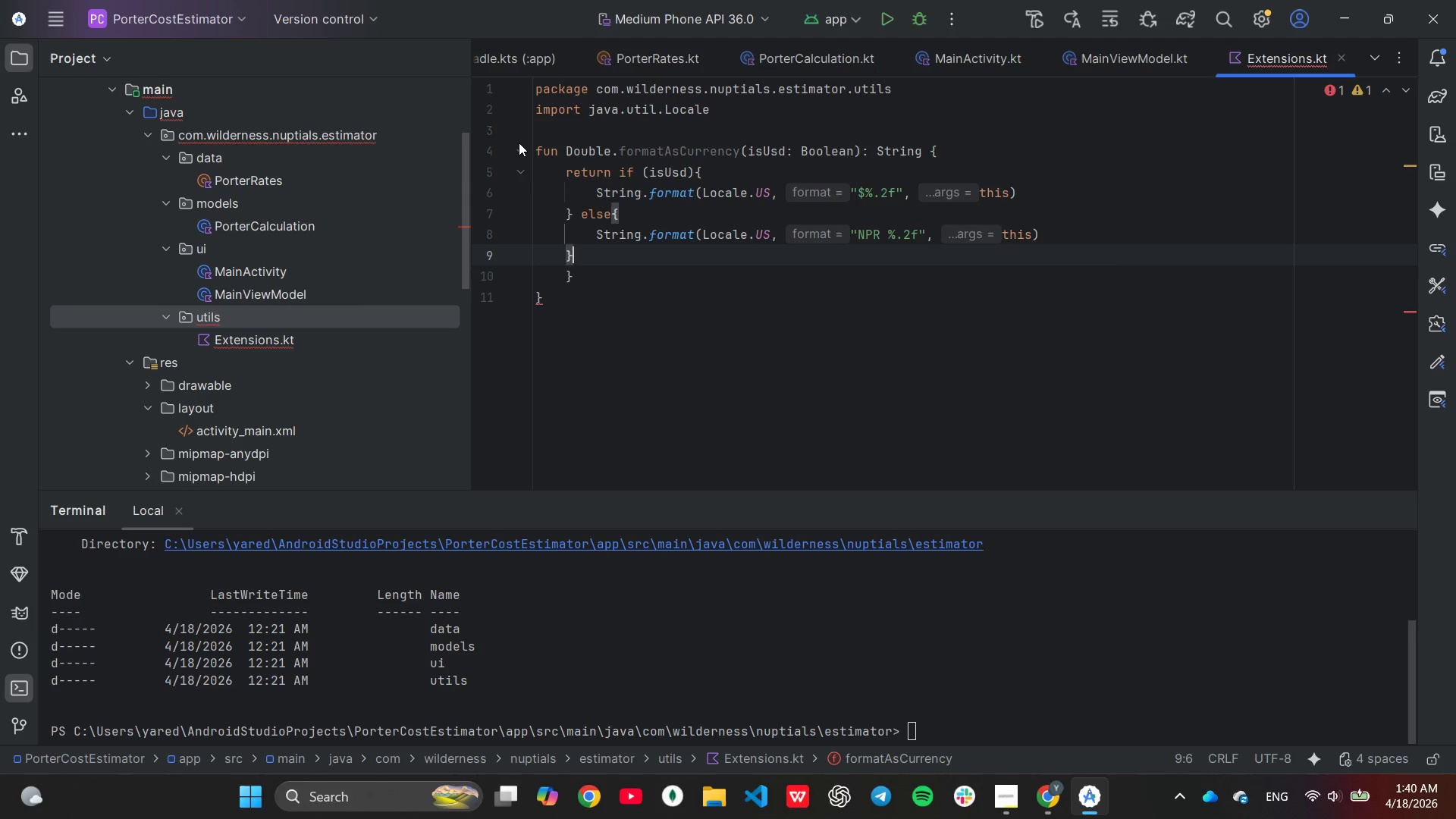 
key(Backspace)
 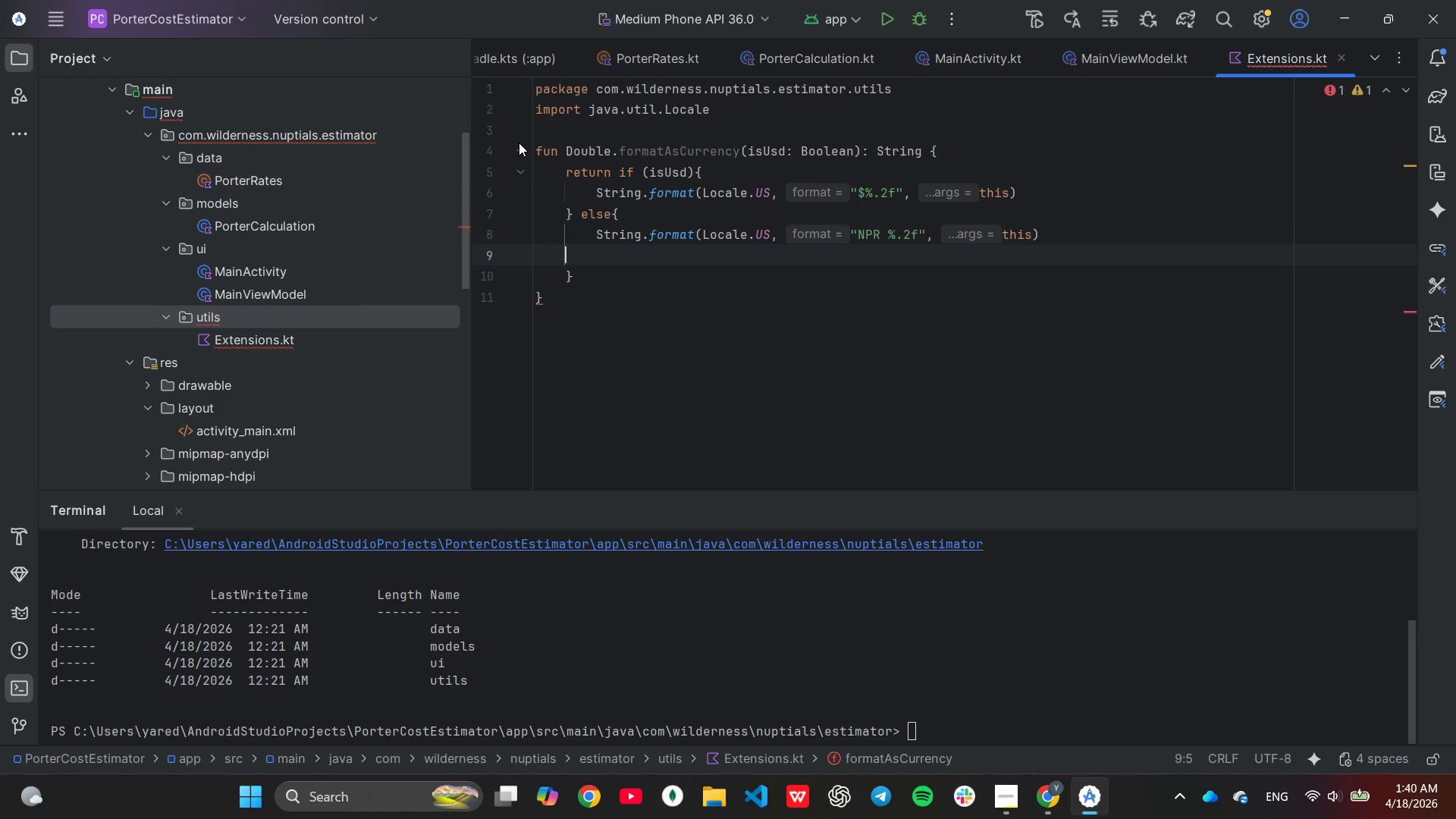 
key(Backspace)
 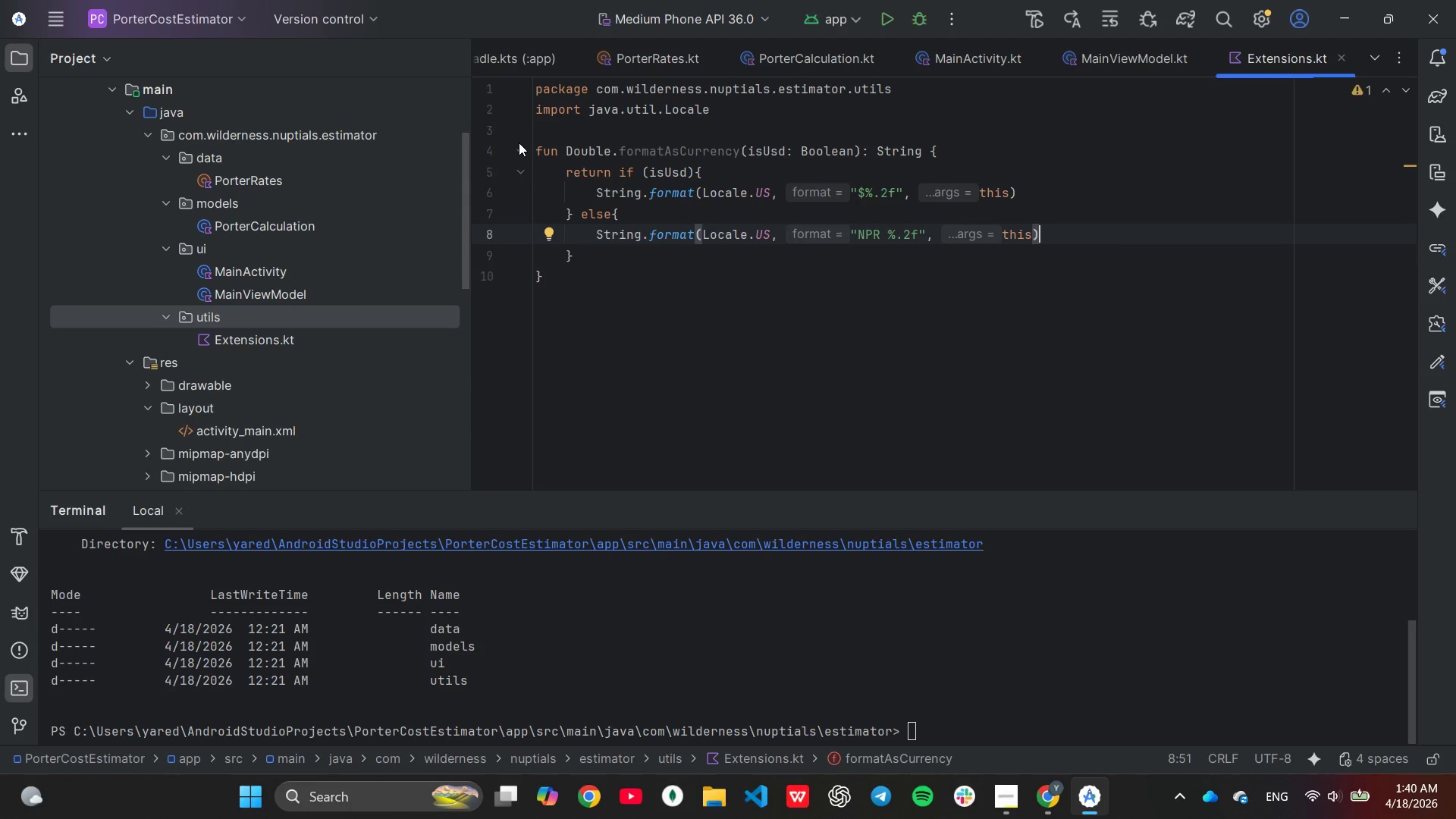 
key(ArrowDown)
 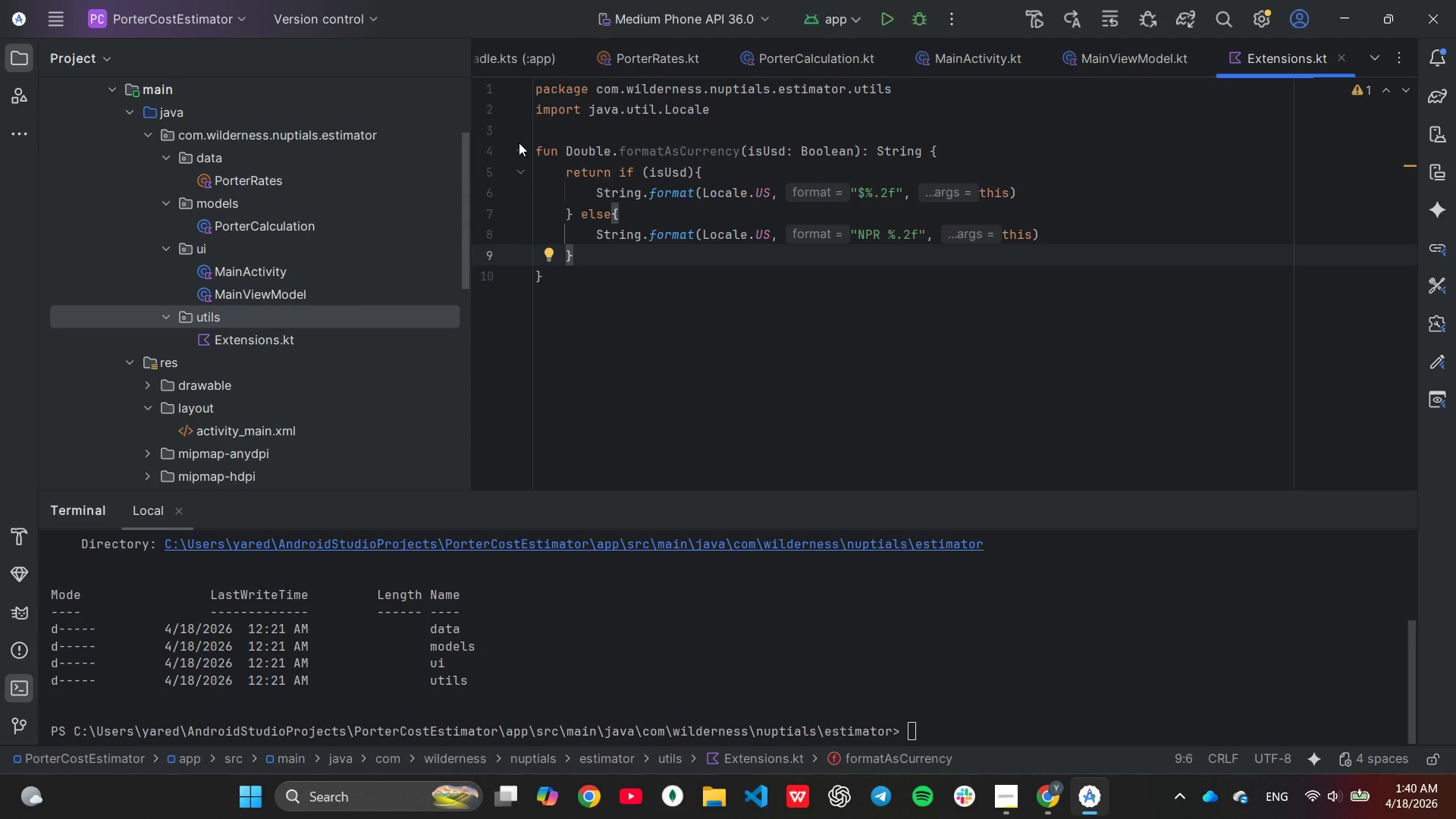 
key(ArrowDown)
 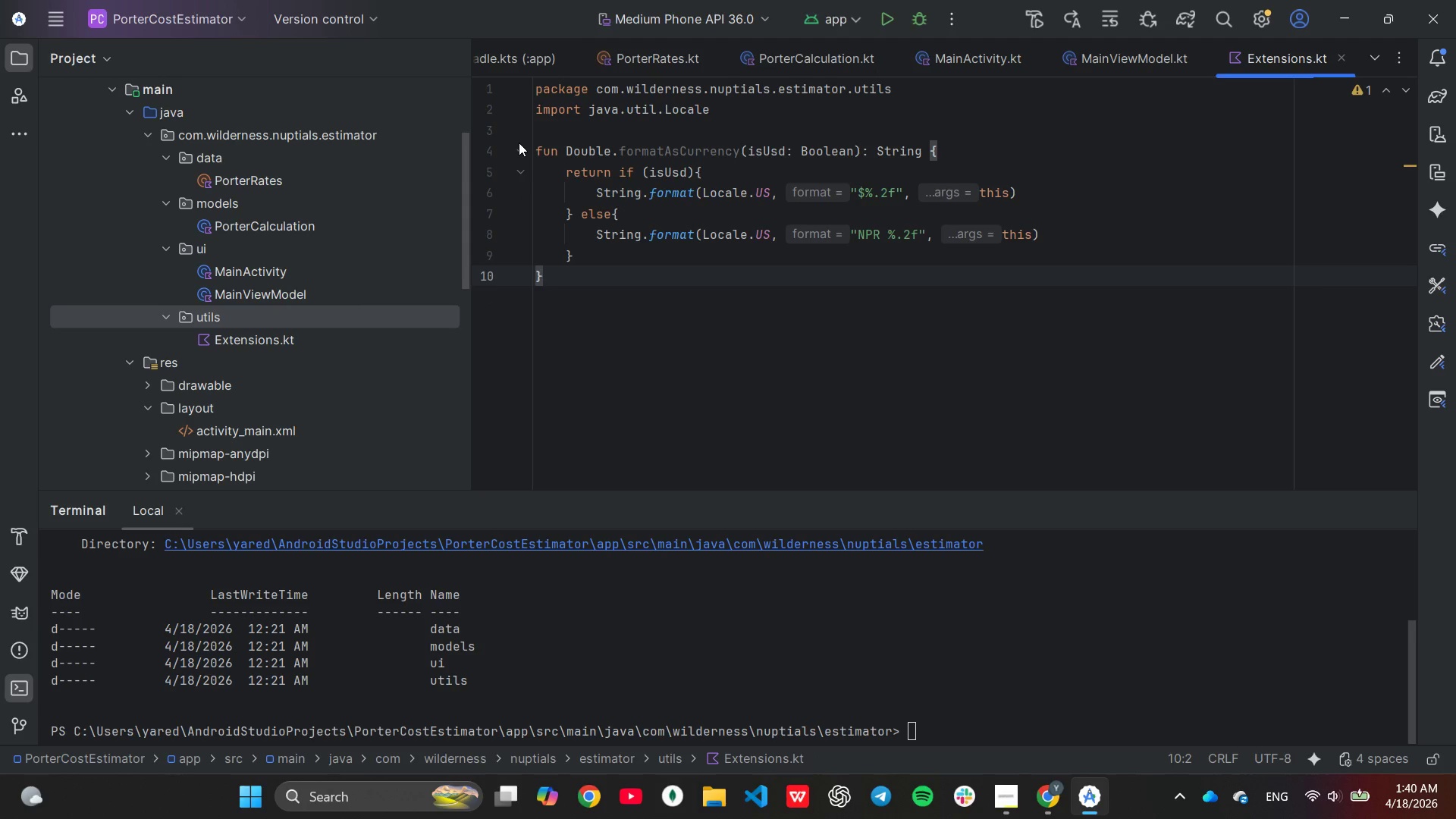 
key(Enter)
 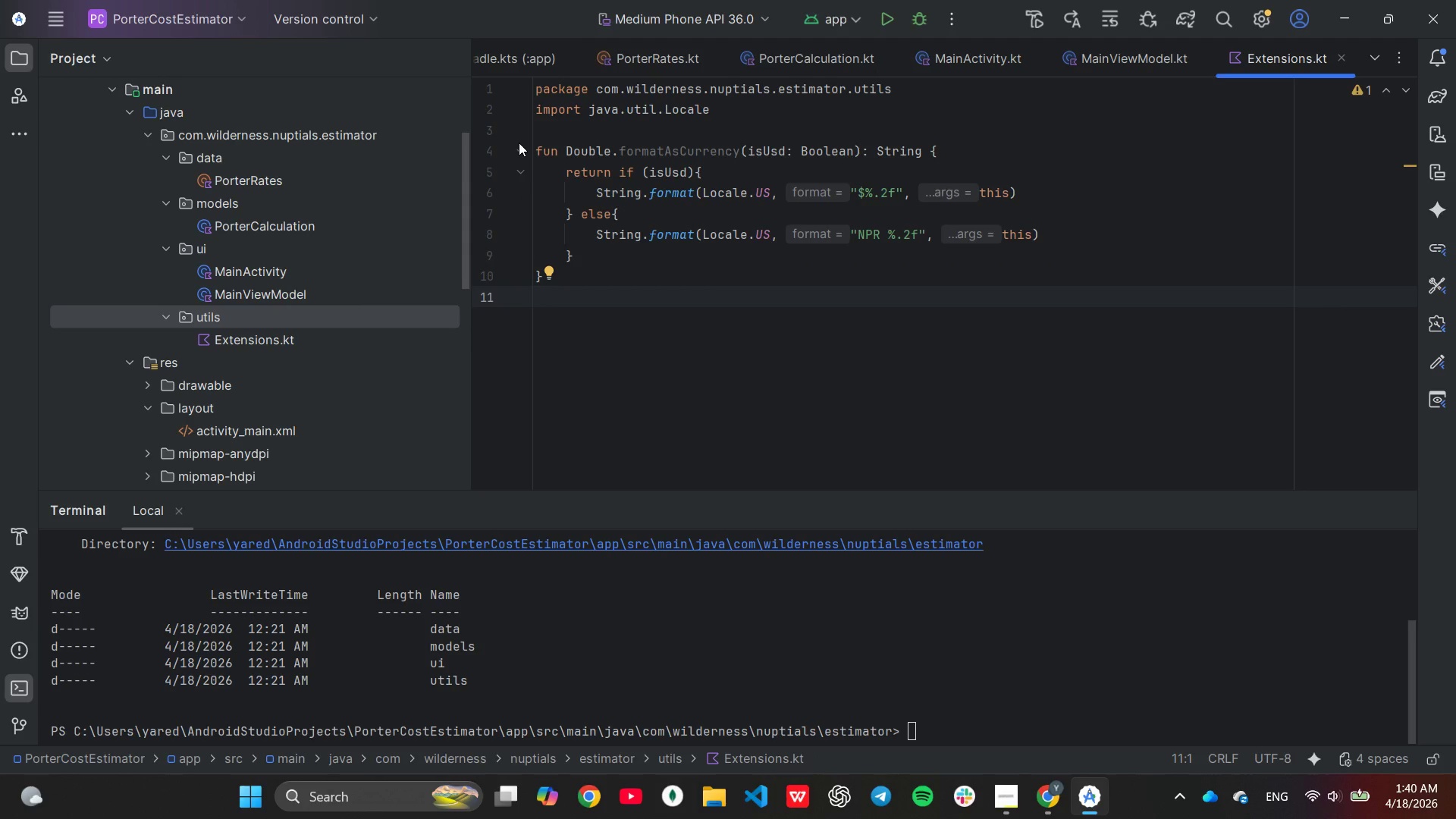 
type(fin)
key(Backspace)
key(Backspace)
 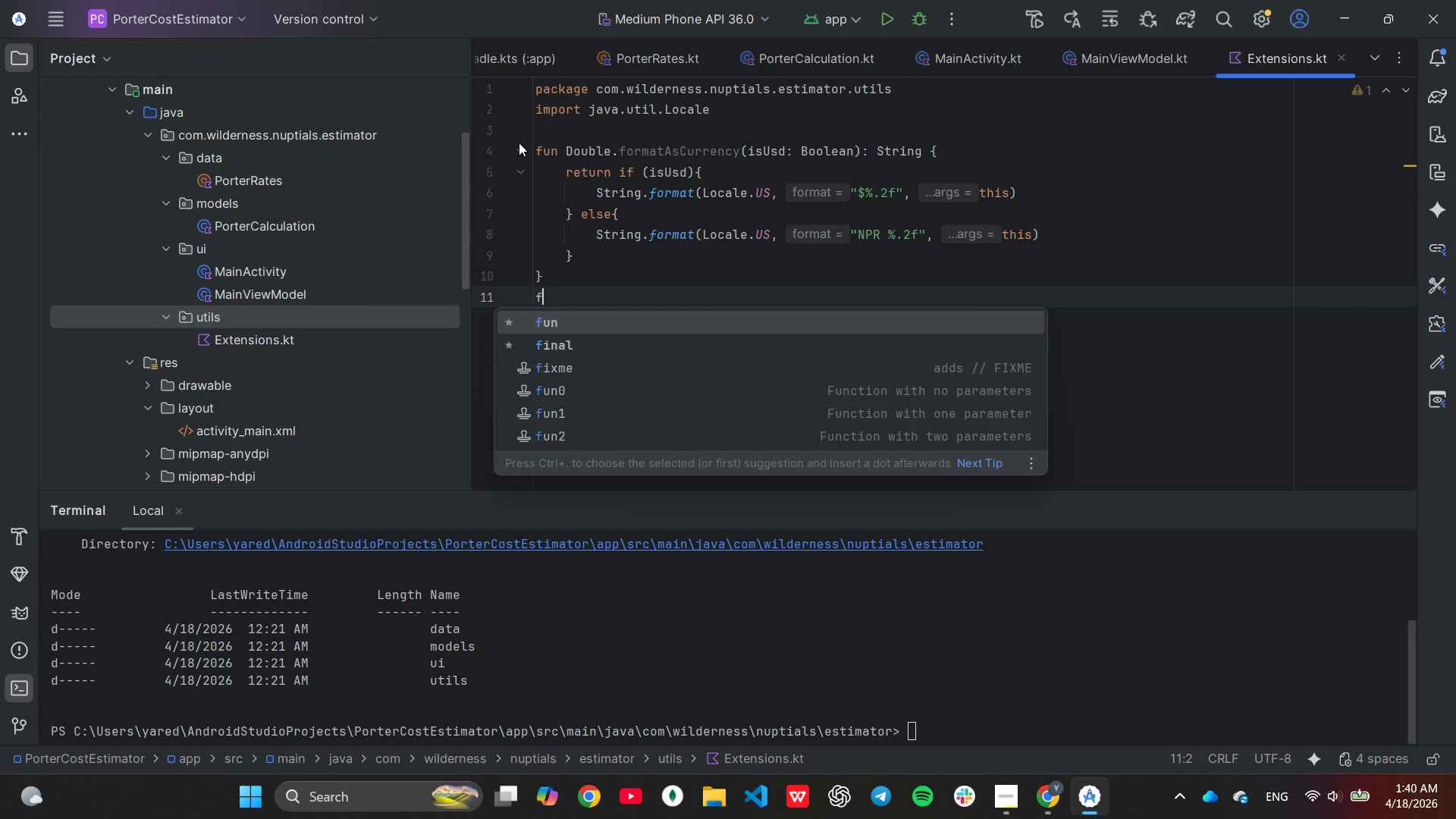 
key(Enter)
 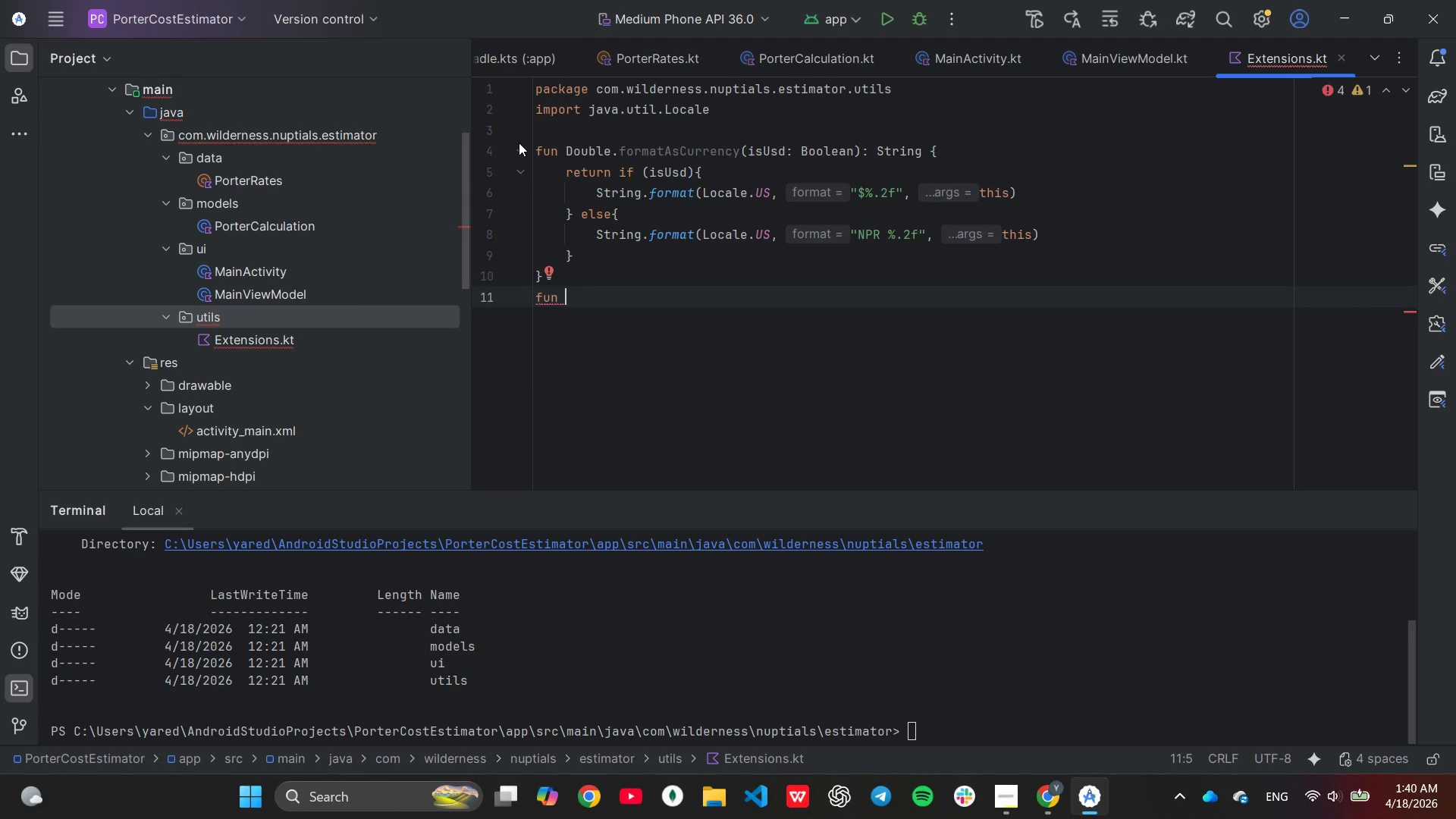 
type(String.toSafeDouble)
key(Tab)
 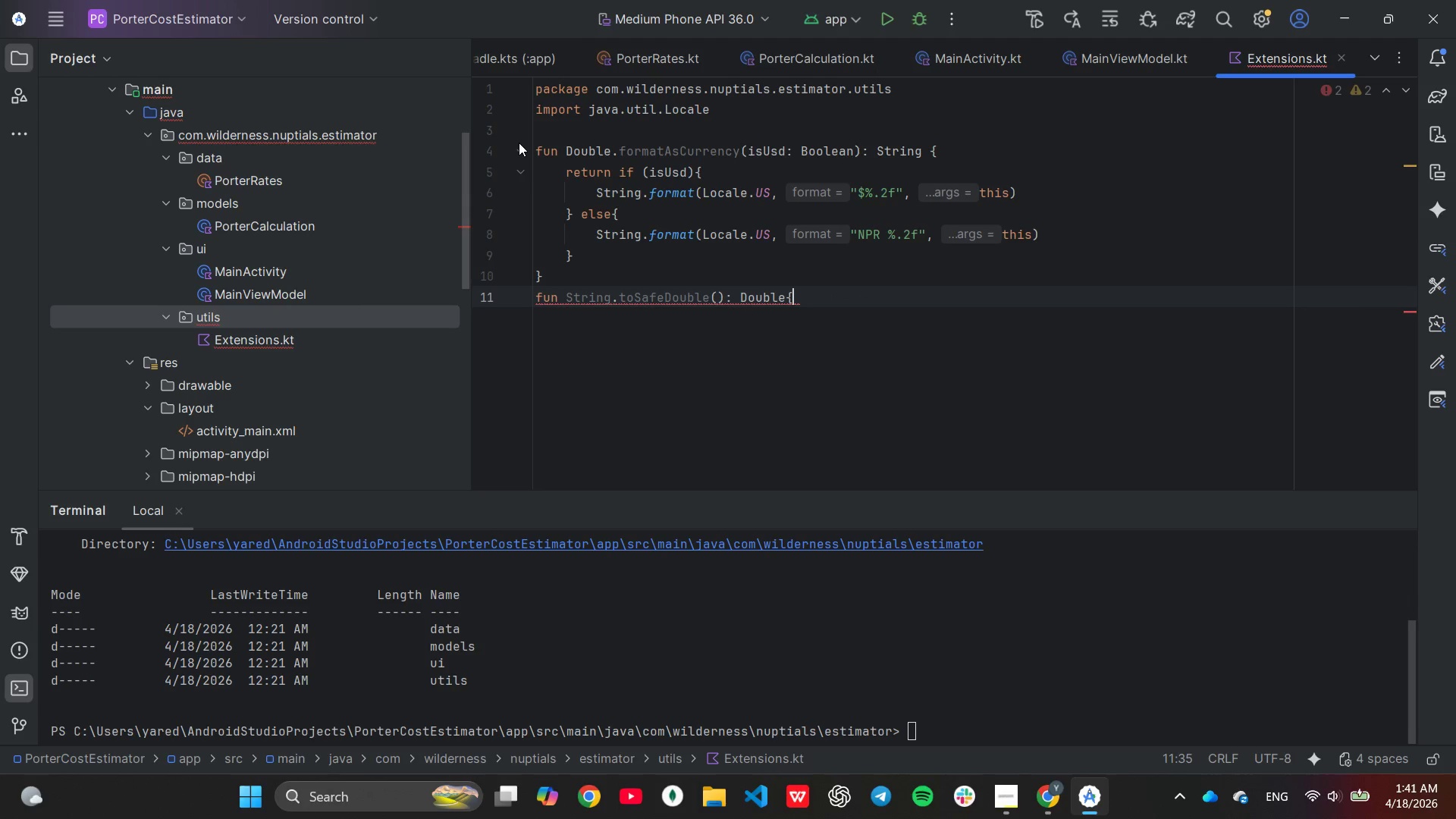 
key(Enter)
 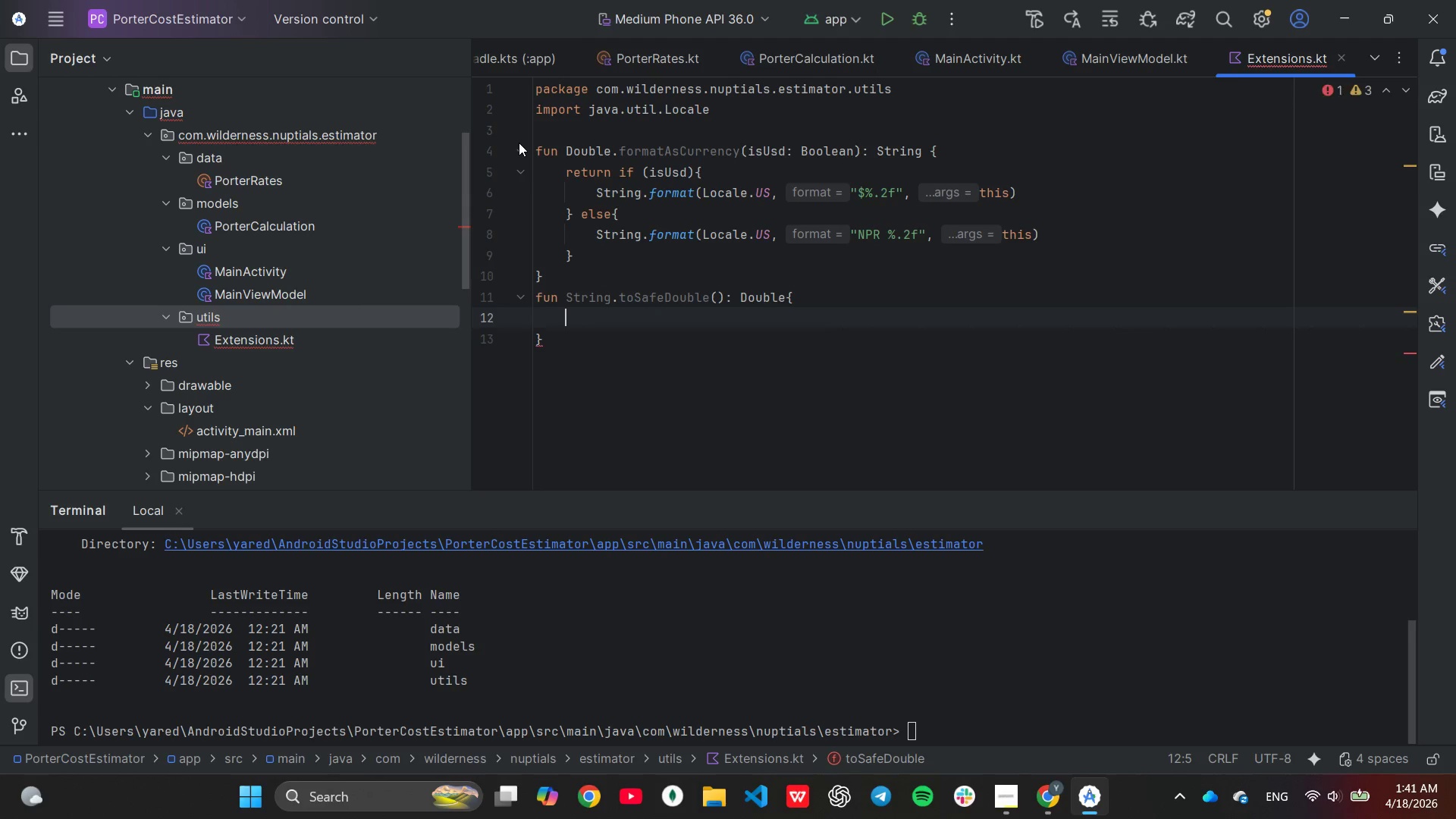 
type(re)
 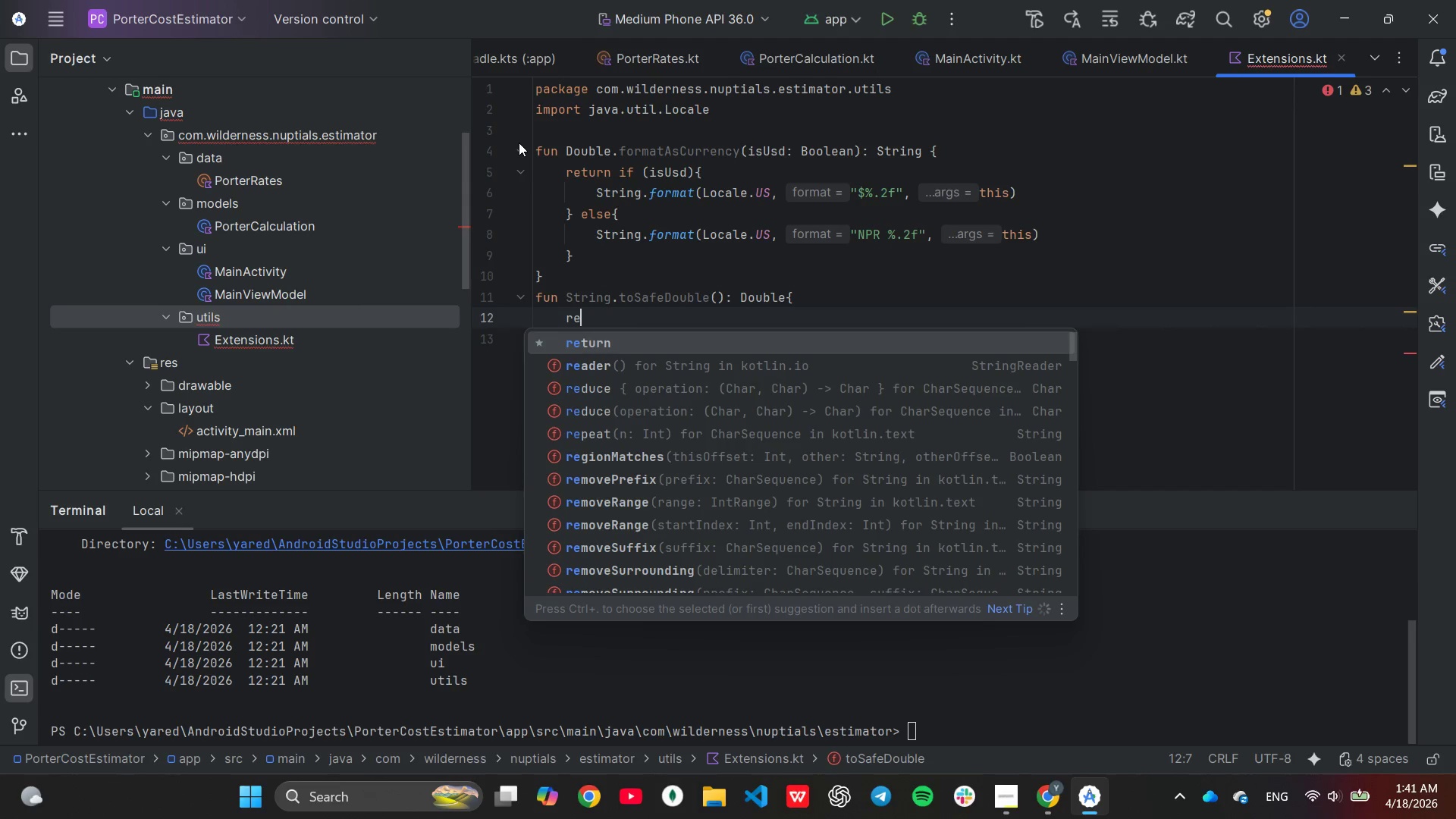 
key(Enter)
 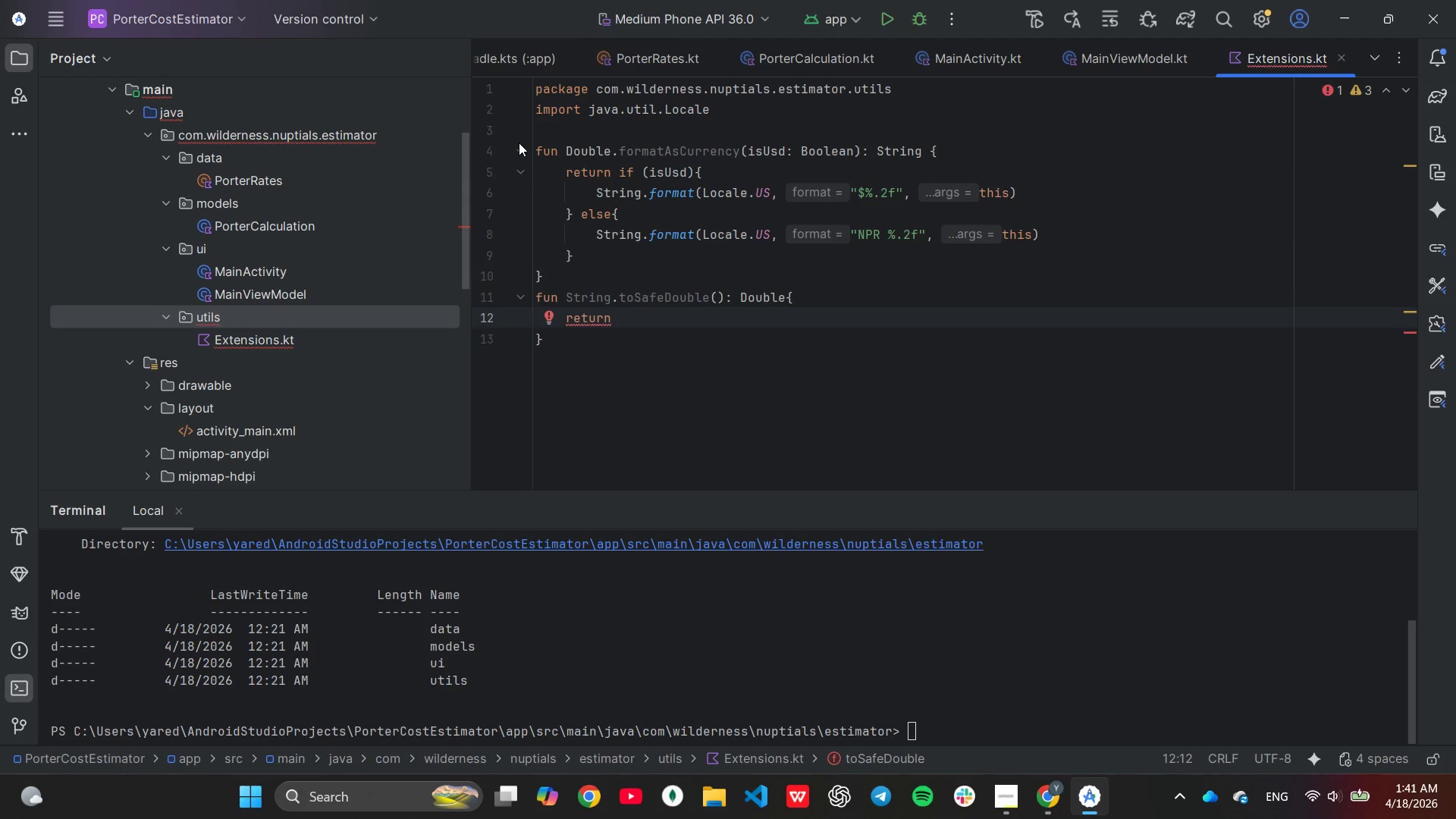 
key(T)
 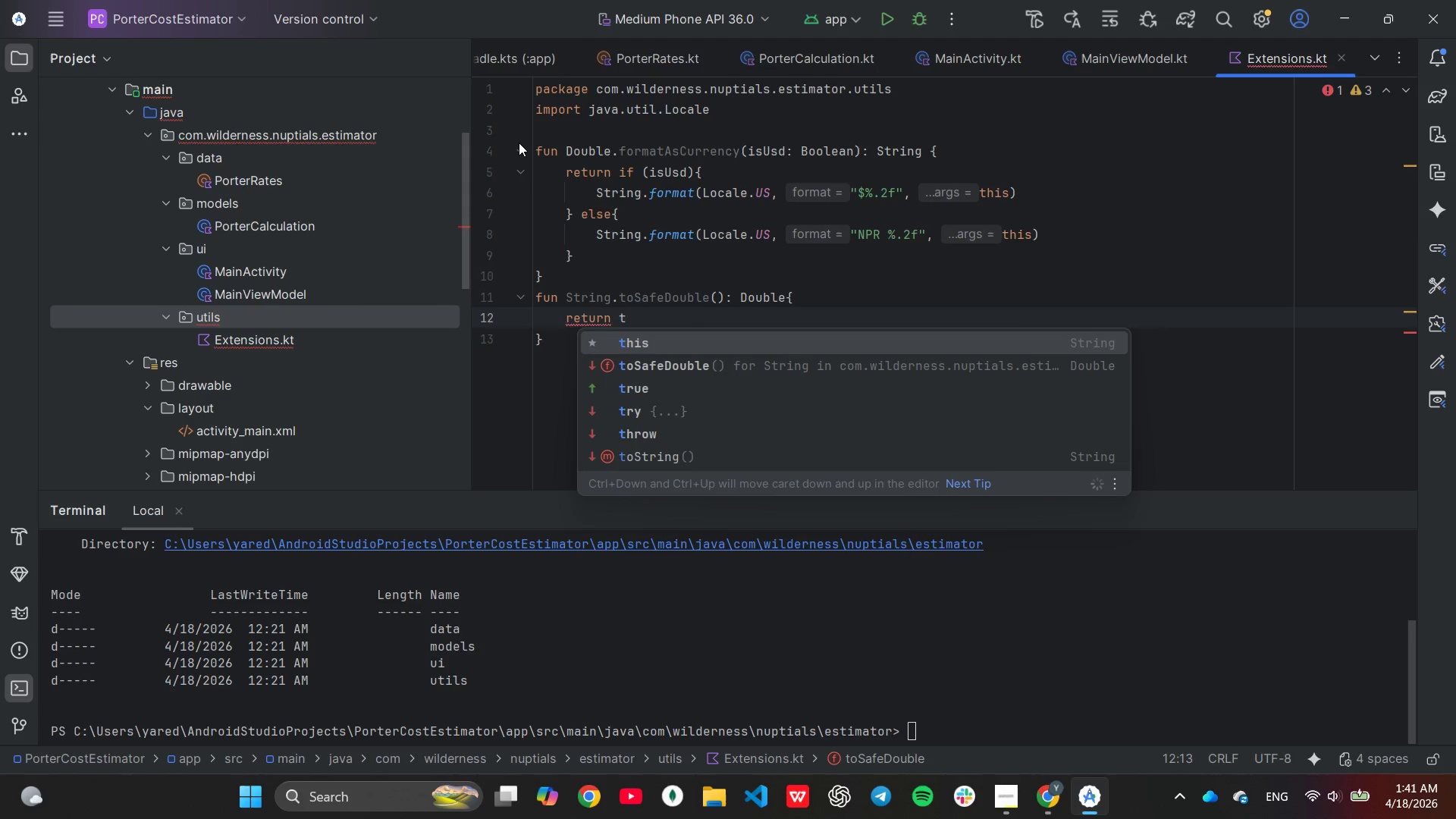 
key(Enter)
 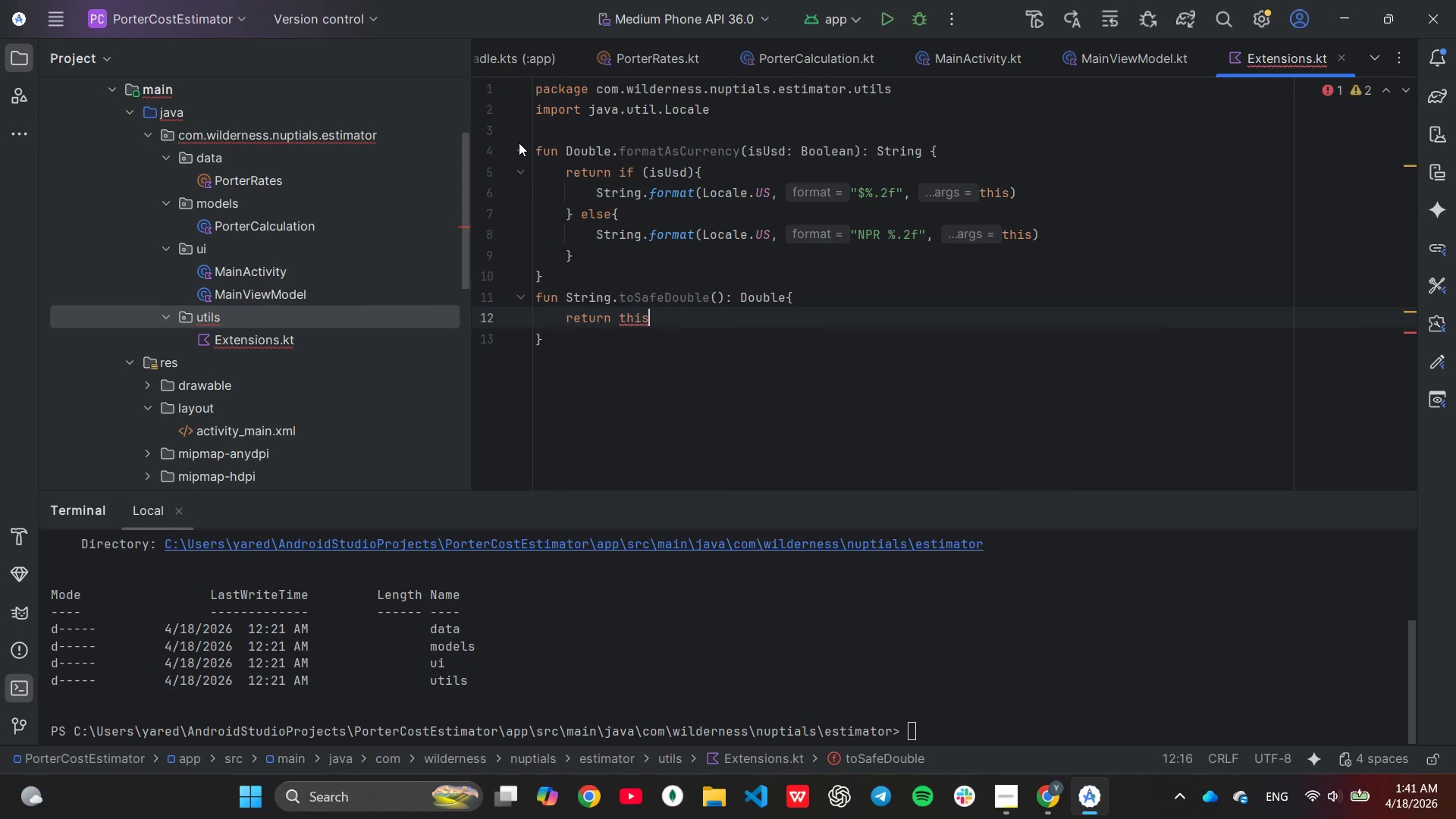 
key(Period)
 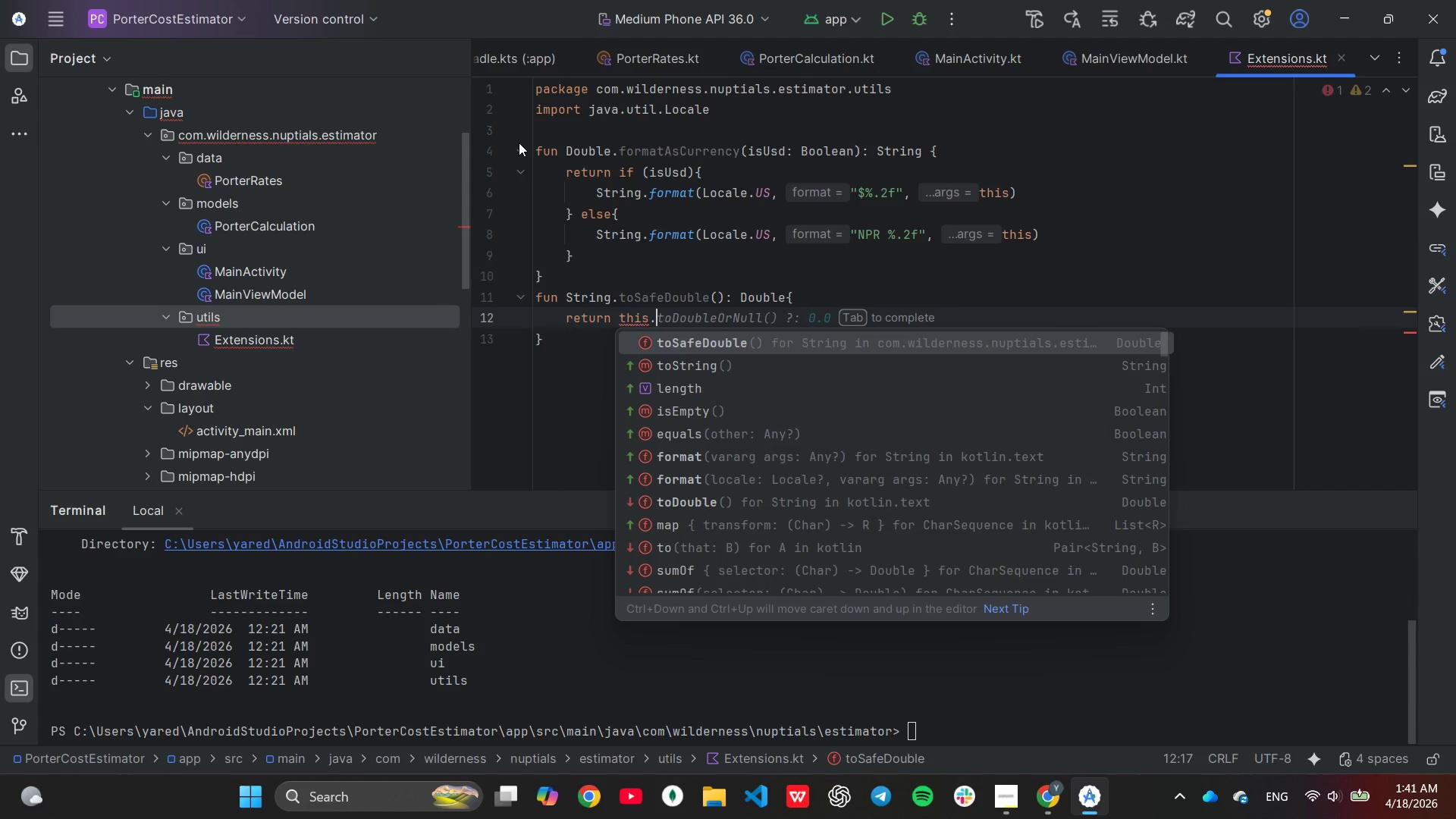 
type(to)
key(Tab)
 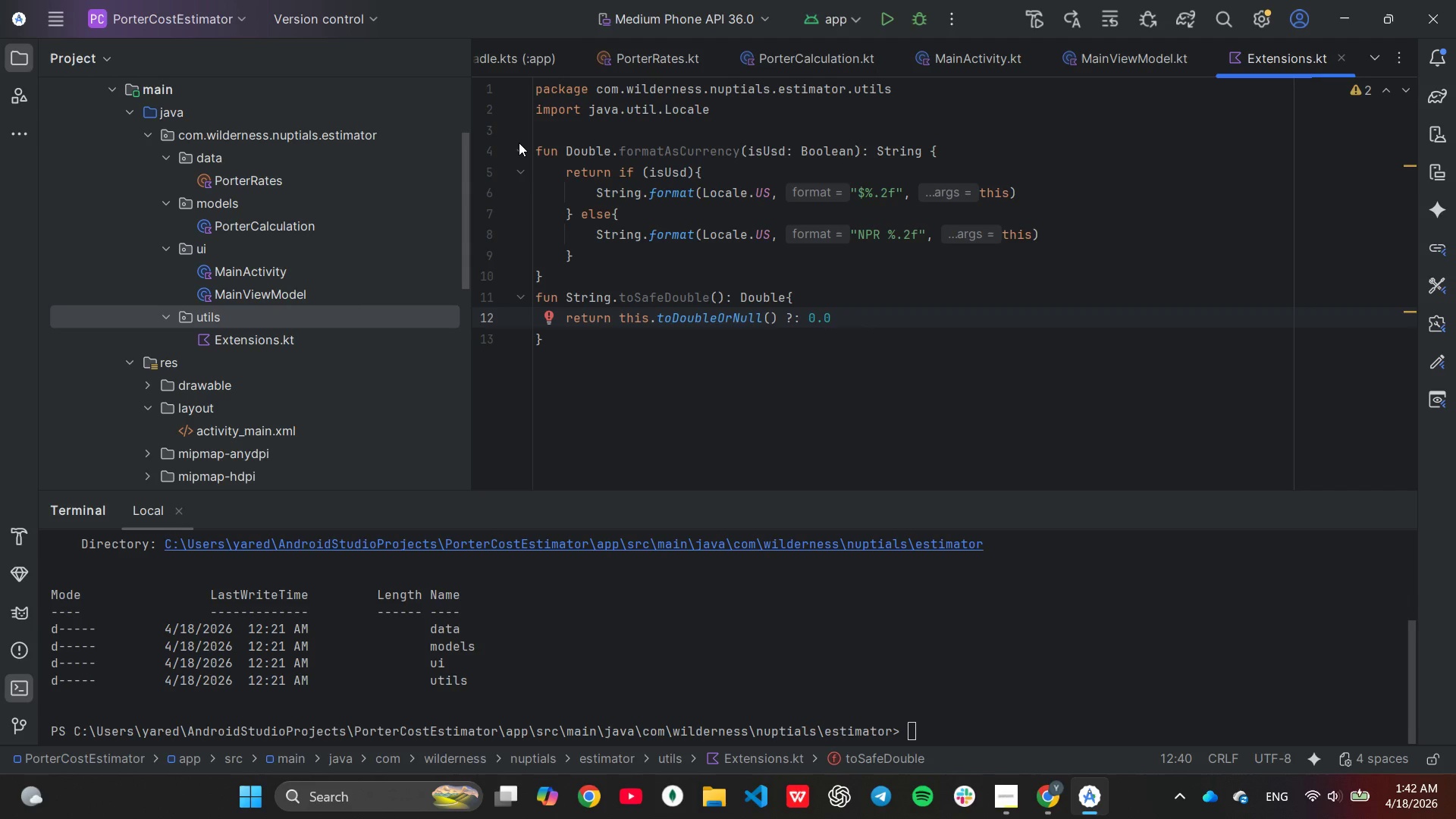 
wait(56.98)
 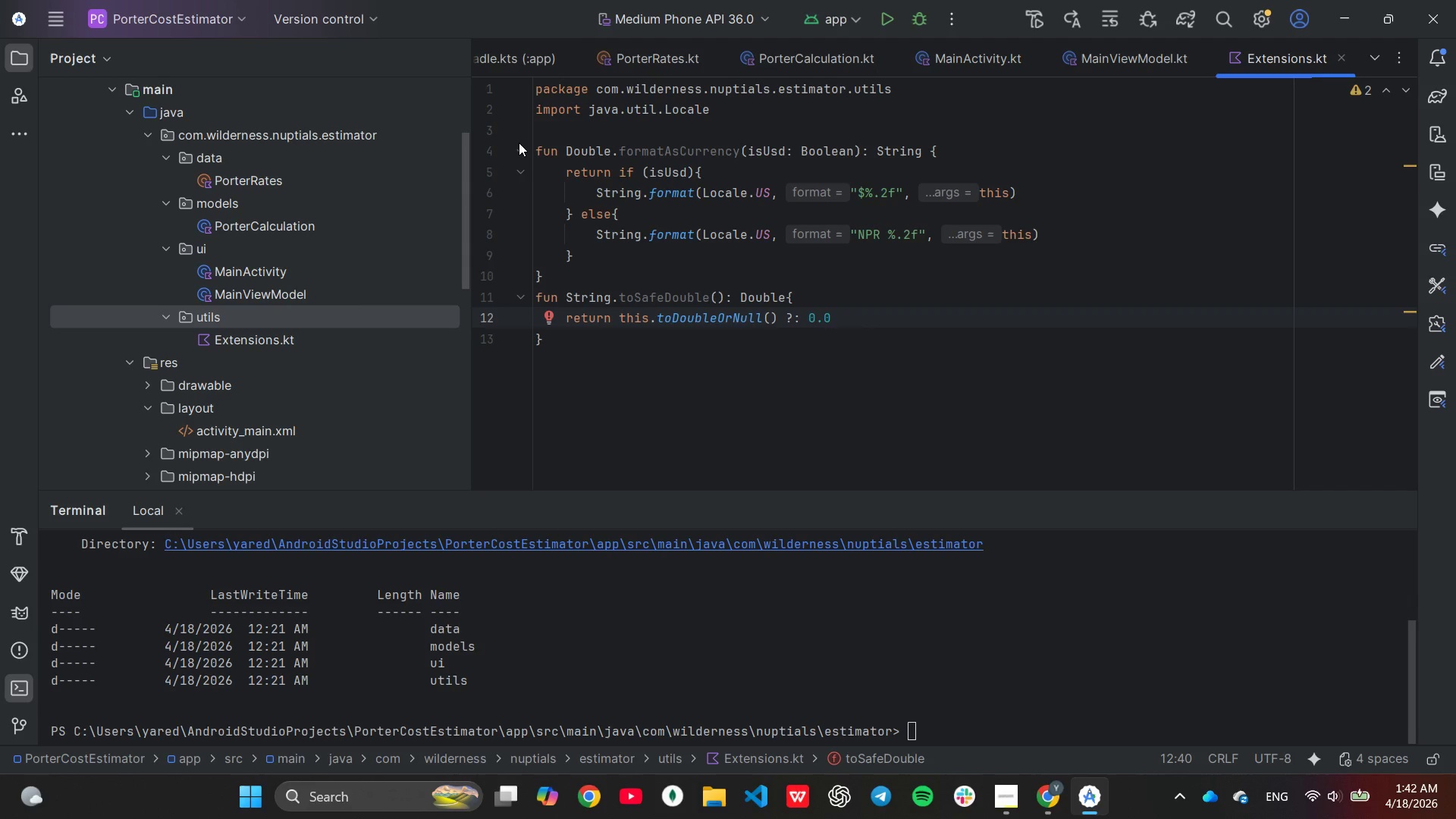 
mouse_move([767, 278])
 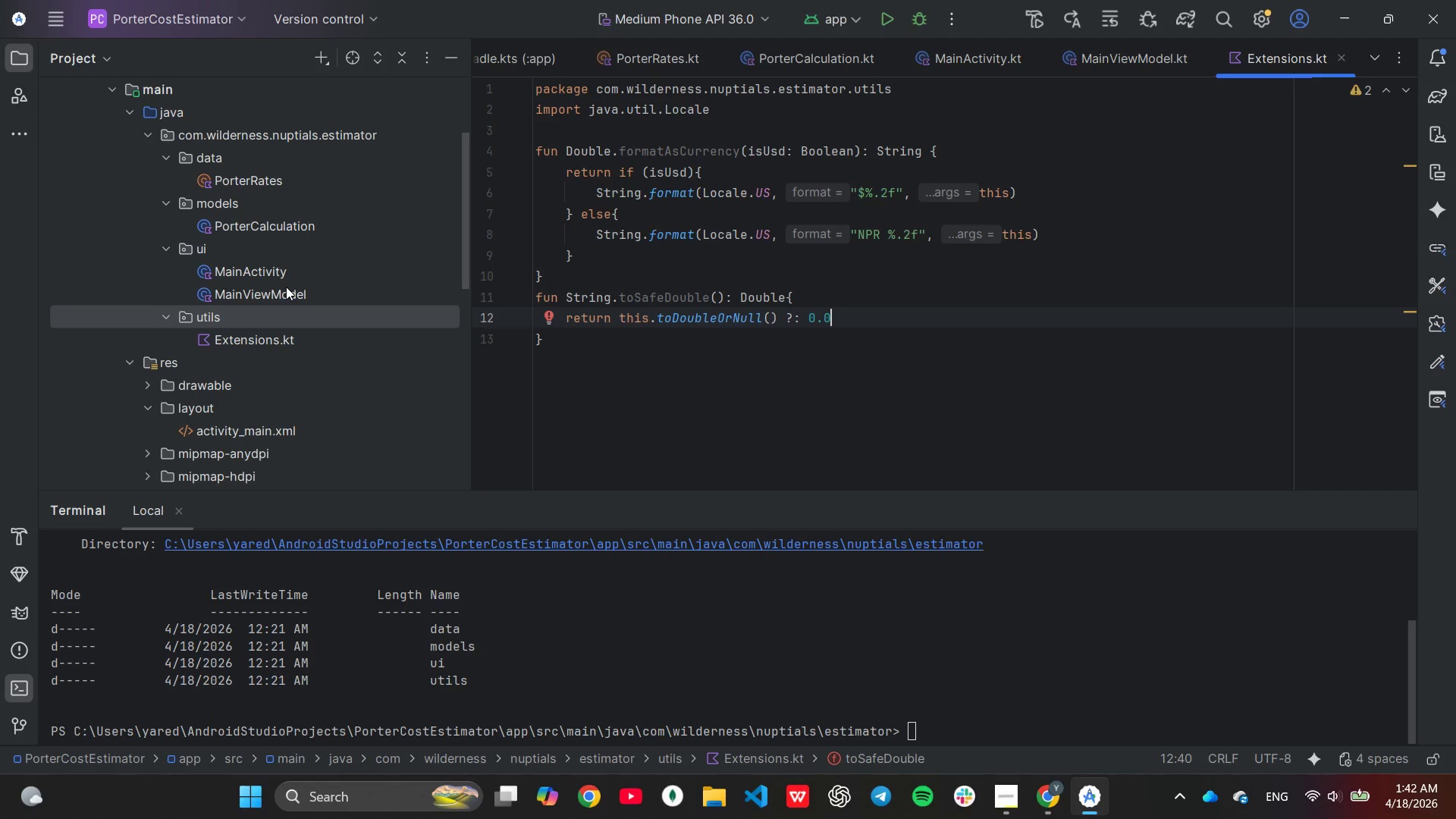 
double_click([286, 287])
 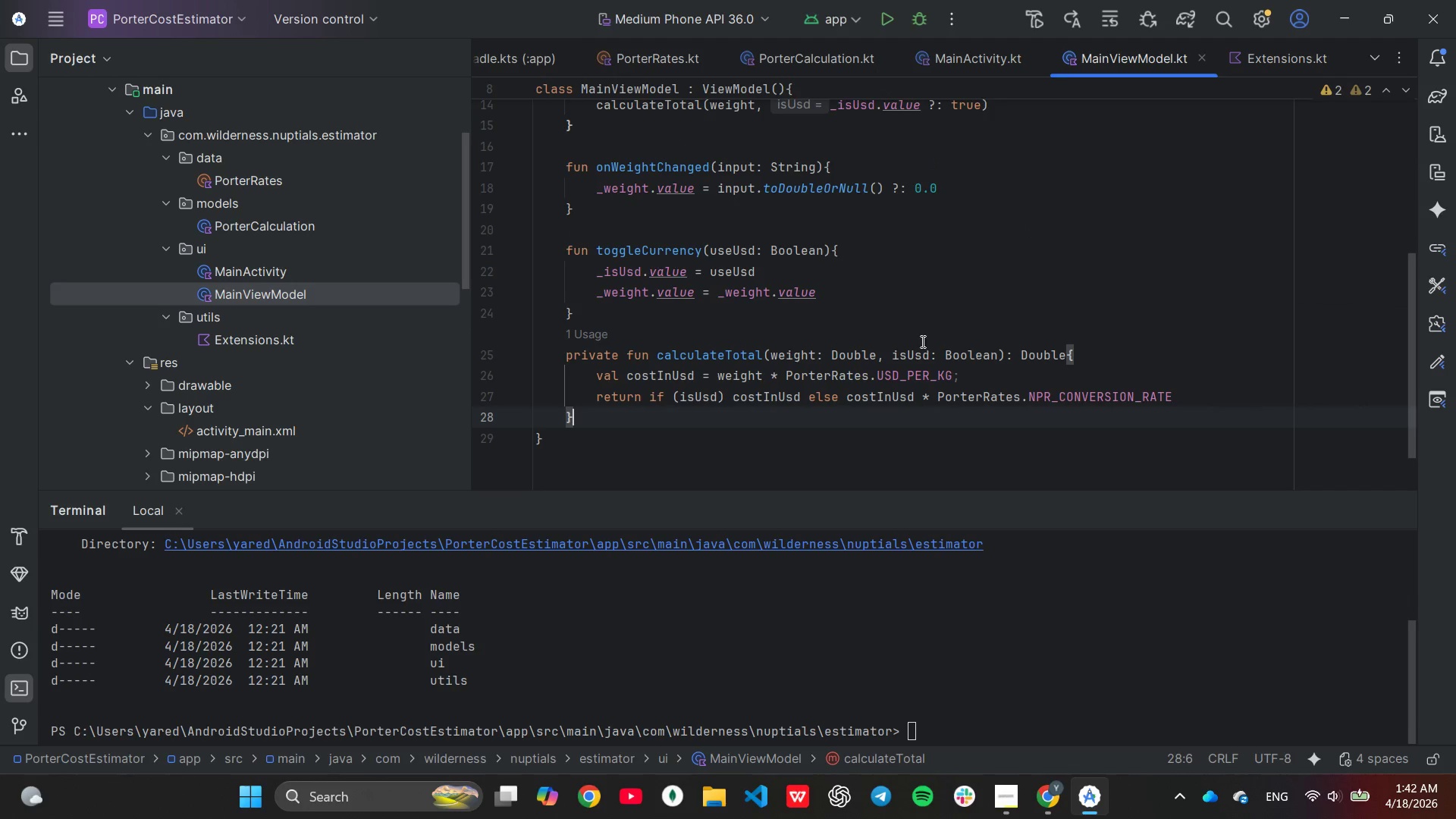 
scroll: coordinate [923, 335], scroll_direction: up, amount: 8.0
 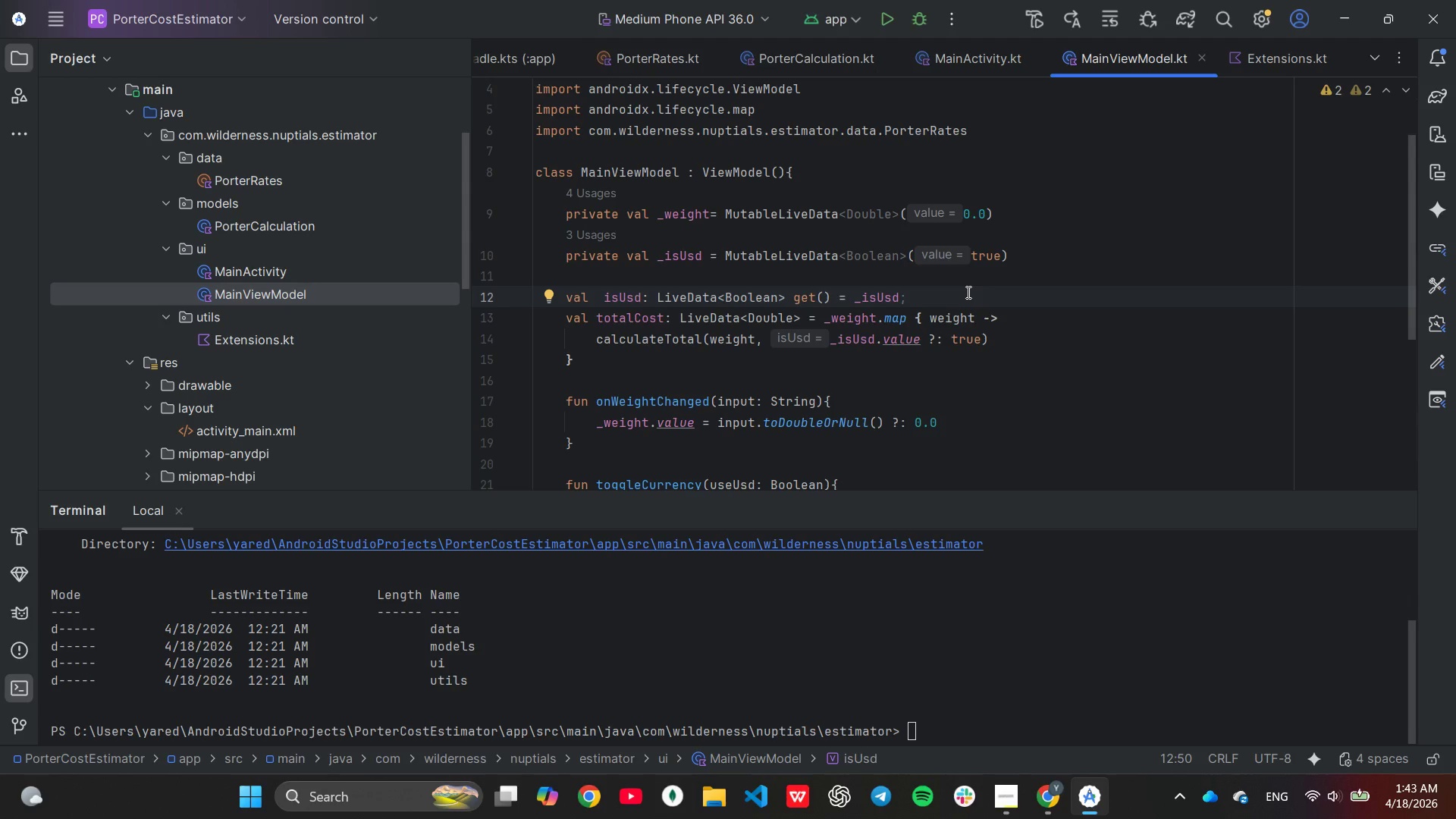 
wait(36.92)
 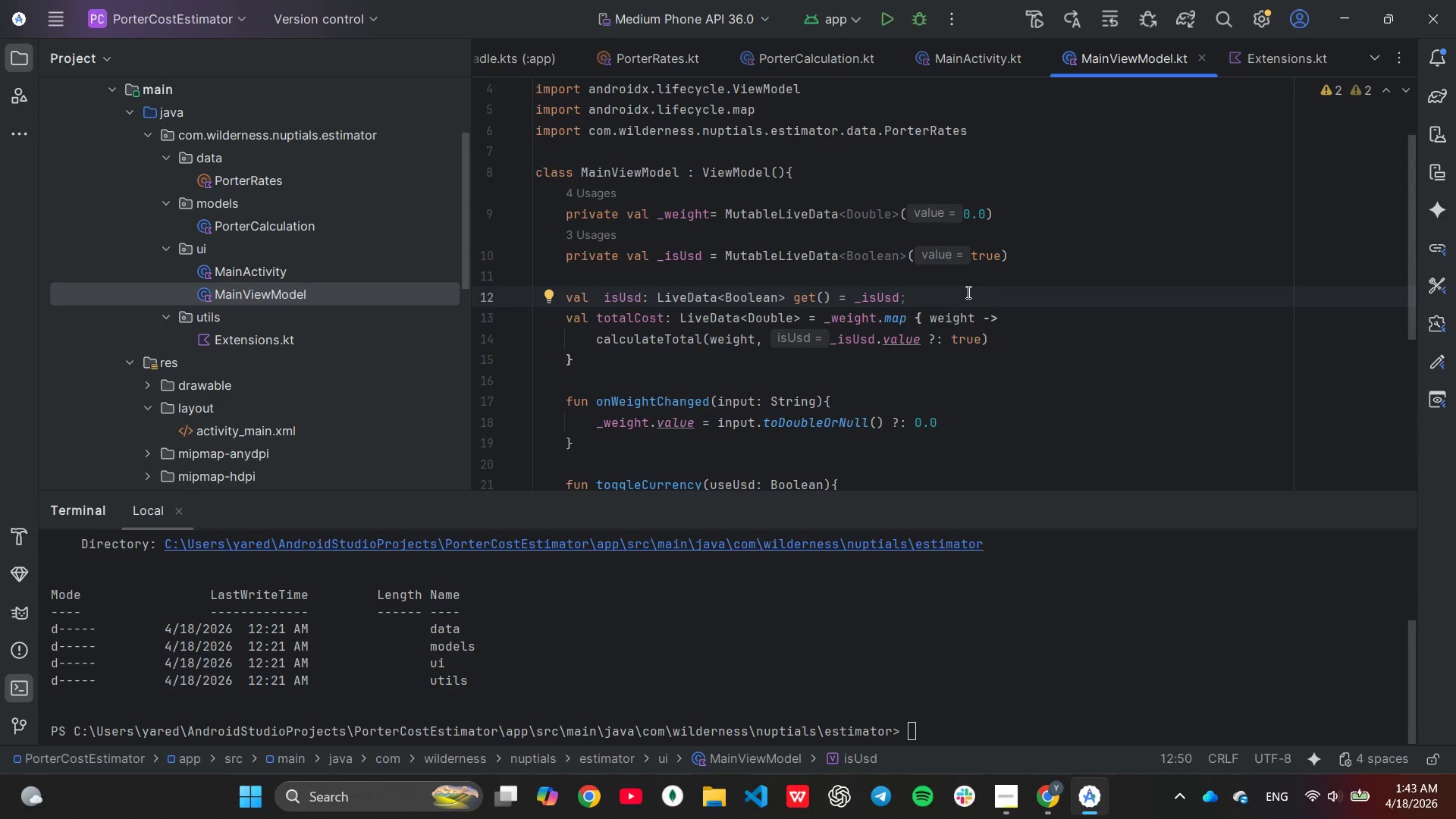 
left_click([992, 318])
 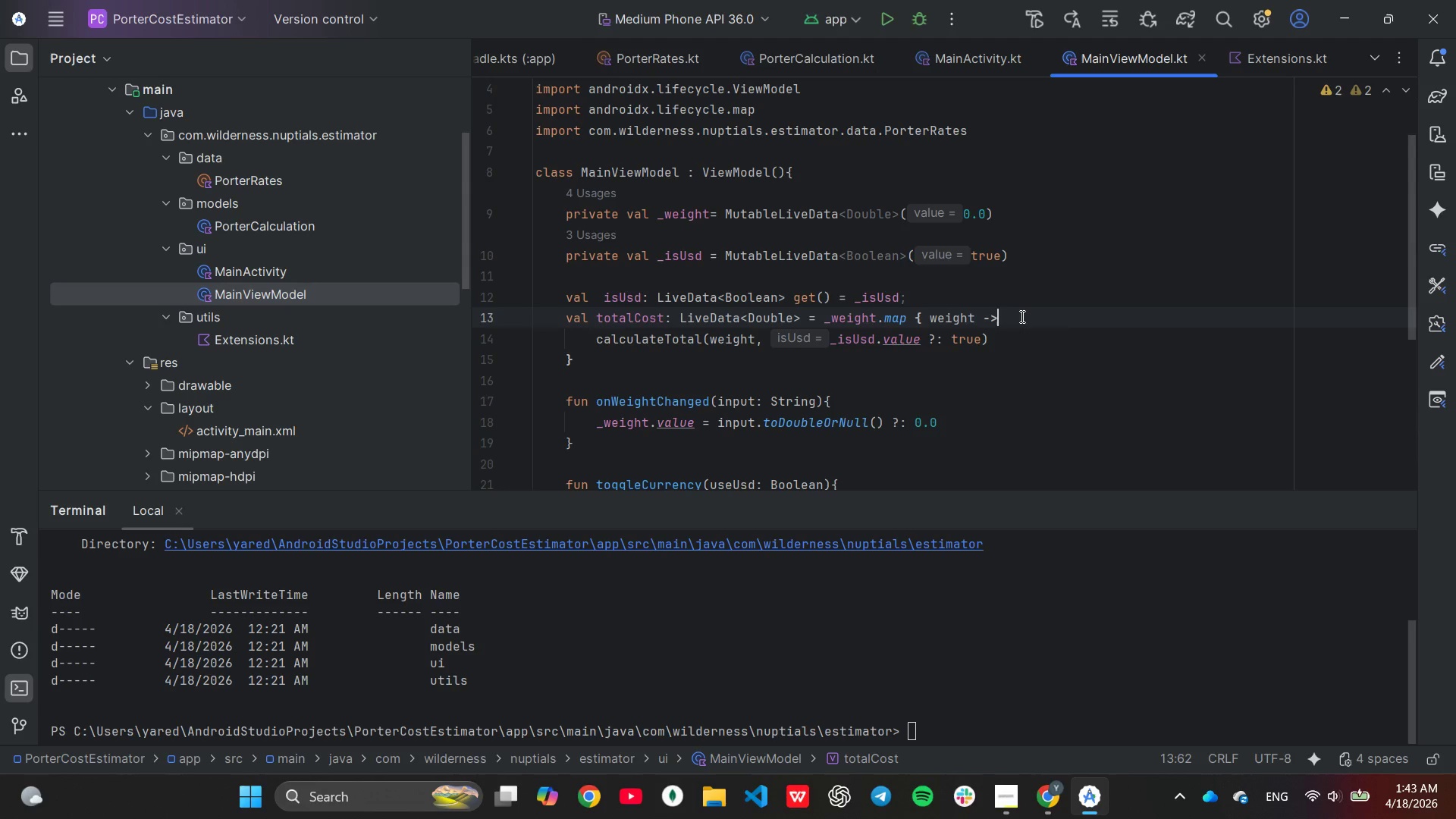 
wait(19.56)
 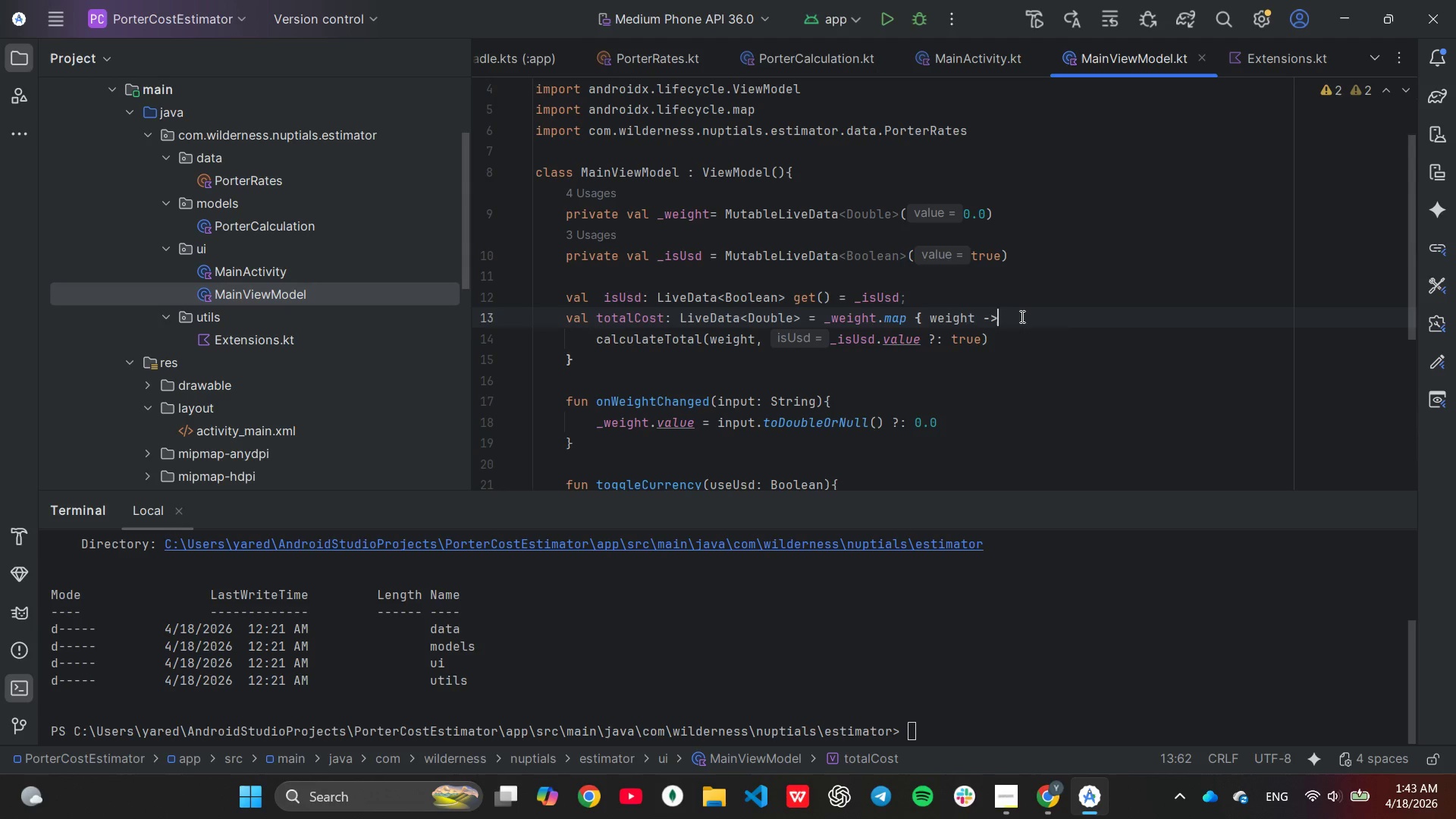 
key(Enter)
 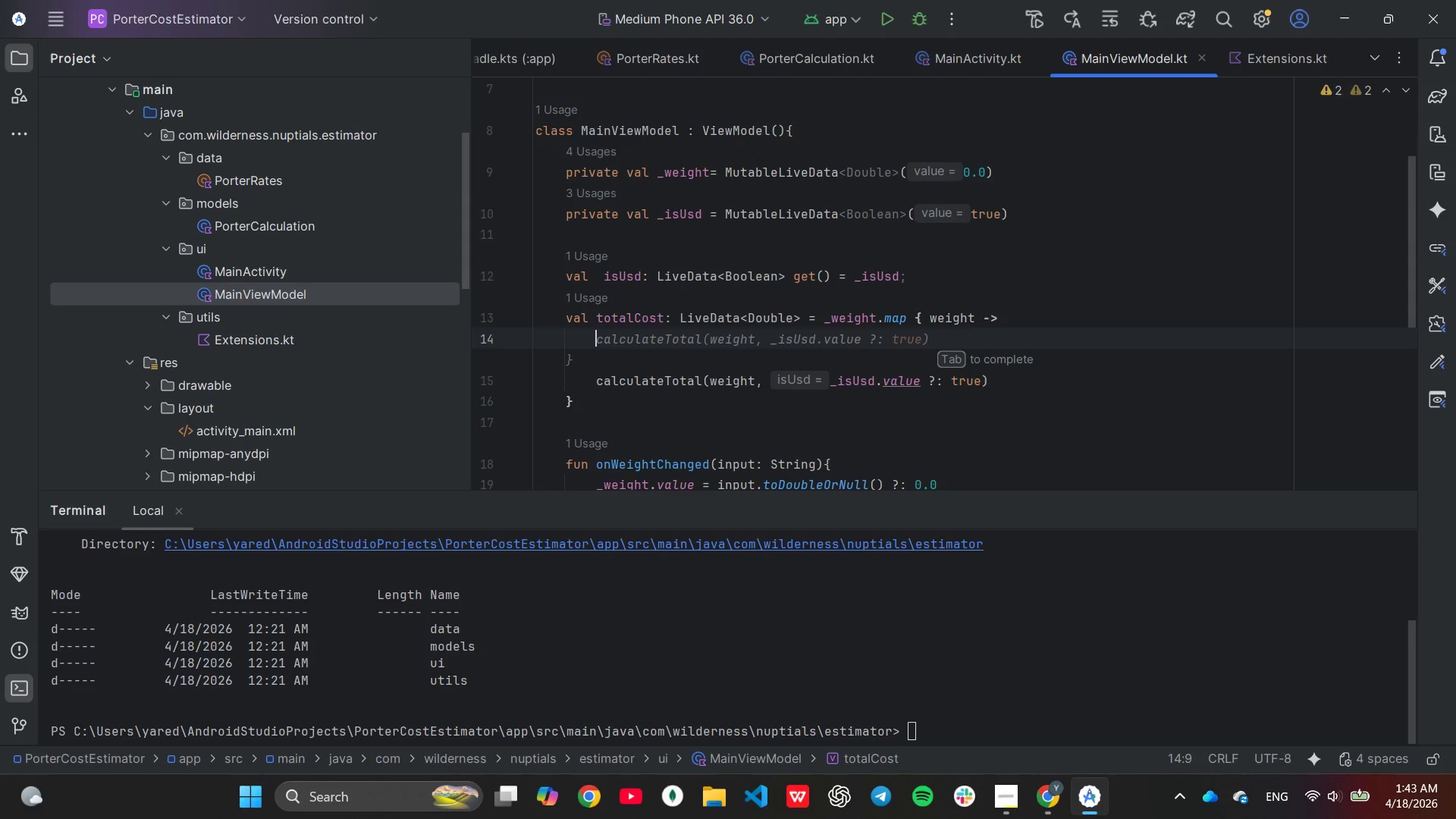 
type(val bsd)
key(Backspace)
key(Backspace)
type(aseUsd = we)
 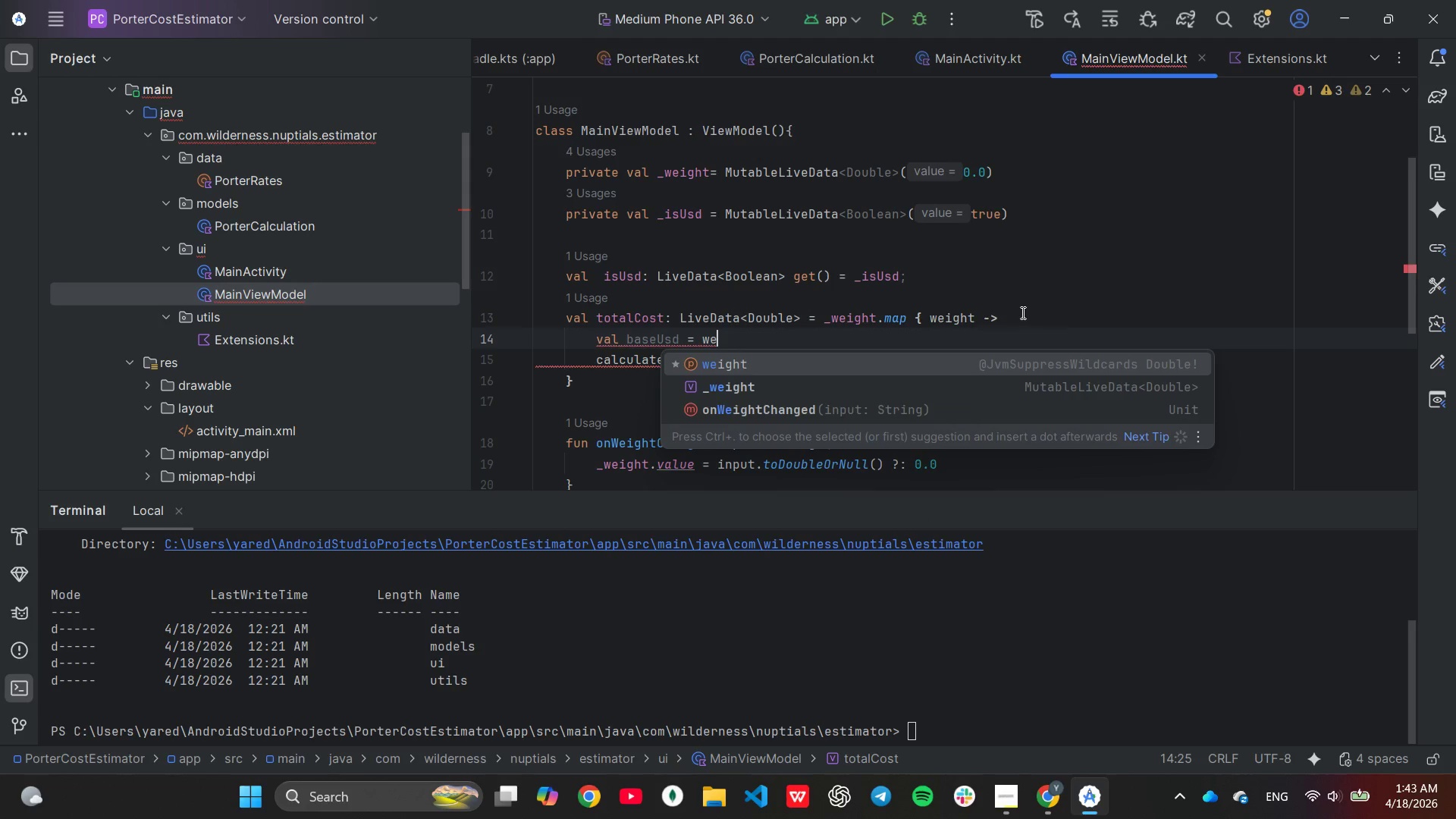 
key(Enter)
 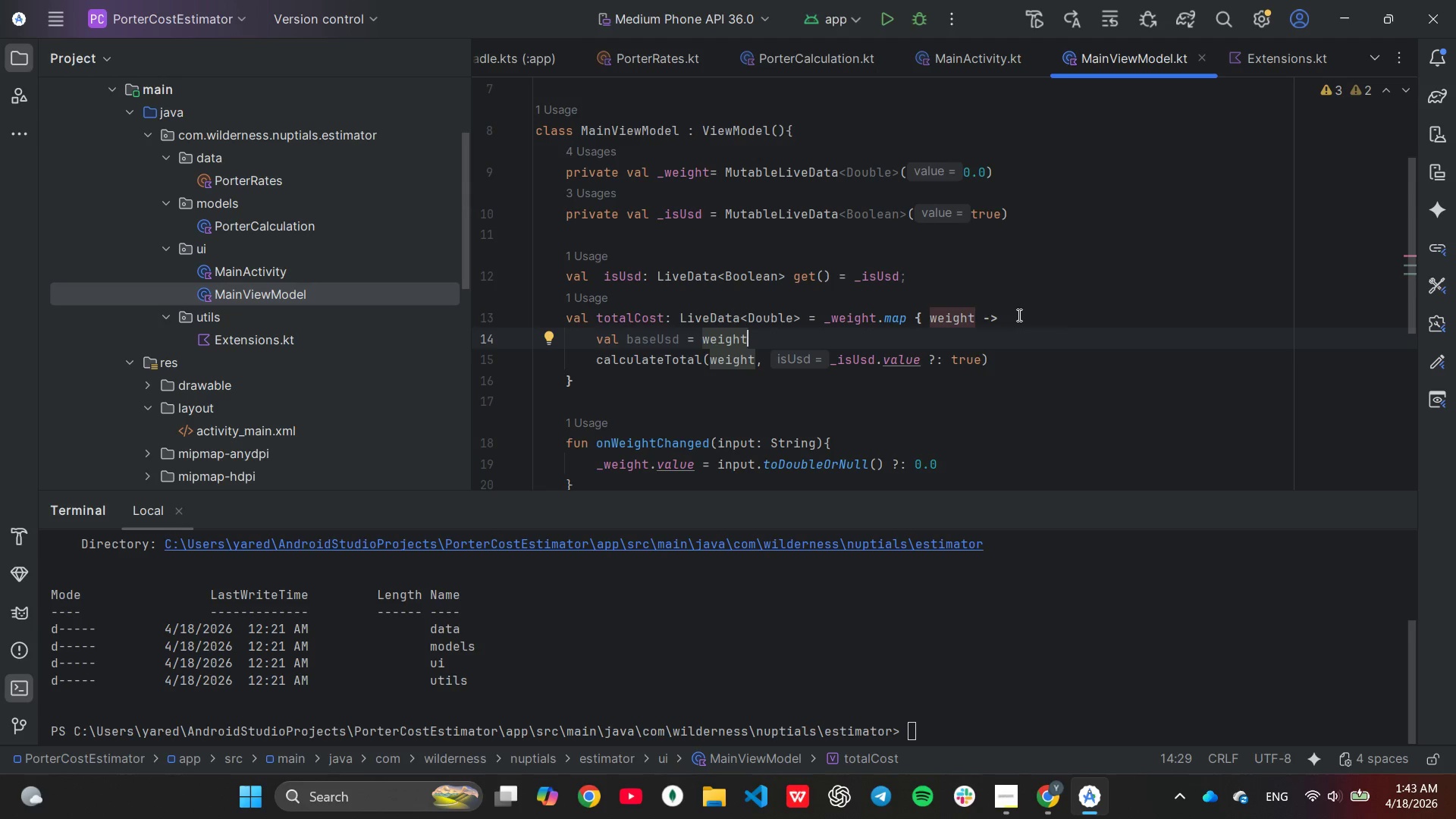 
key(Shift+8)
 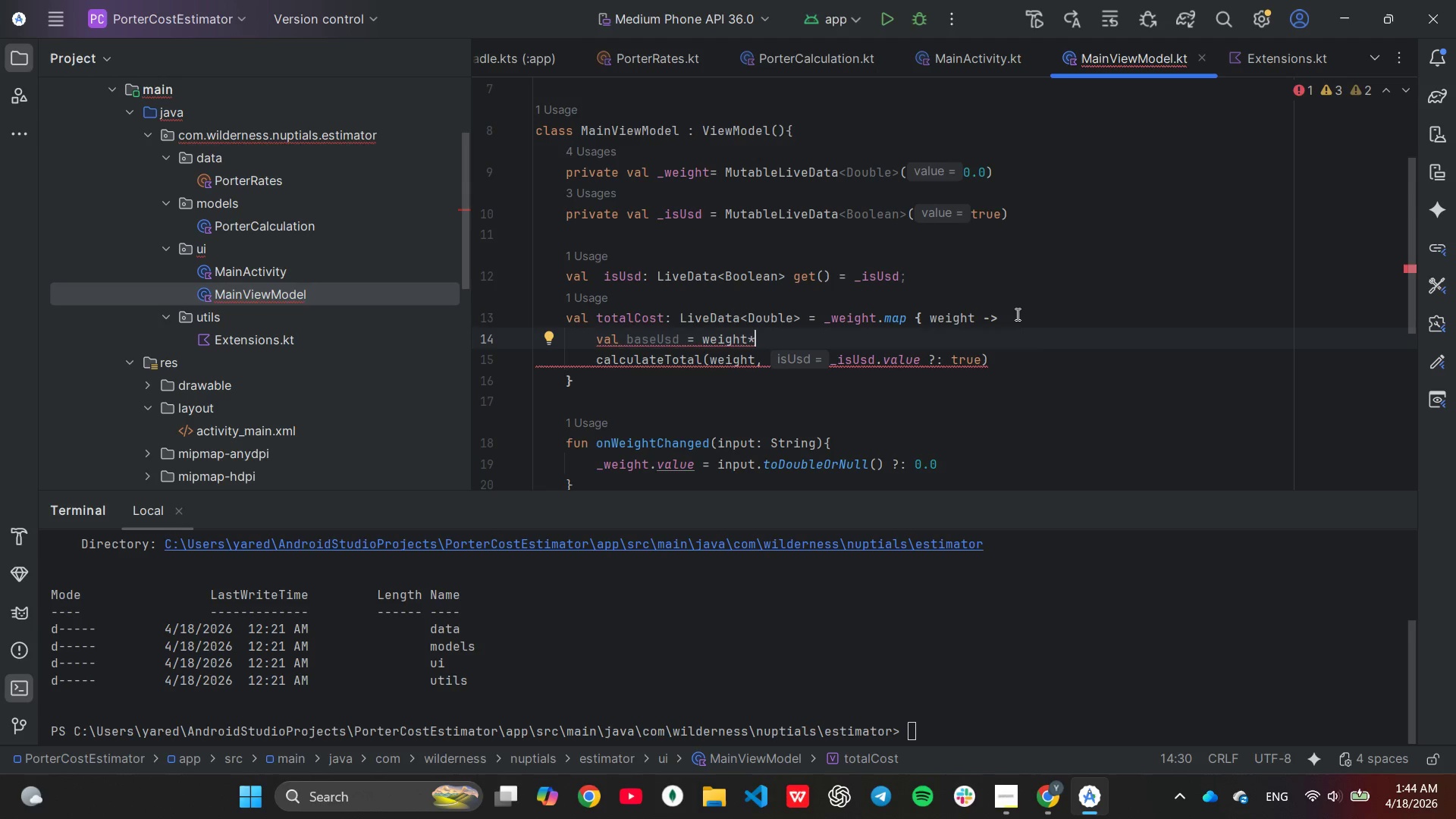 
key(Shift+ShiftLeft)
 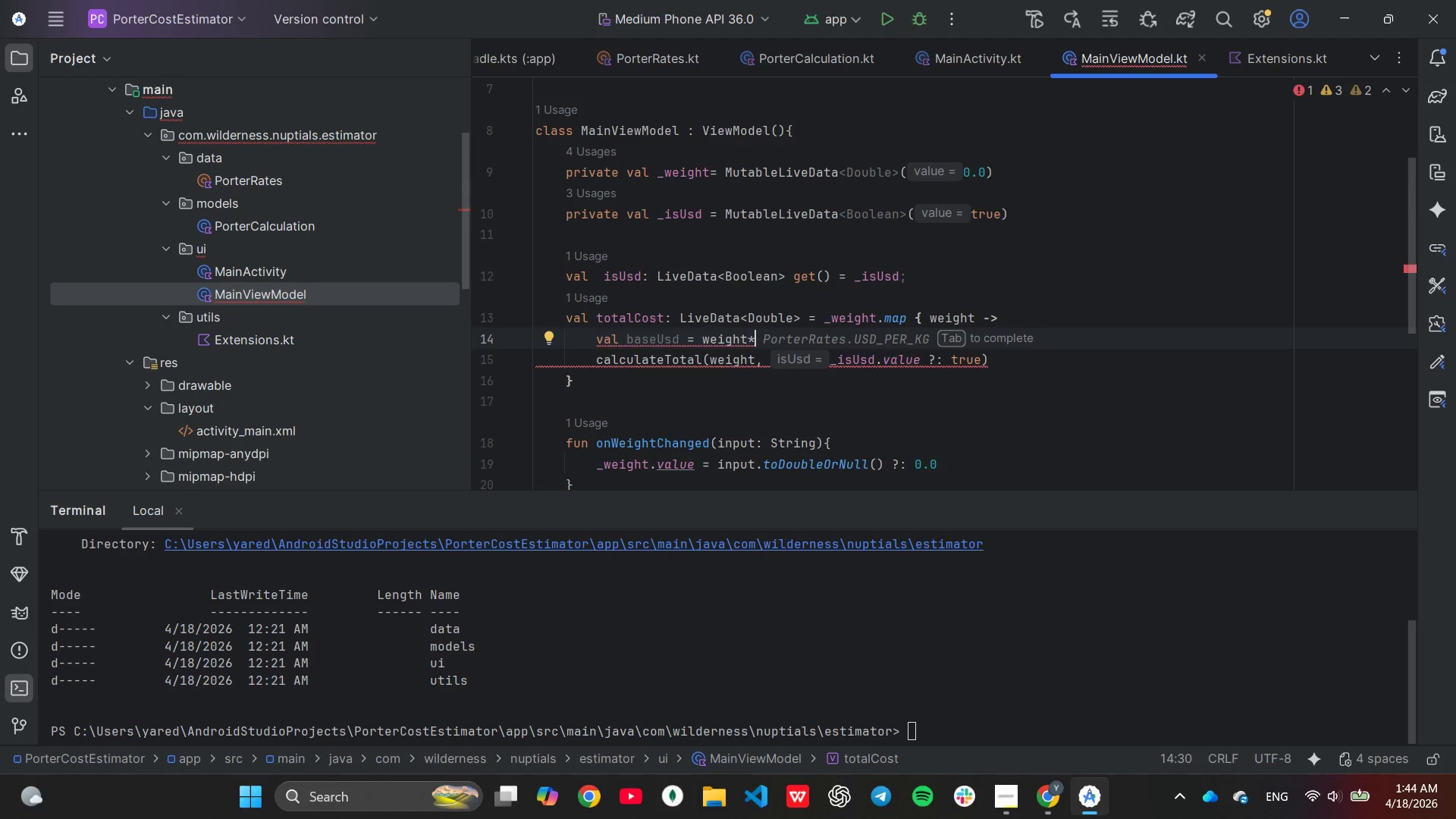 
key(Shift+P)
 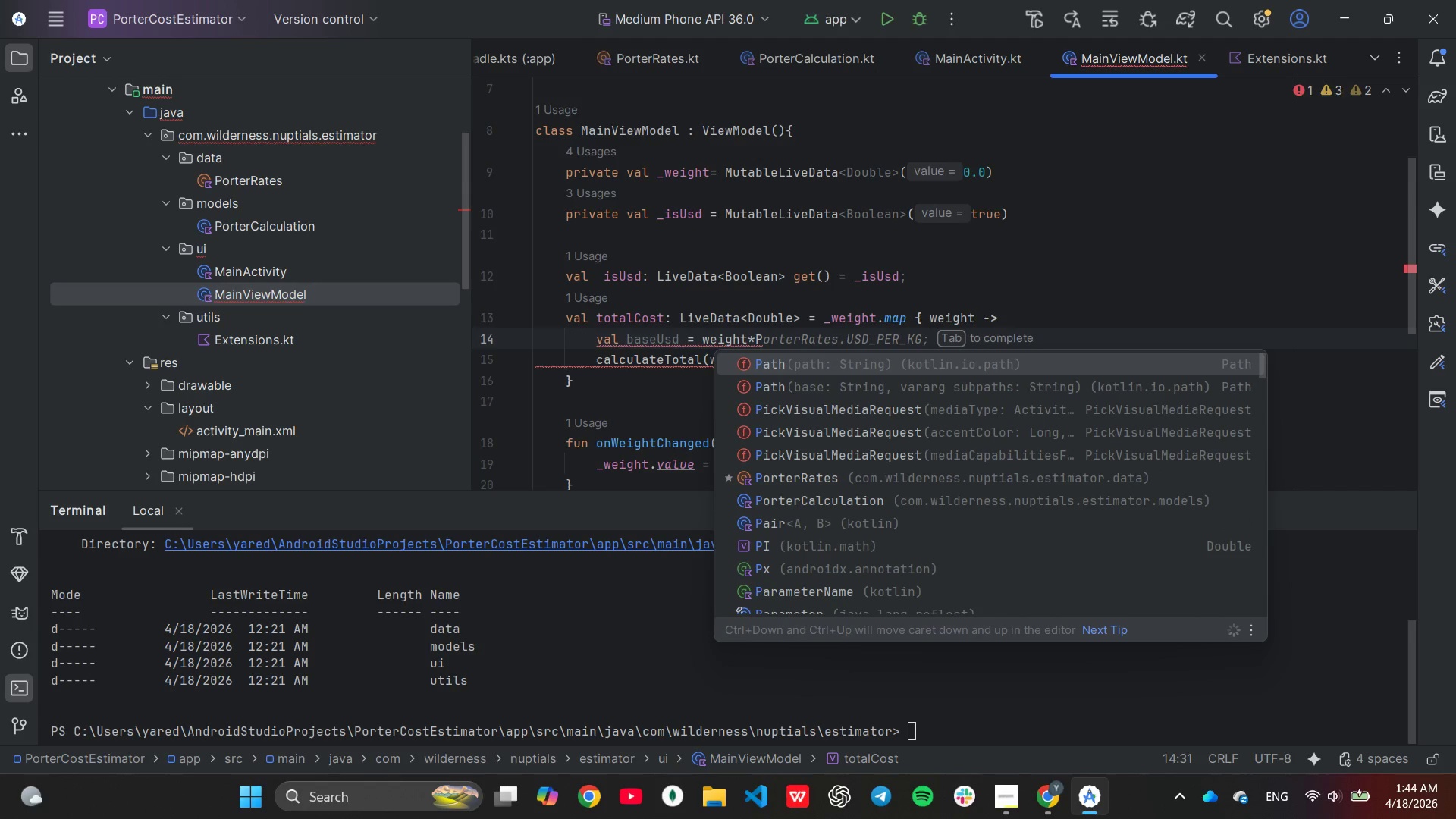 
key(Tab)
 